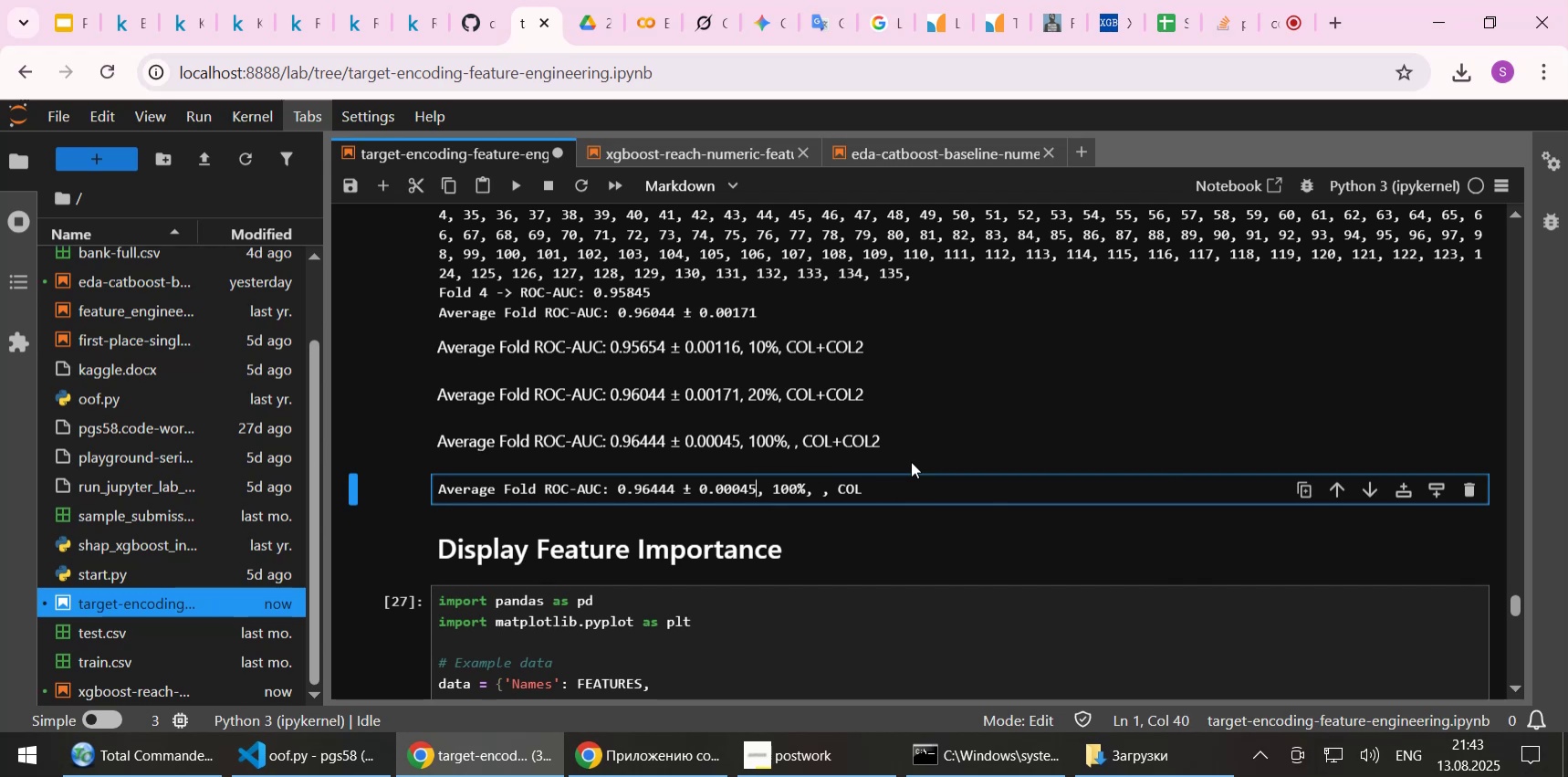 
key(Shift+Home)
 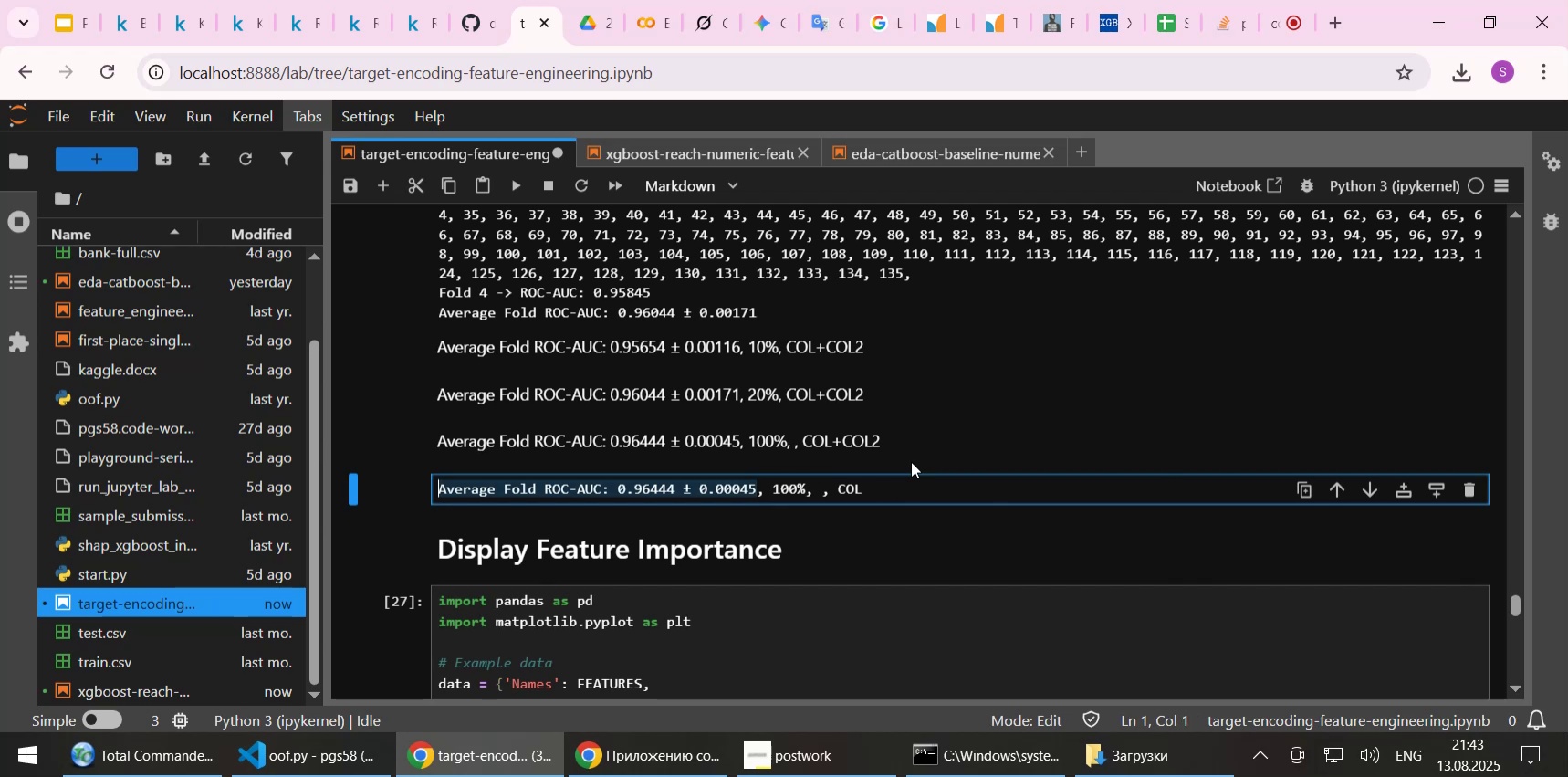 
key(Delete)
 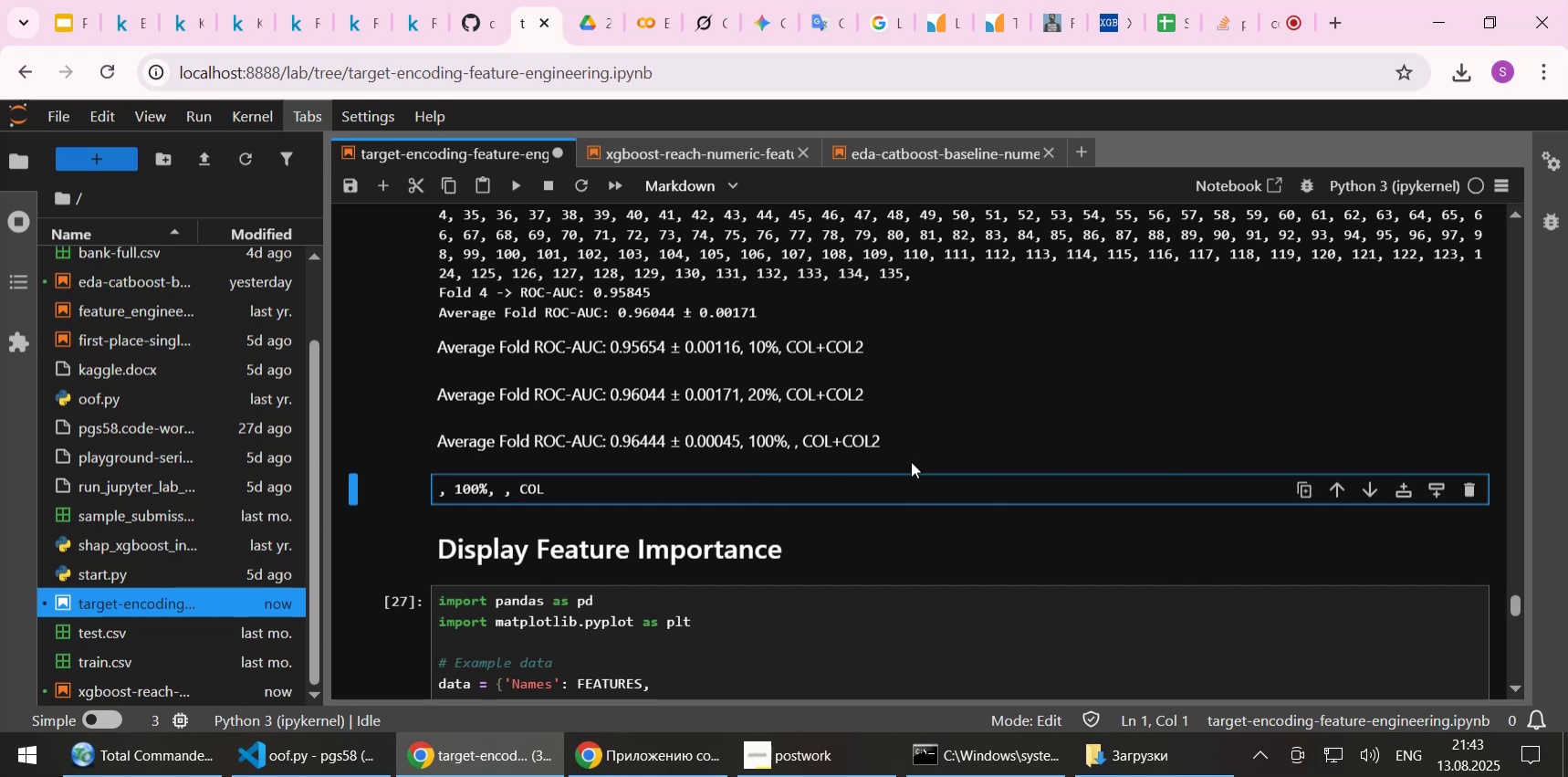 
key(Shift+Enter)
 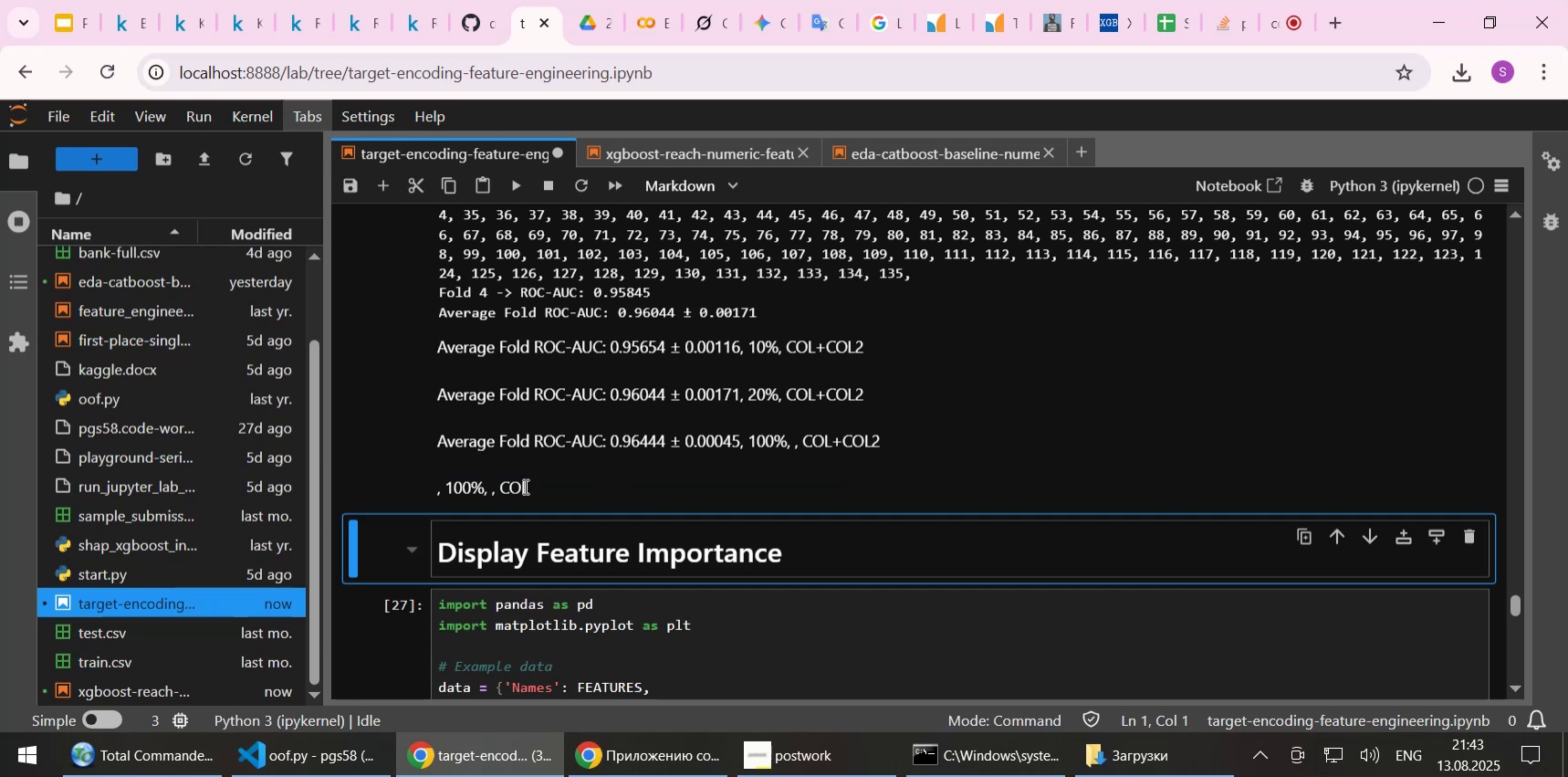 
double_click([489, 487])
 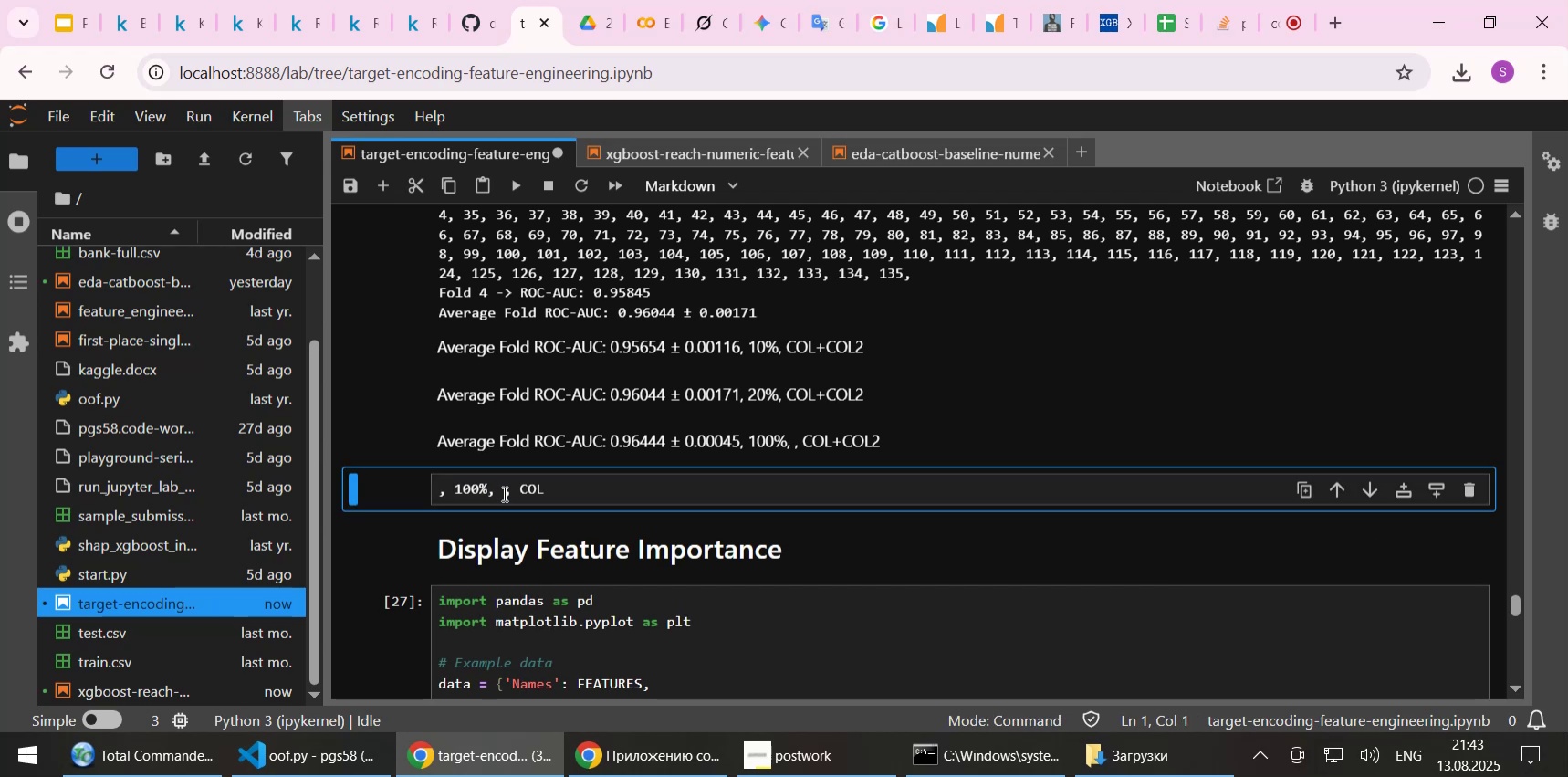 
left_click([503, 492])
 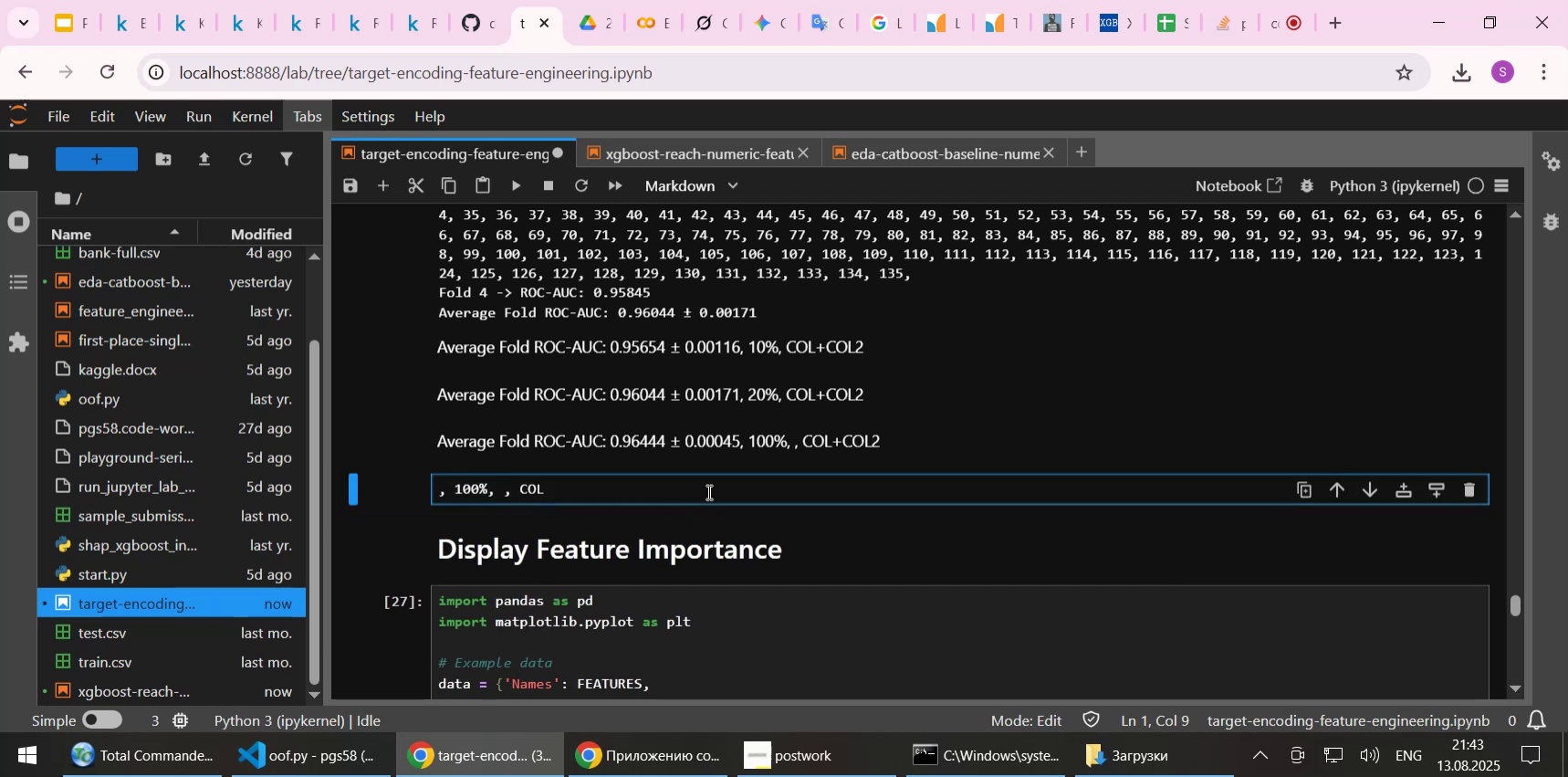 
key(Delete)
 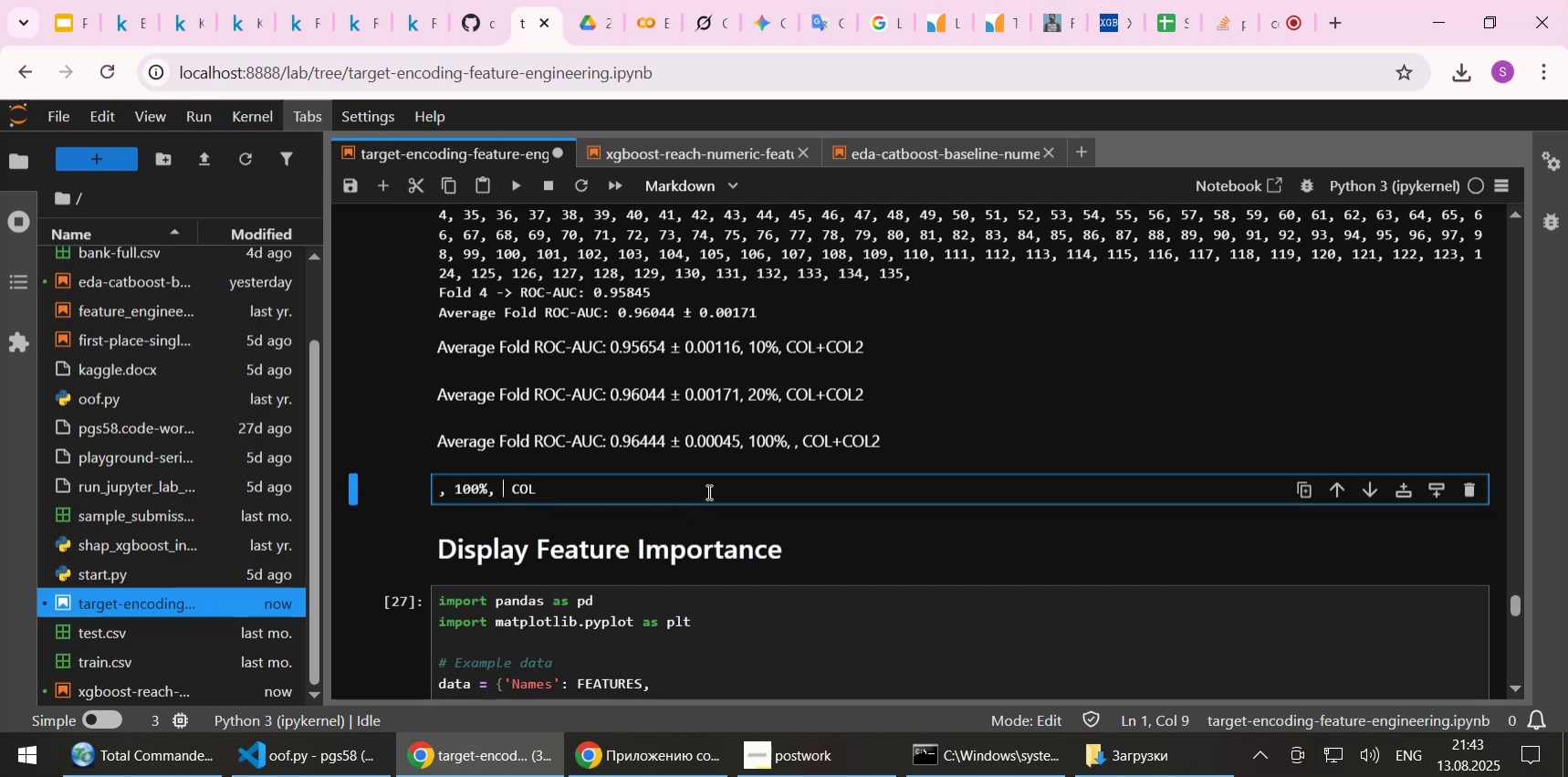 
key(Delete)
 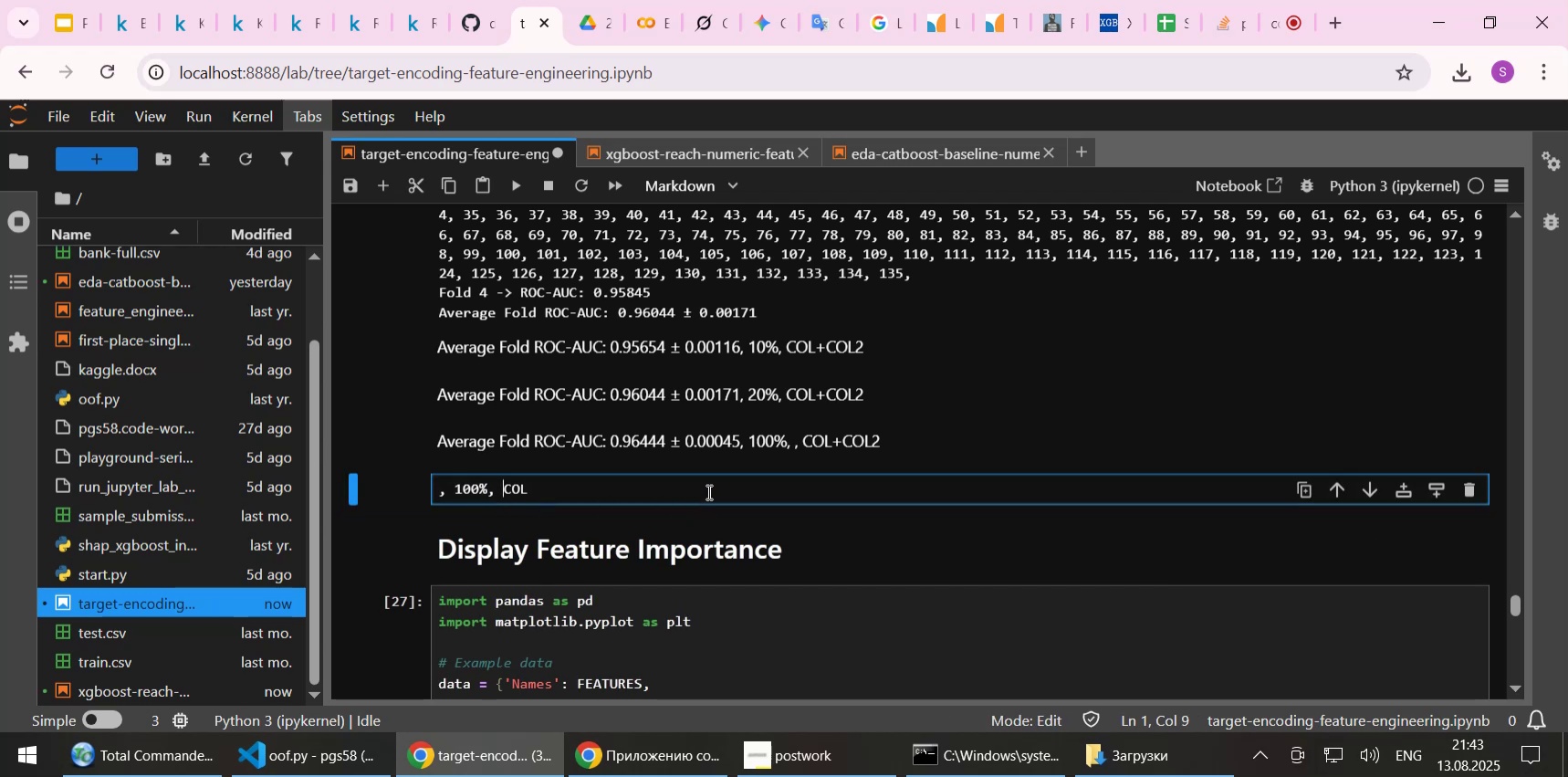 
key(Shift+ShiftLeft)
 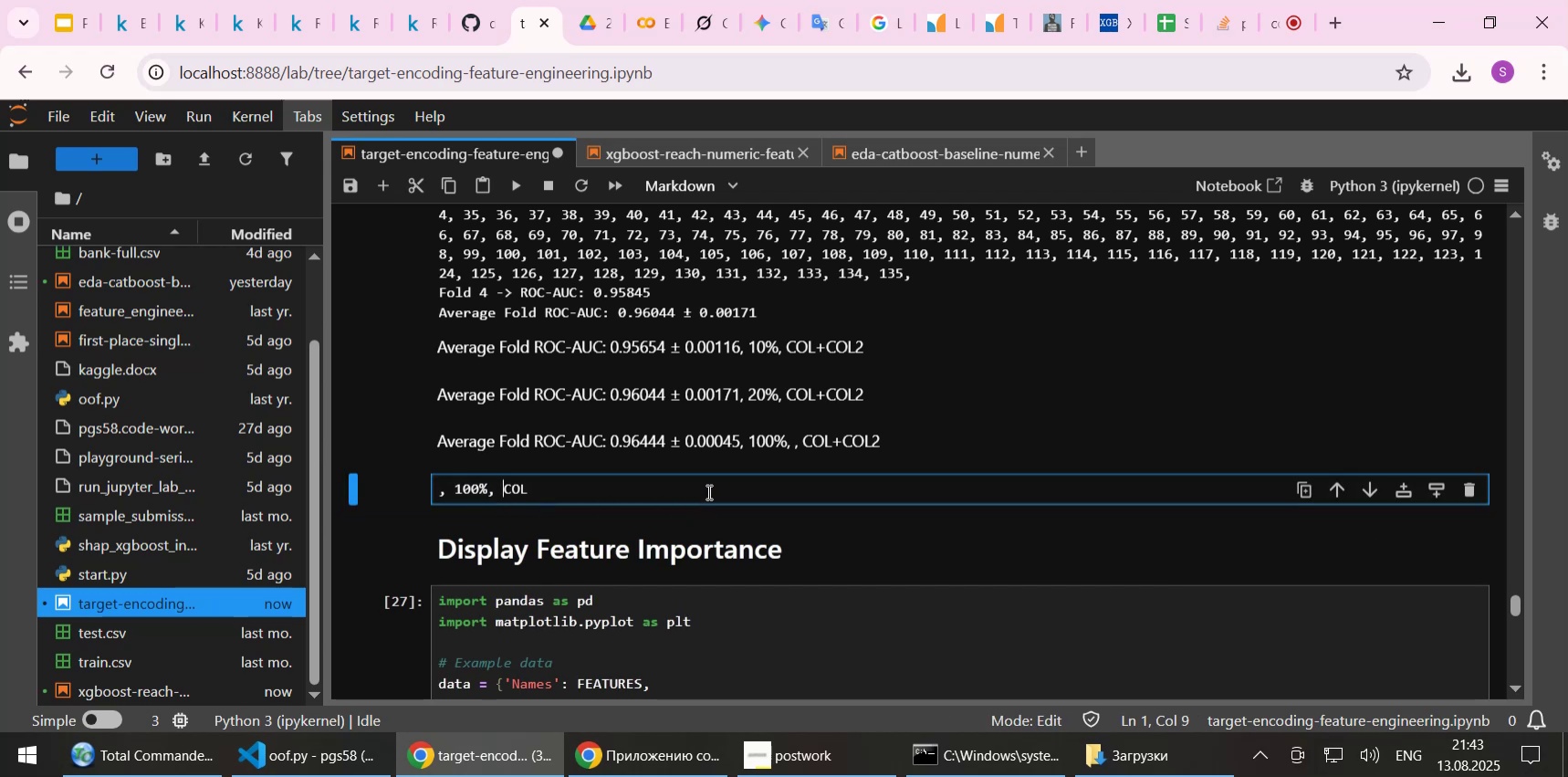 
key(Shift+Enter)
 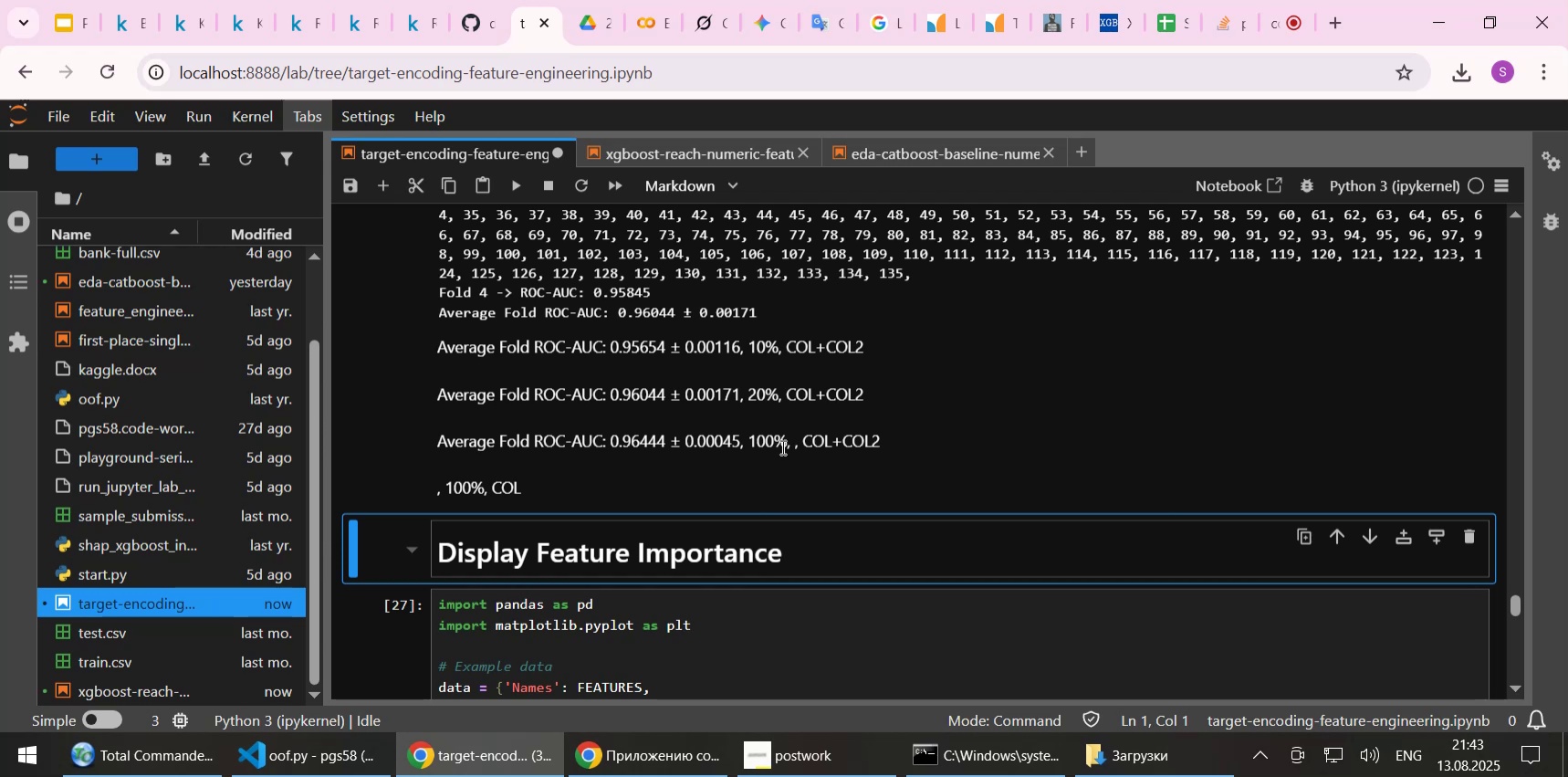 
double_click([781, 446])
 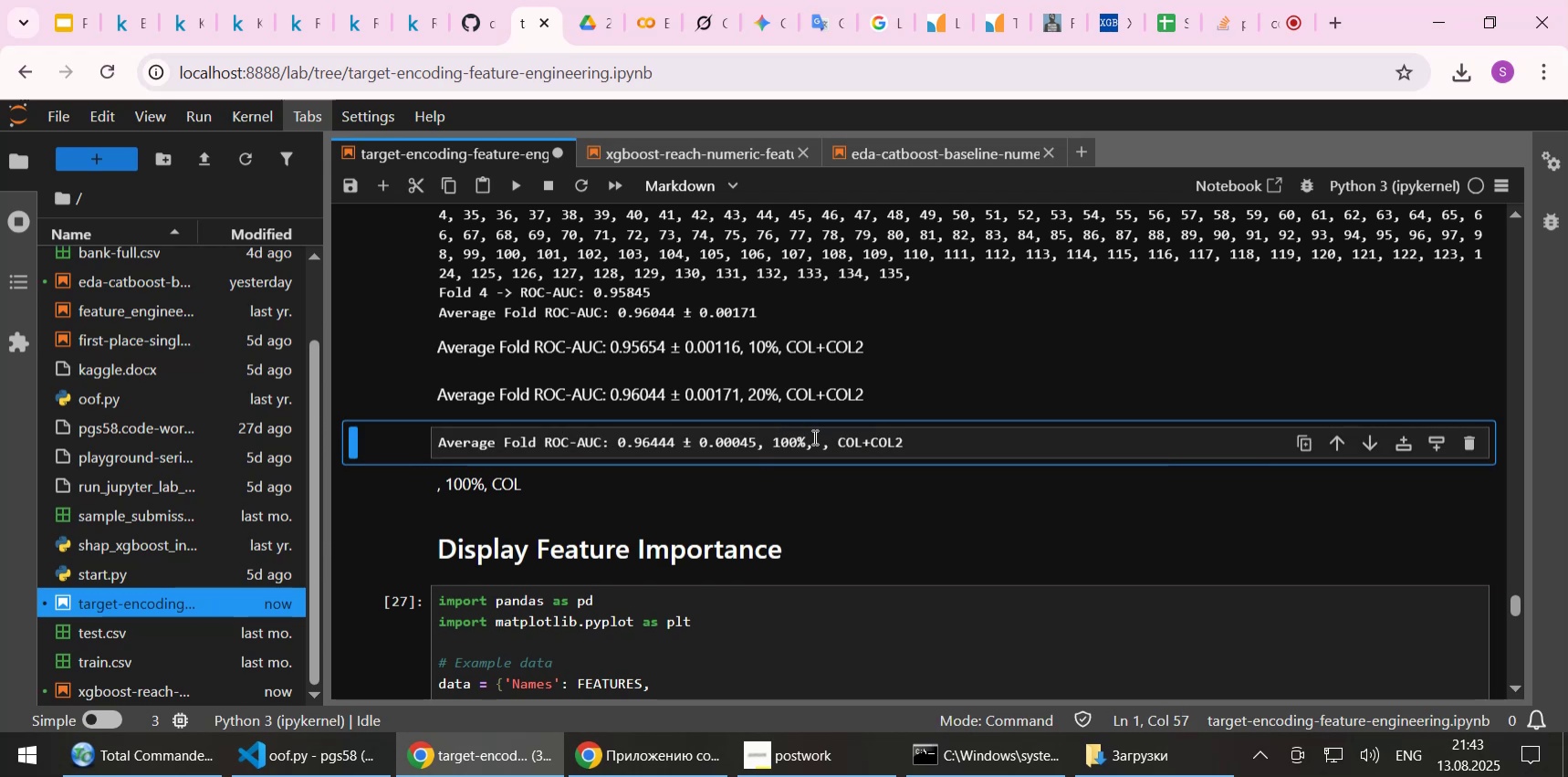 
left_click([813, 439])
 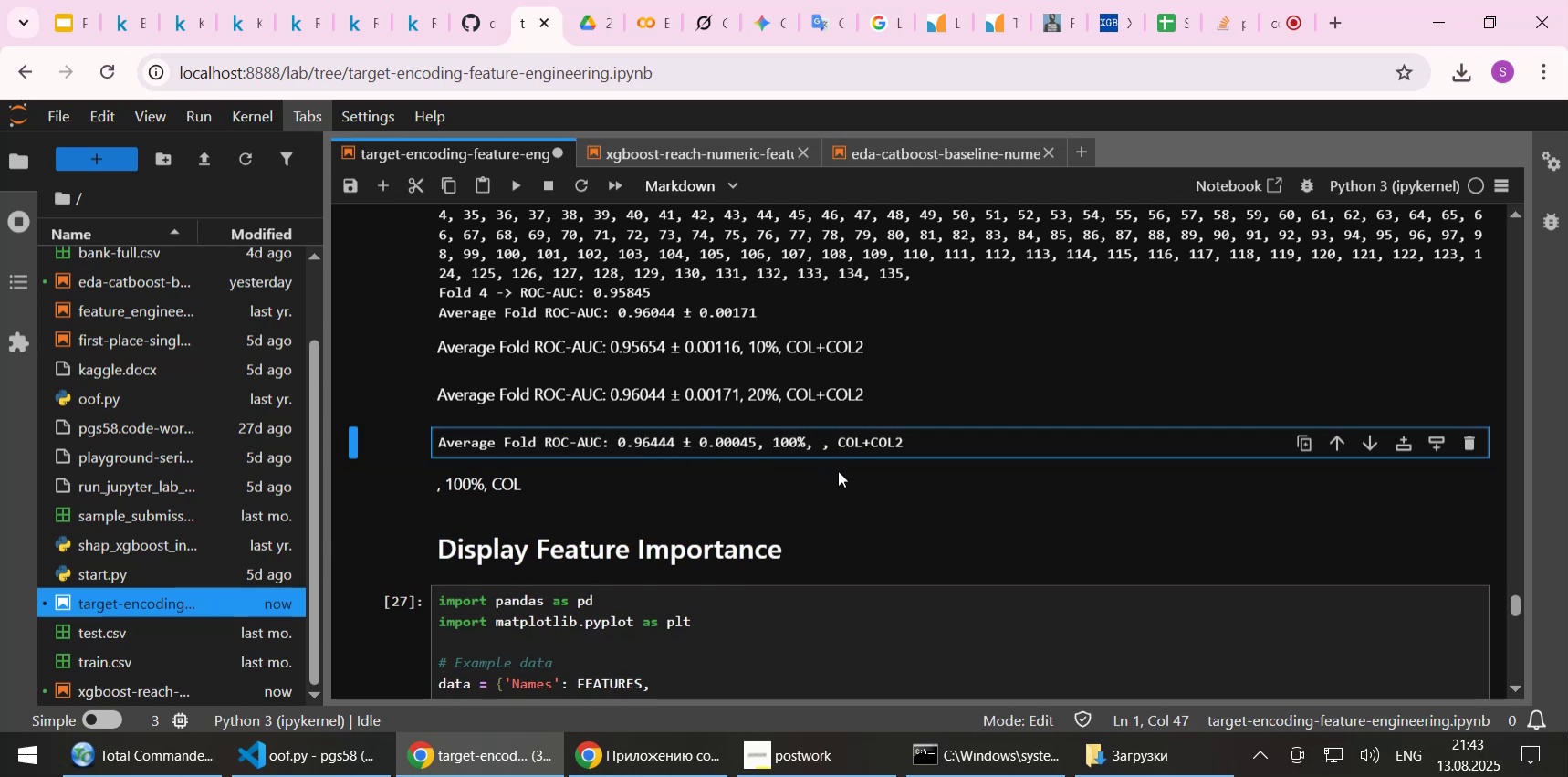 
key(ArrowRight)
 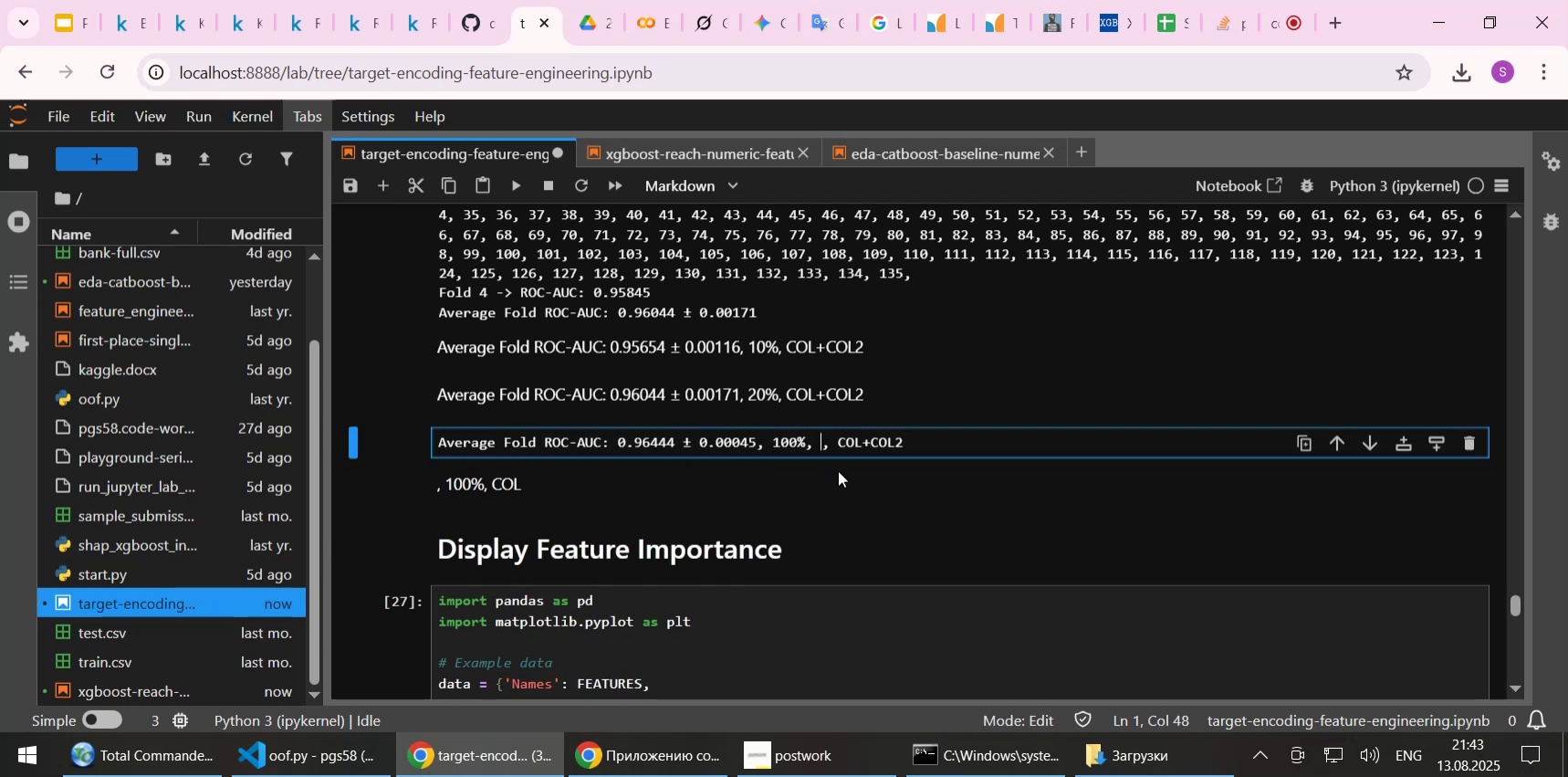 
key(Delete)
 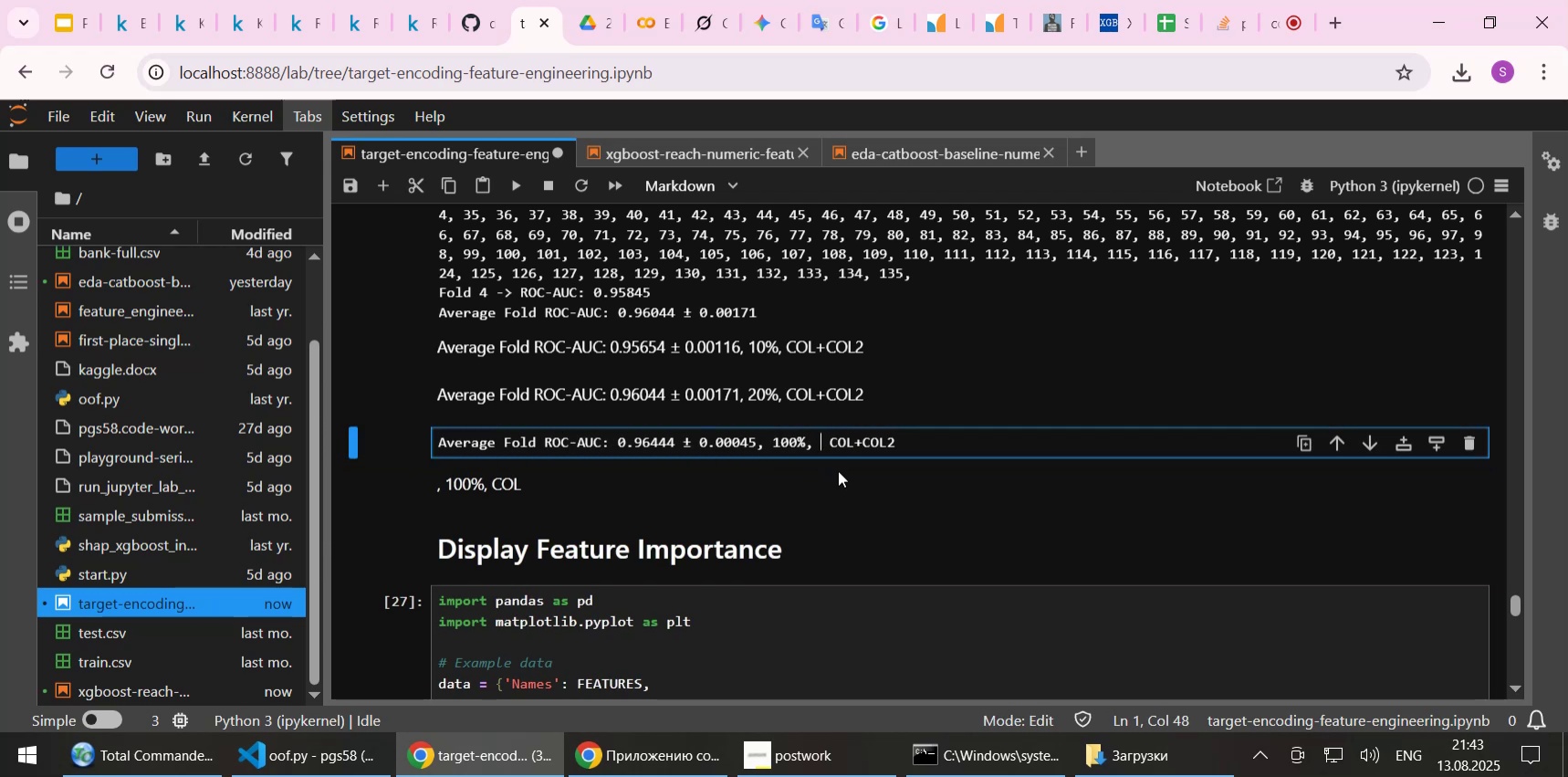 
key(Delete)
 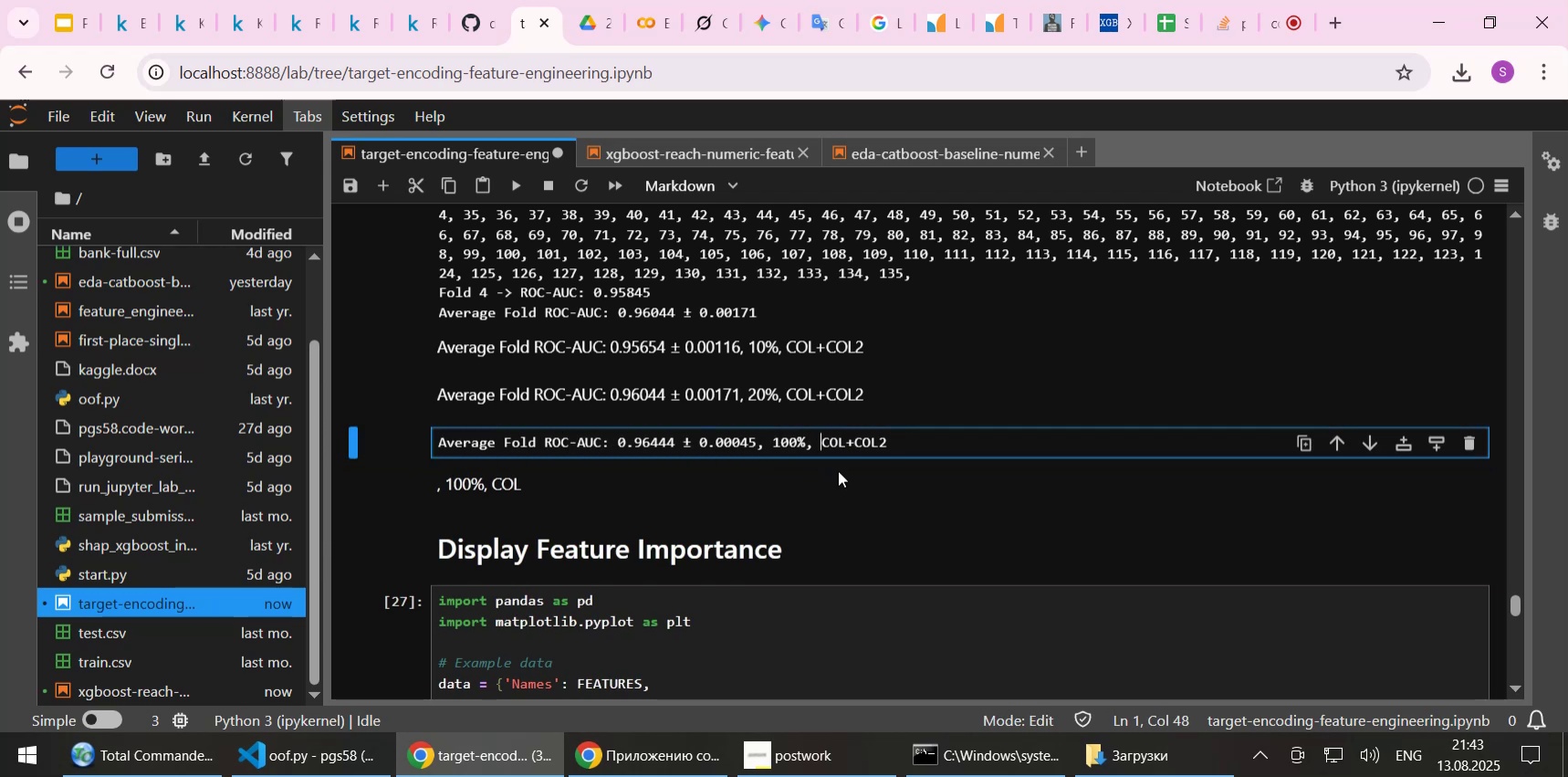 
key(Shift+ShiftLeft)
 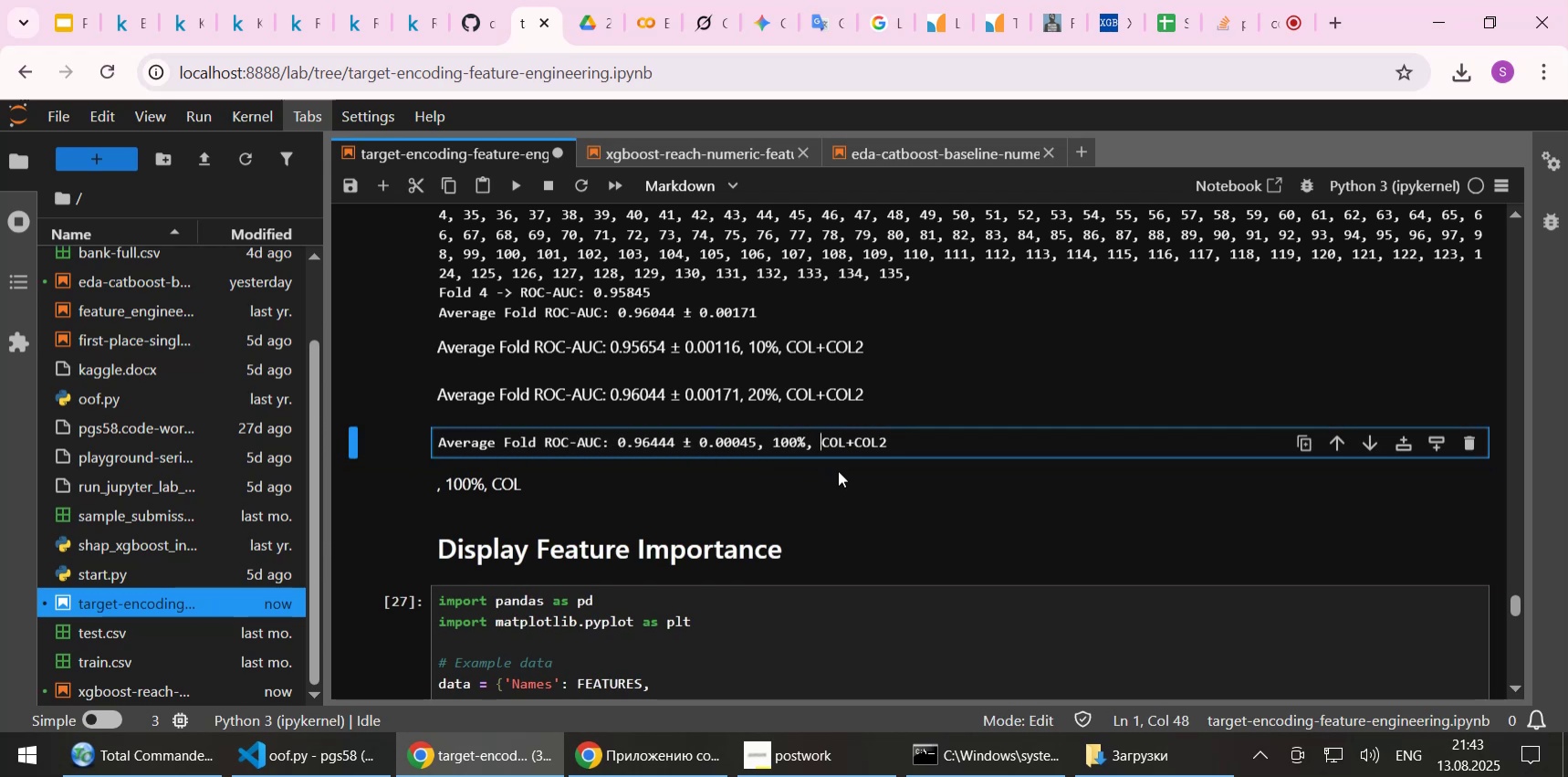 
key(Shift+Enter)
 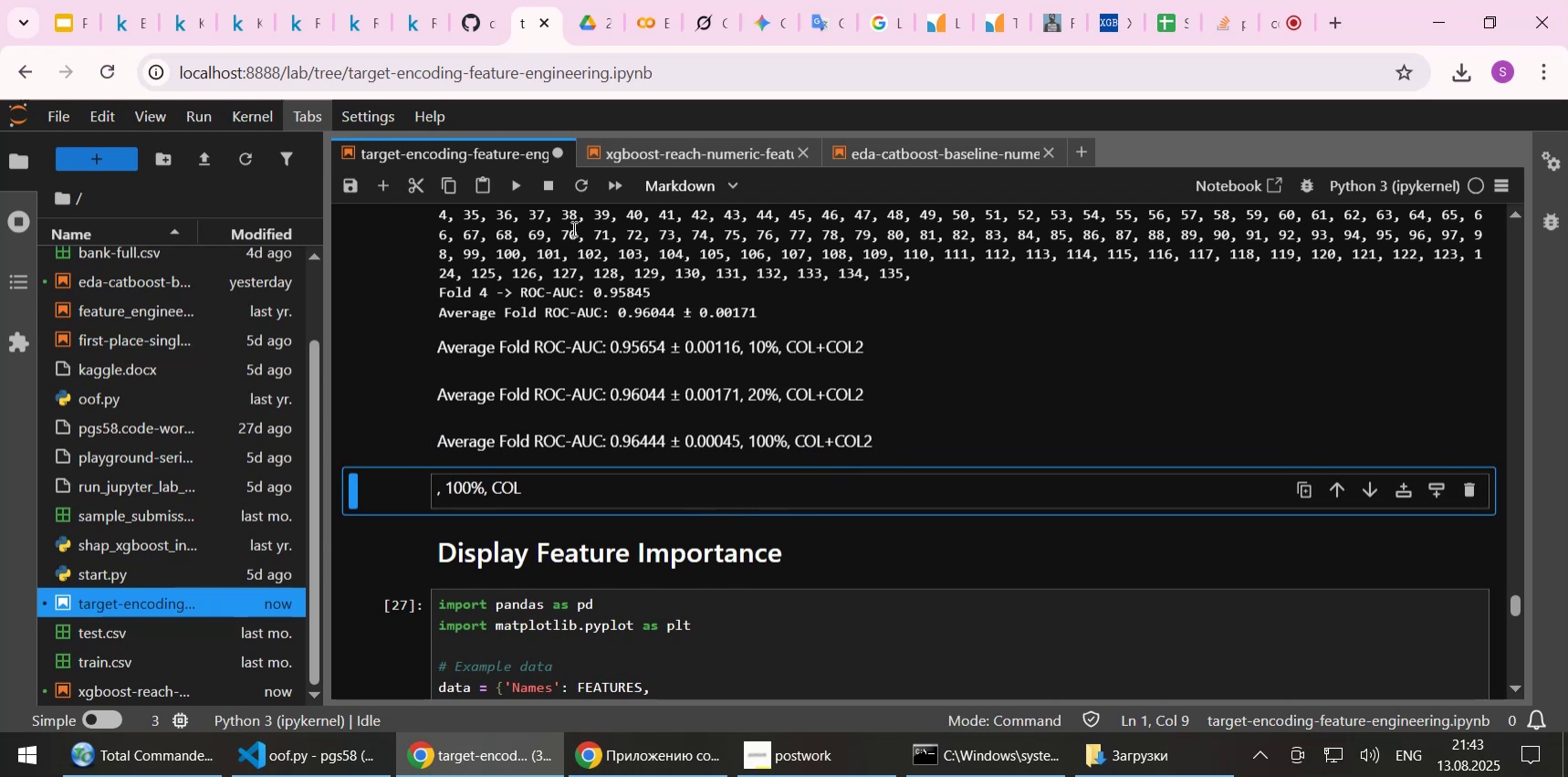 
wait(6.15)
 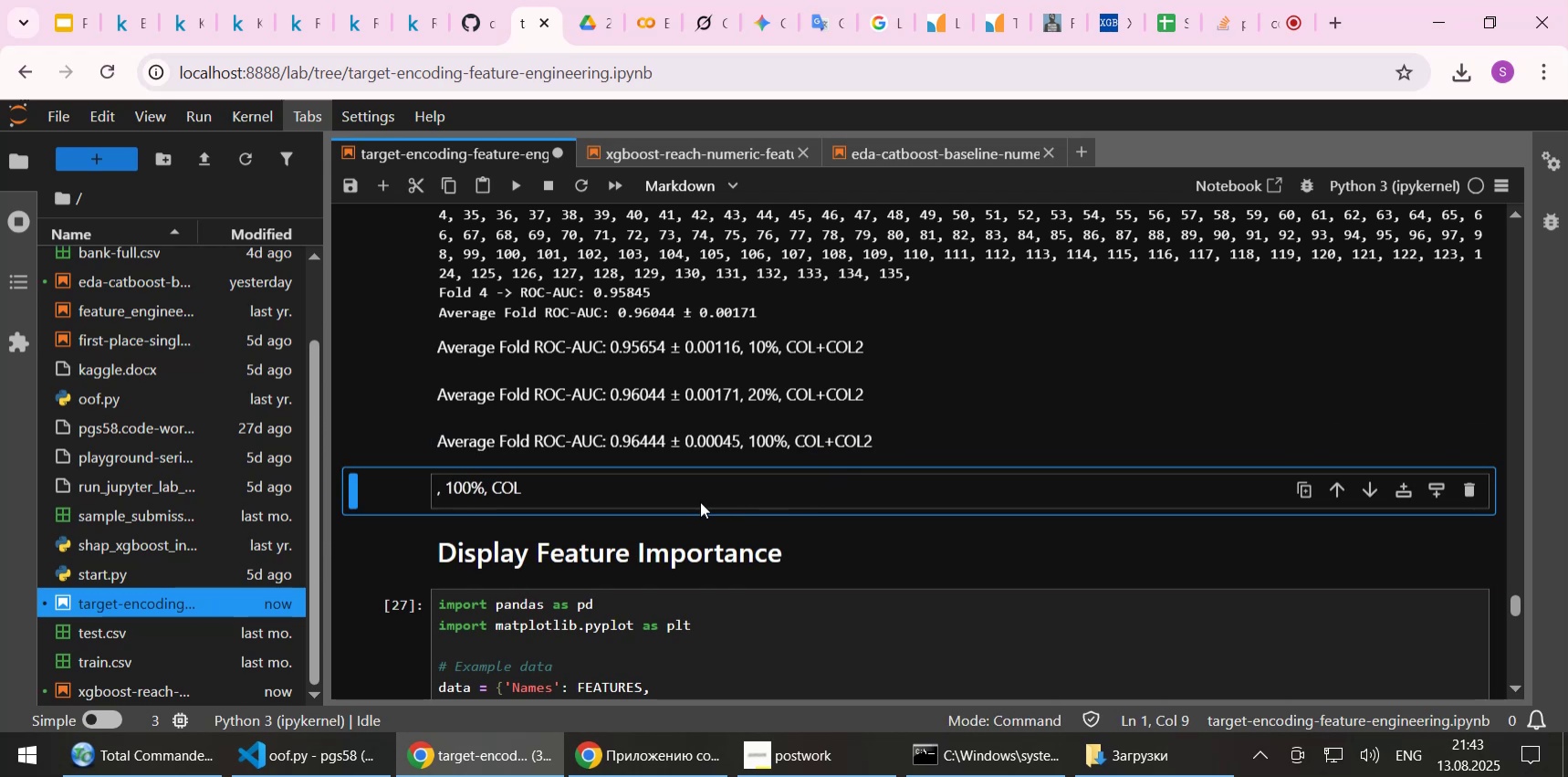 
left_click([1278, 20])
 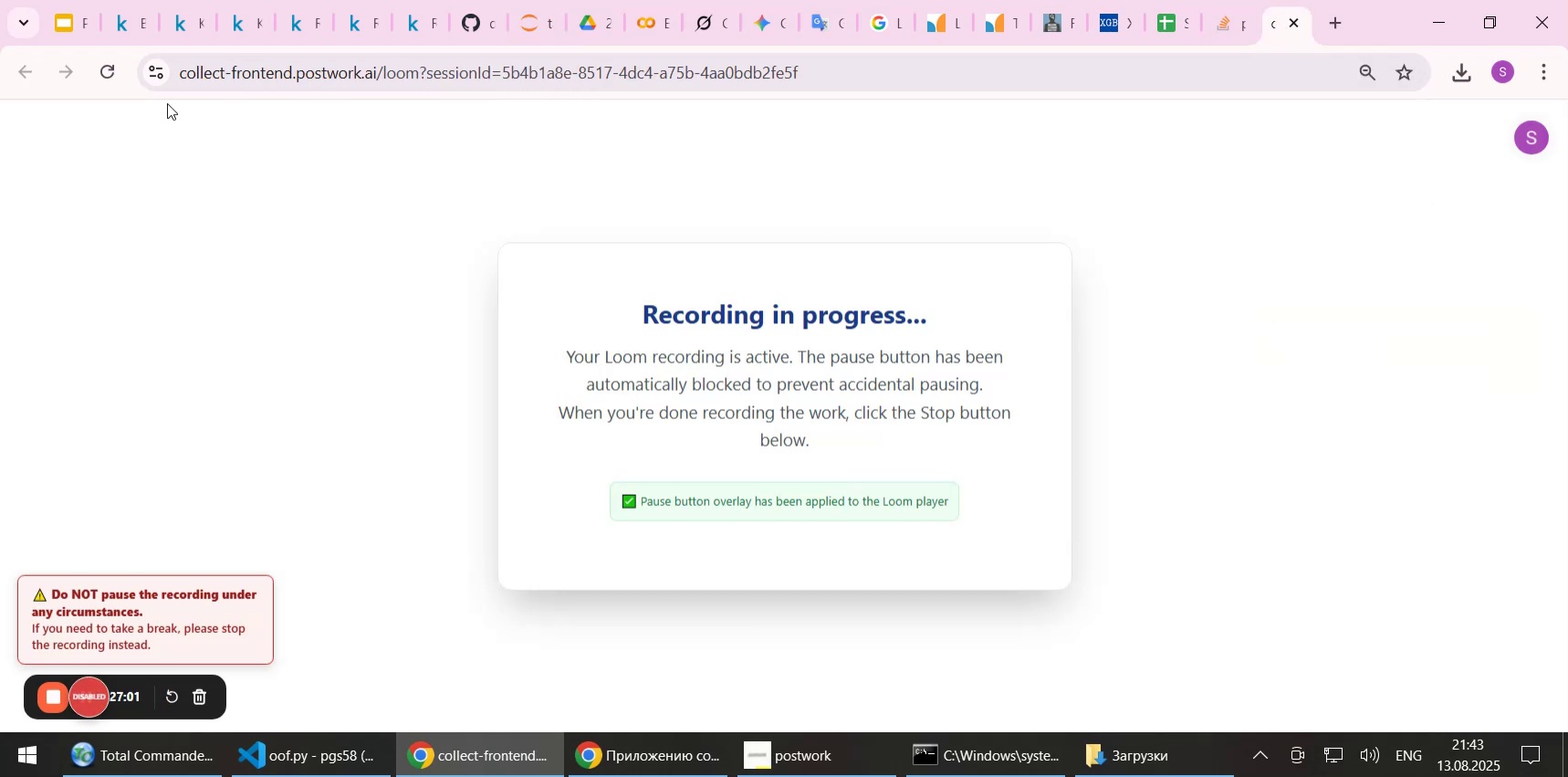 
left_click([183, 28])
 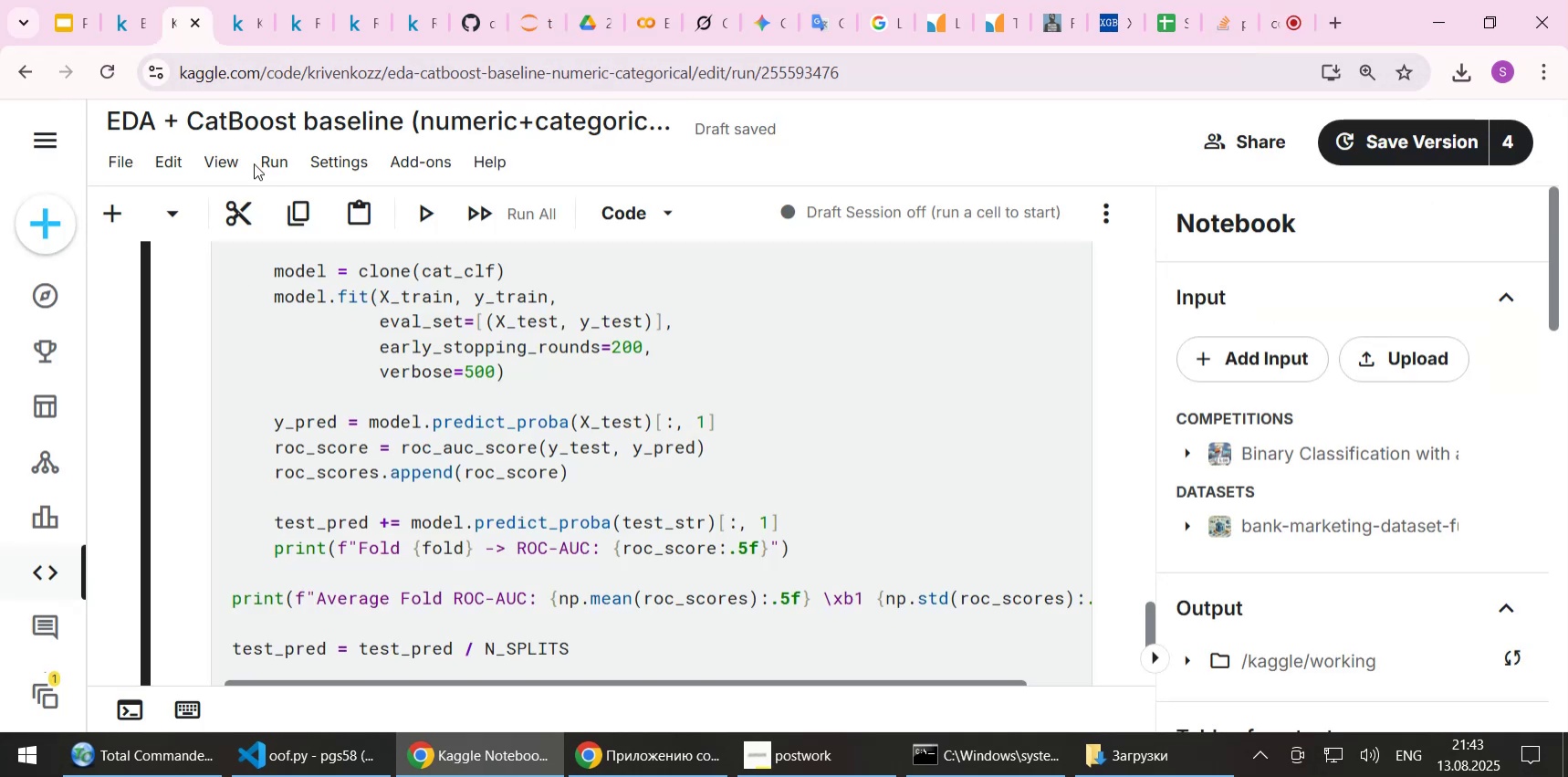 
left_click([237, 34])
 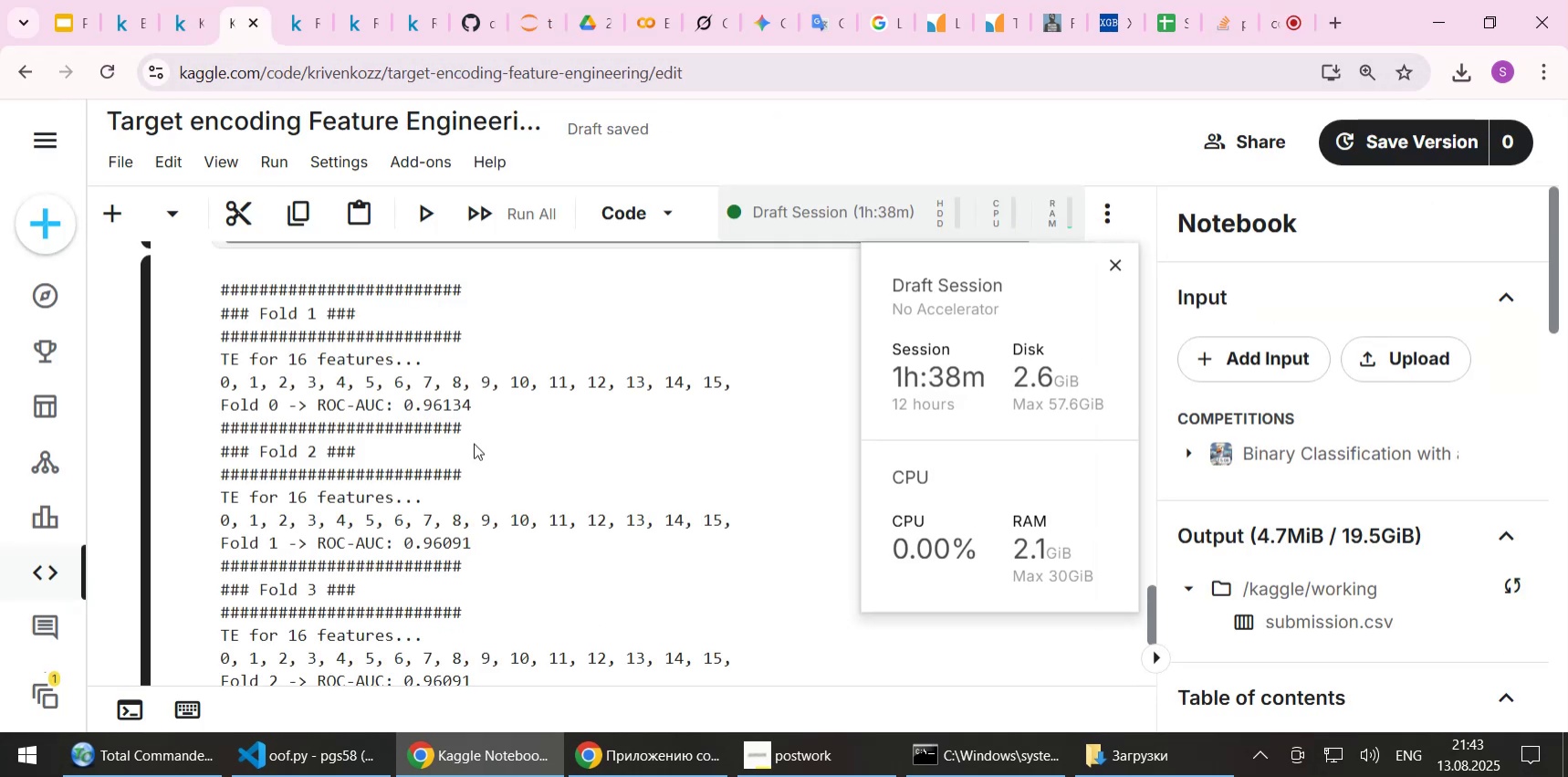 
scroll: coordinate [497, 470], scroll_direction: down, amount: 4.0
 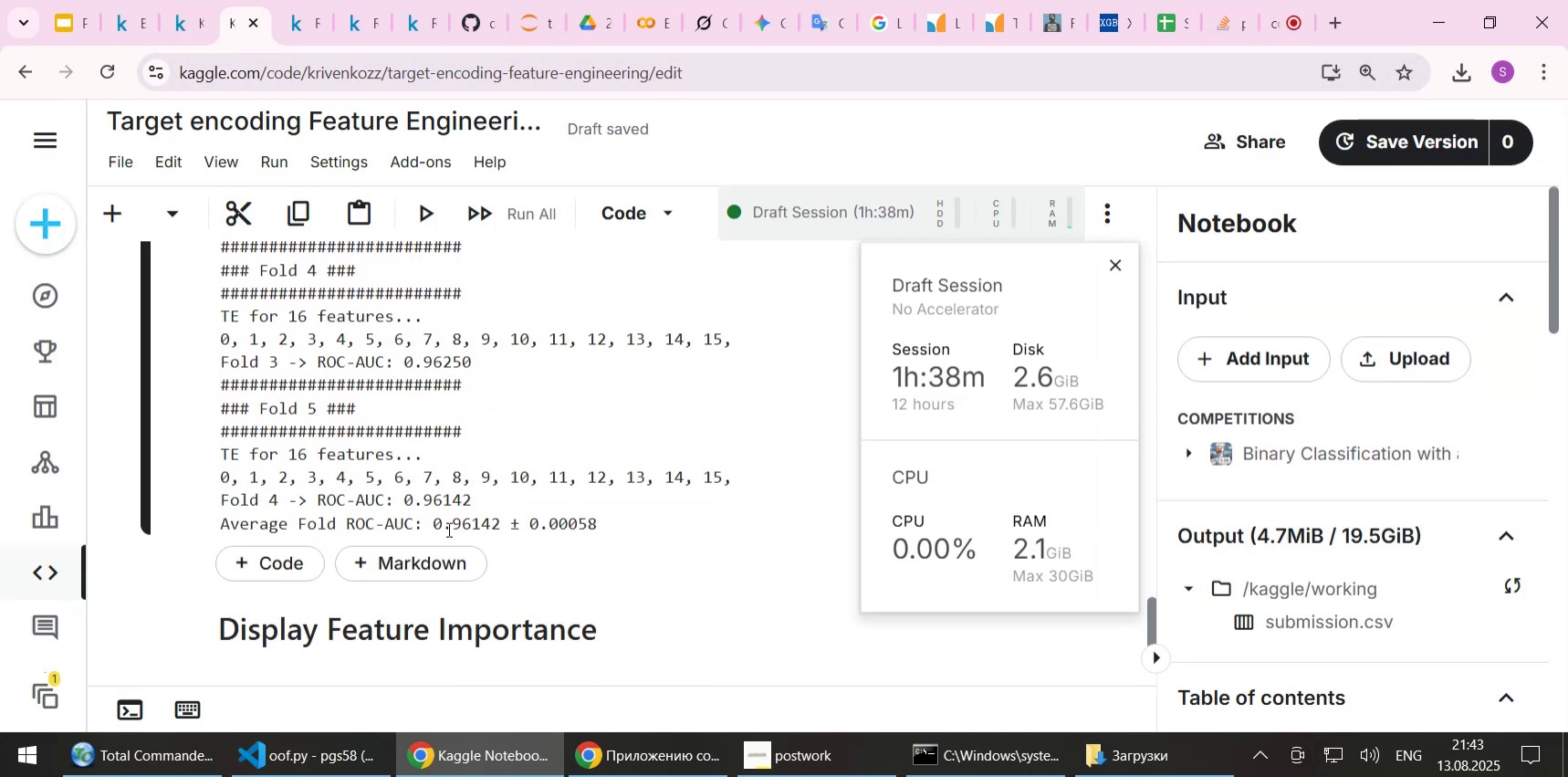 
left_click_drag(start_coordinate=[432, 520], to_coordinate=[593, 519])
 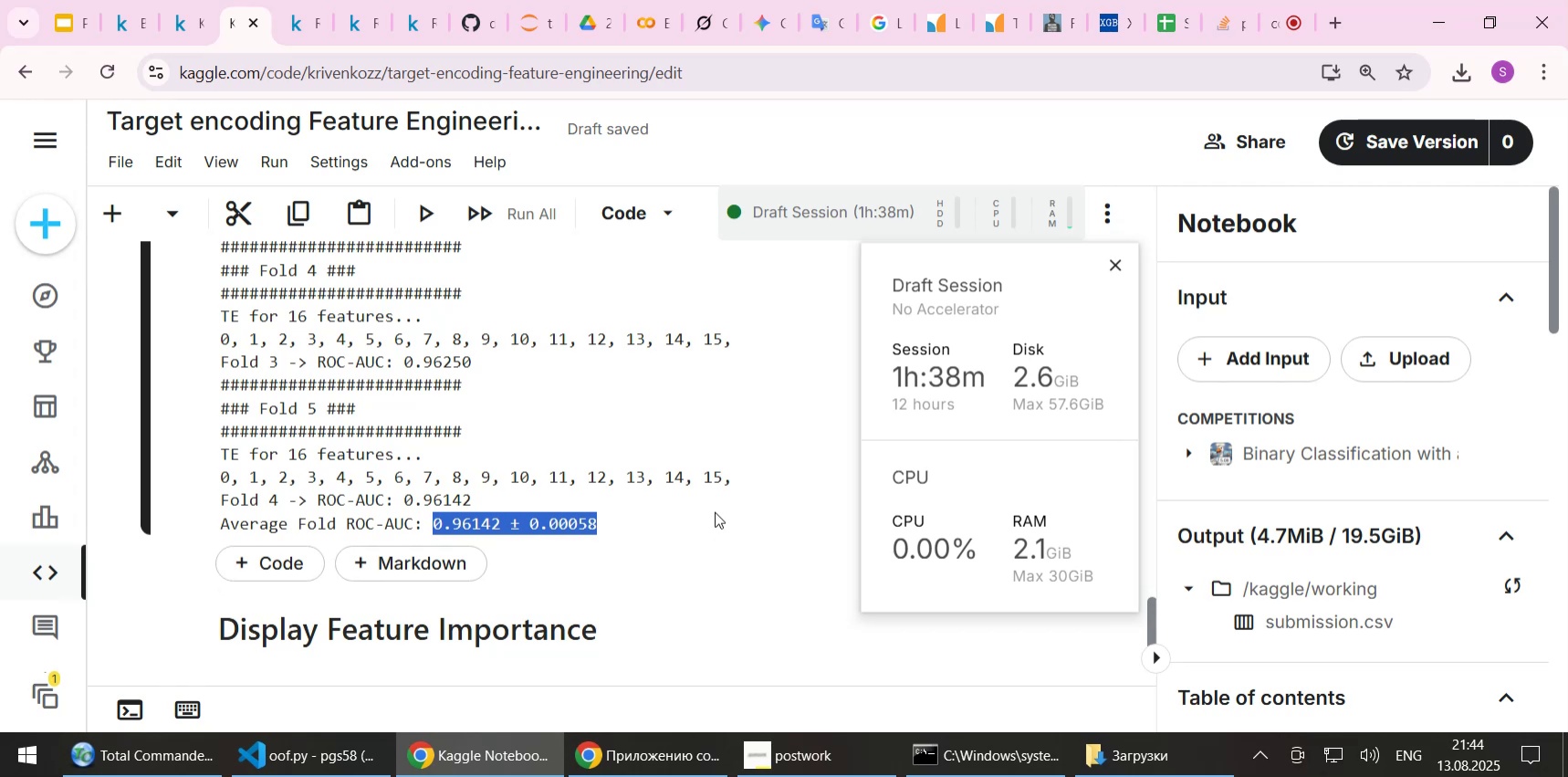 
key(Control+C)
 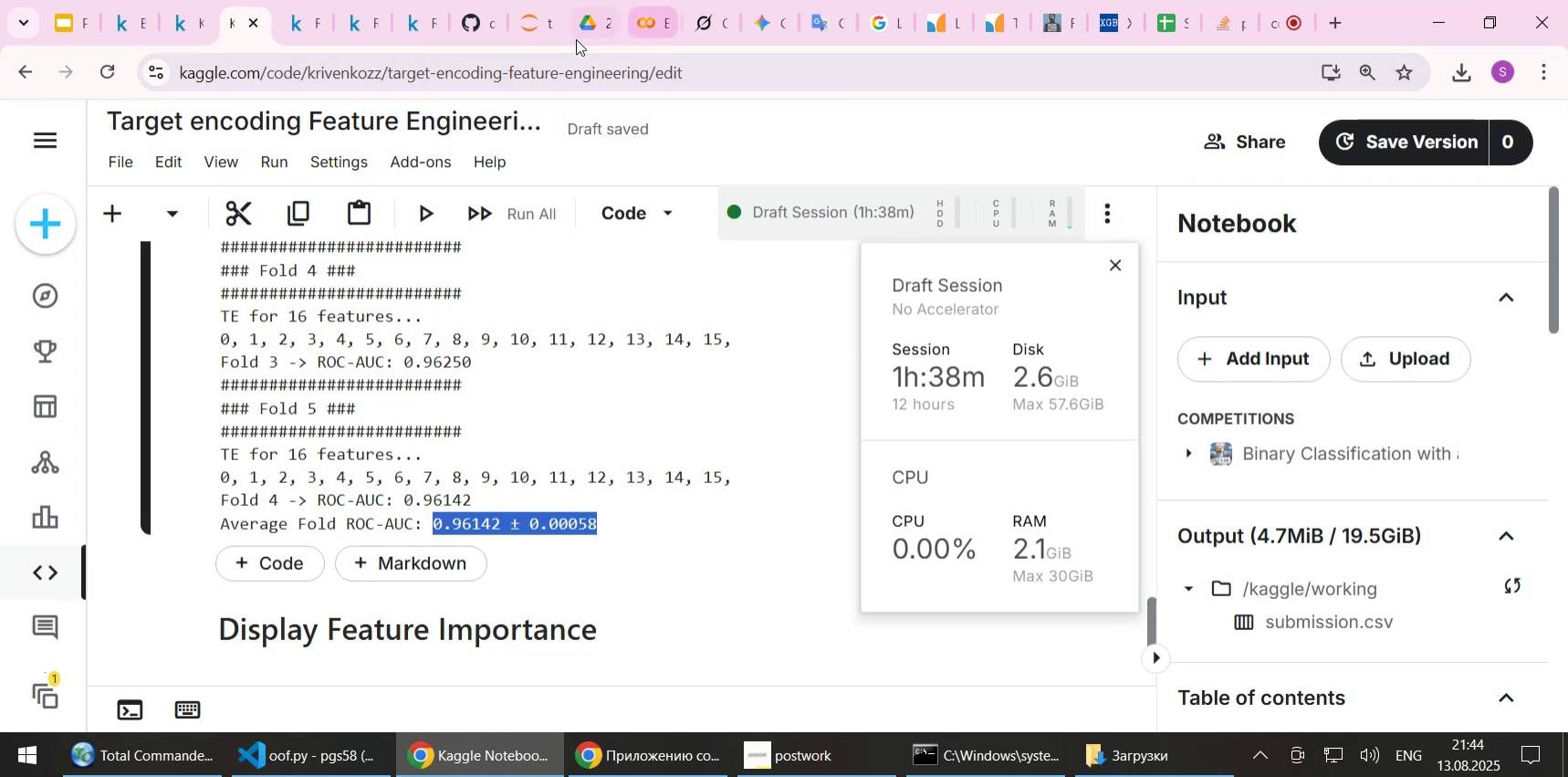 
left_click([539, 30])
 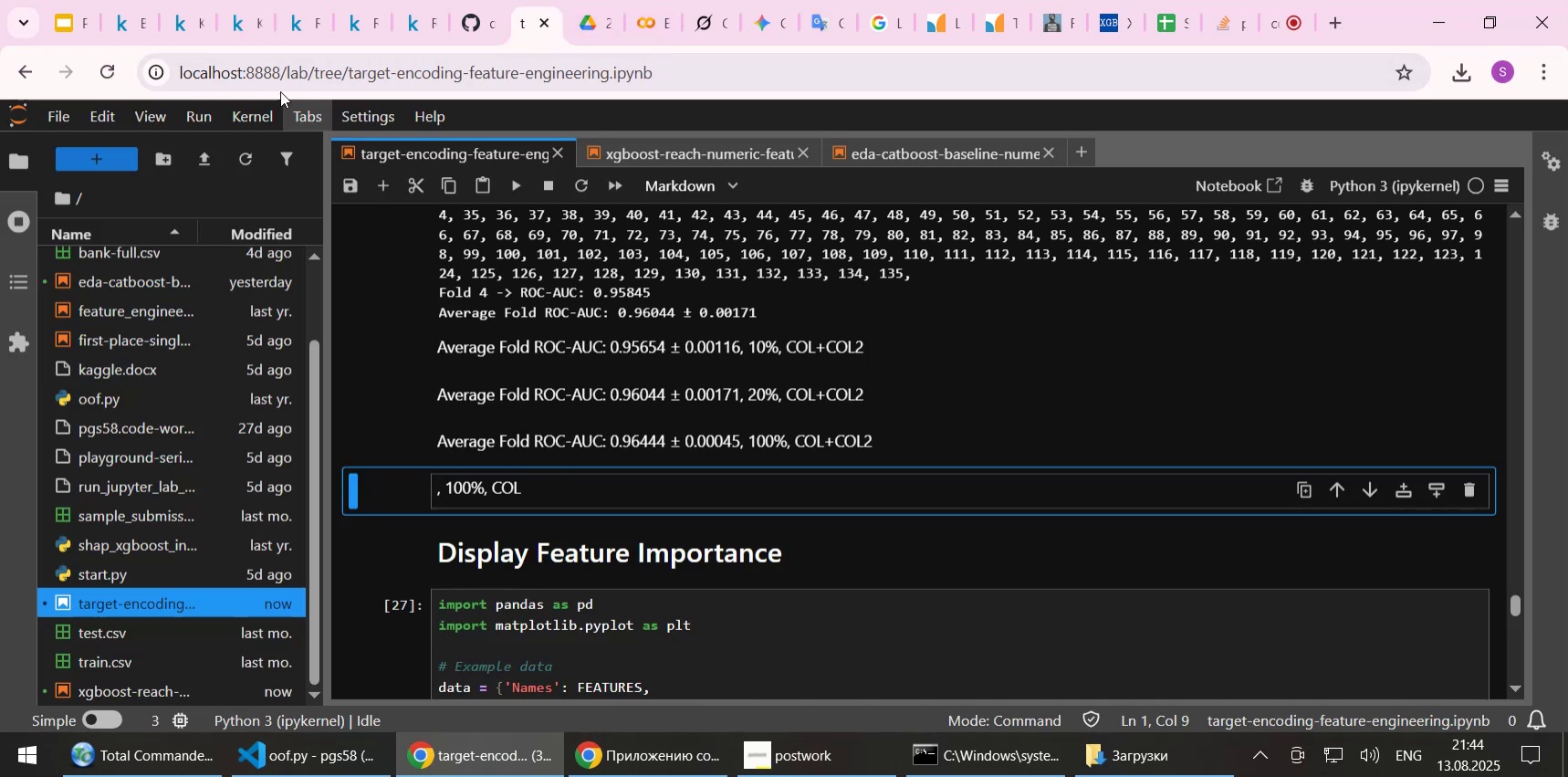 
left_click([244, 26])
 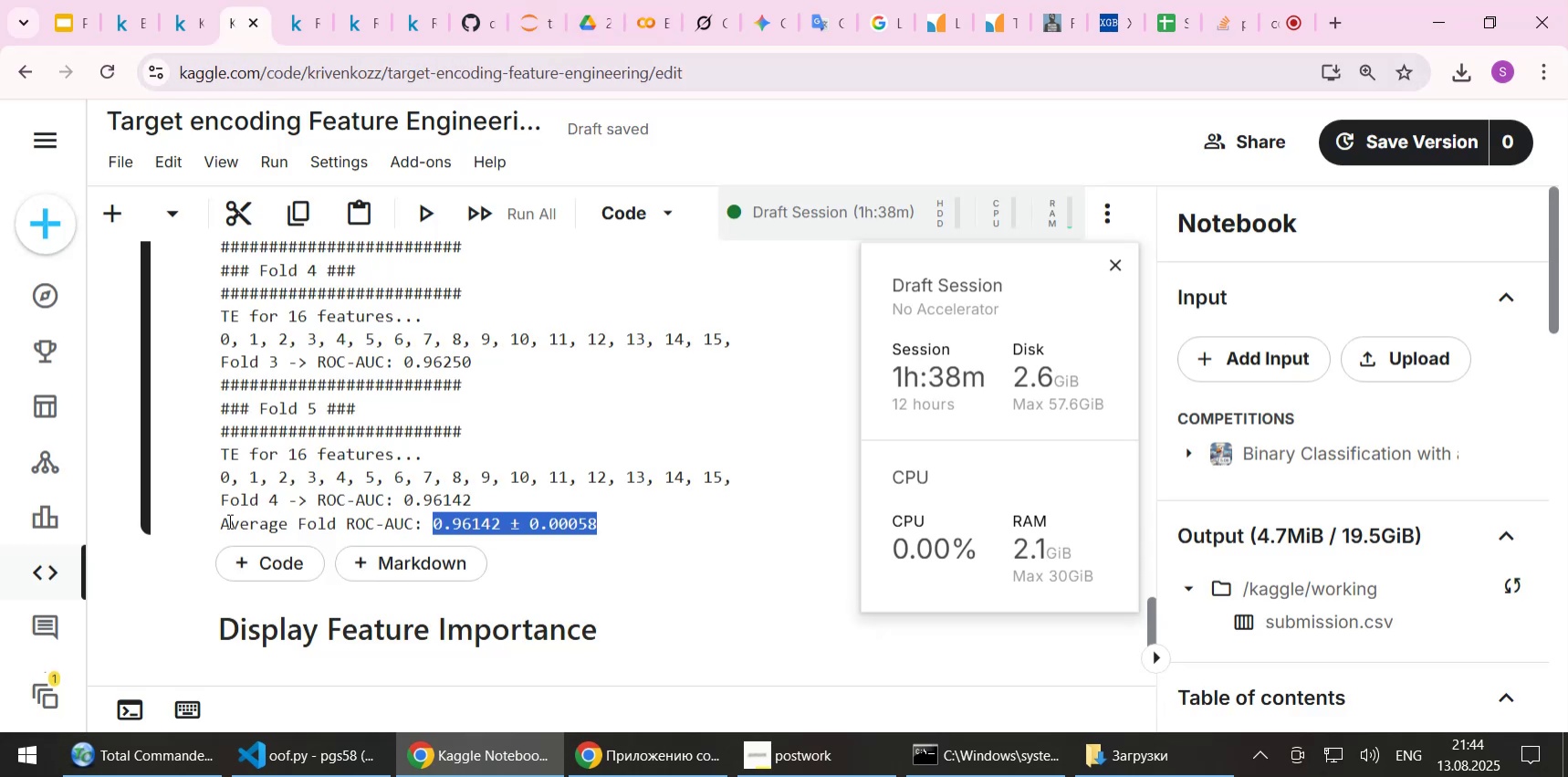 
left_click_drag(start_coordinate=[222, 520], to_coordinate=[595, 521])
 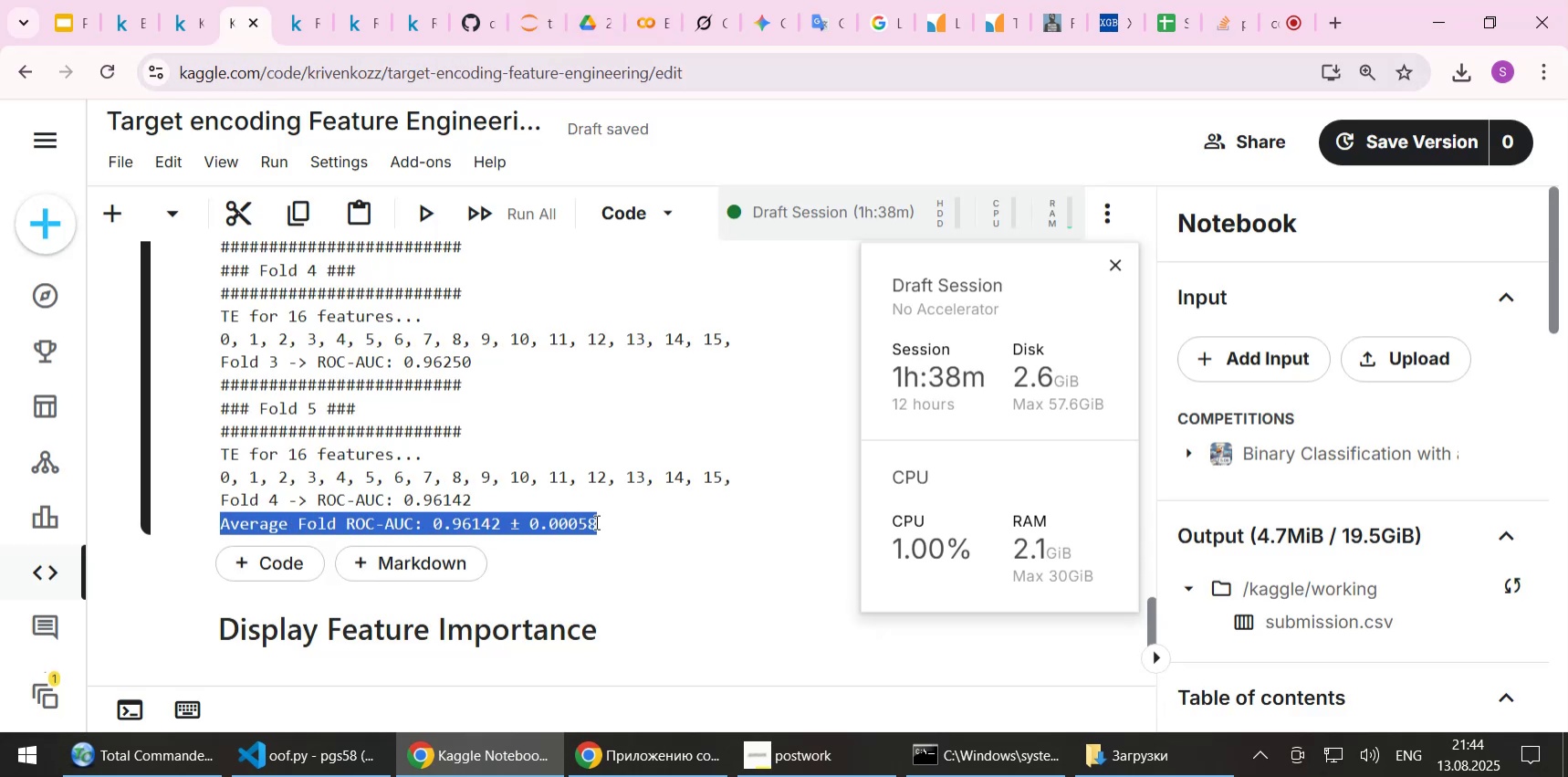 
key(Control+C)
 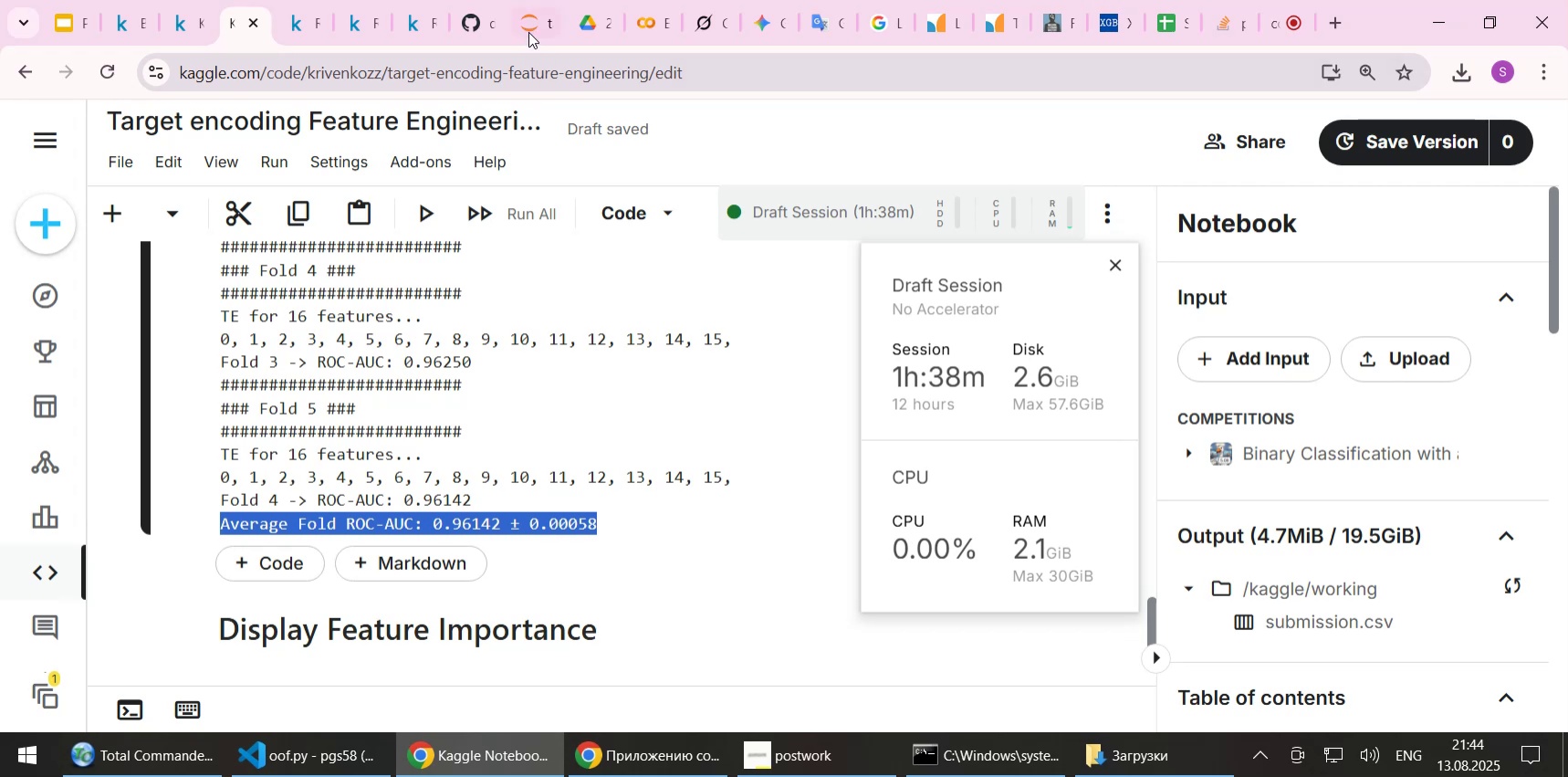 
left_click([529, 27])
 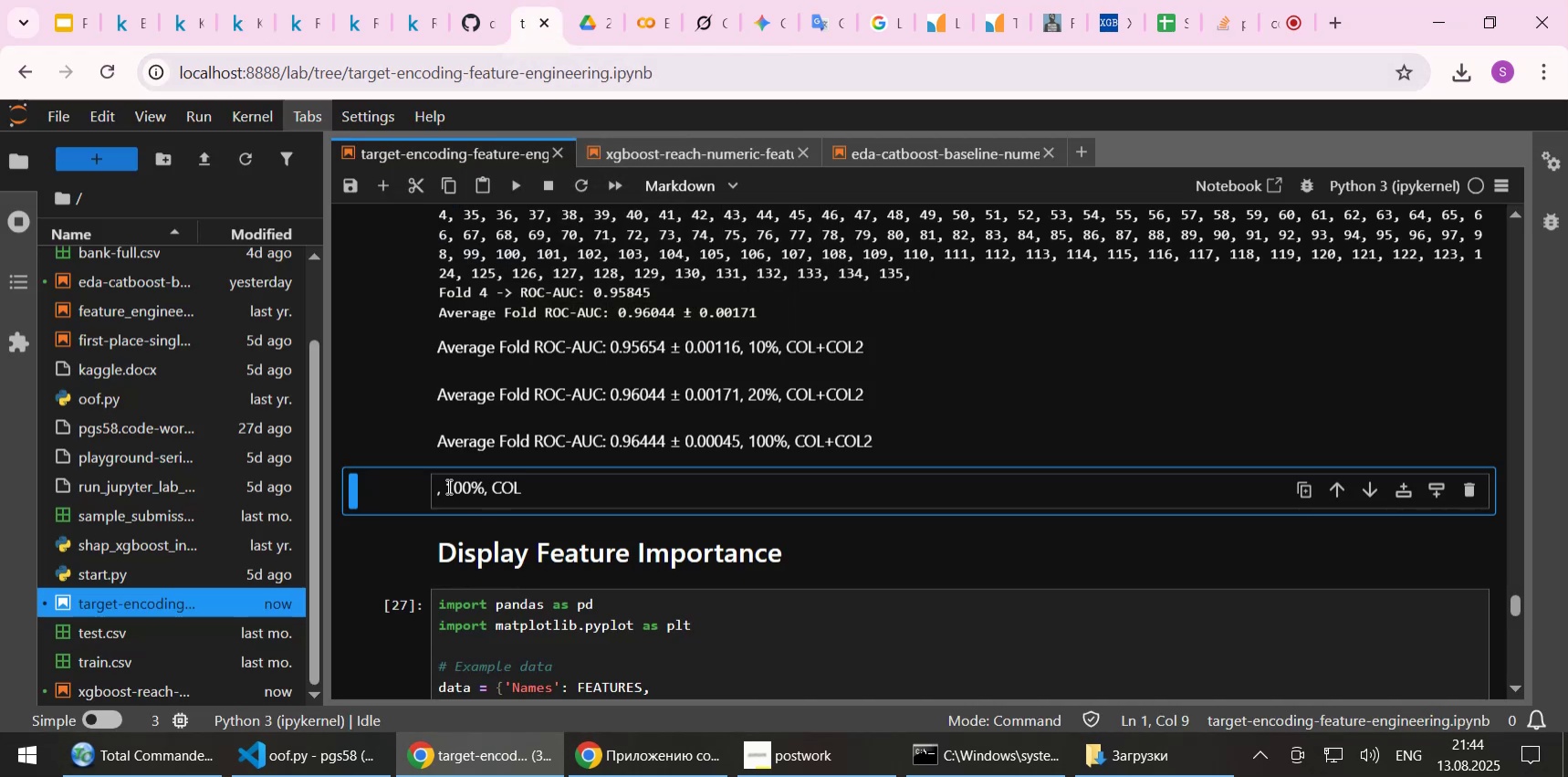 
left_click([440, 486])
 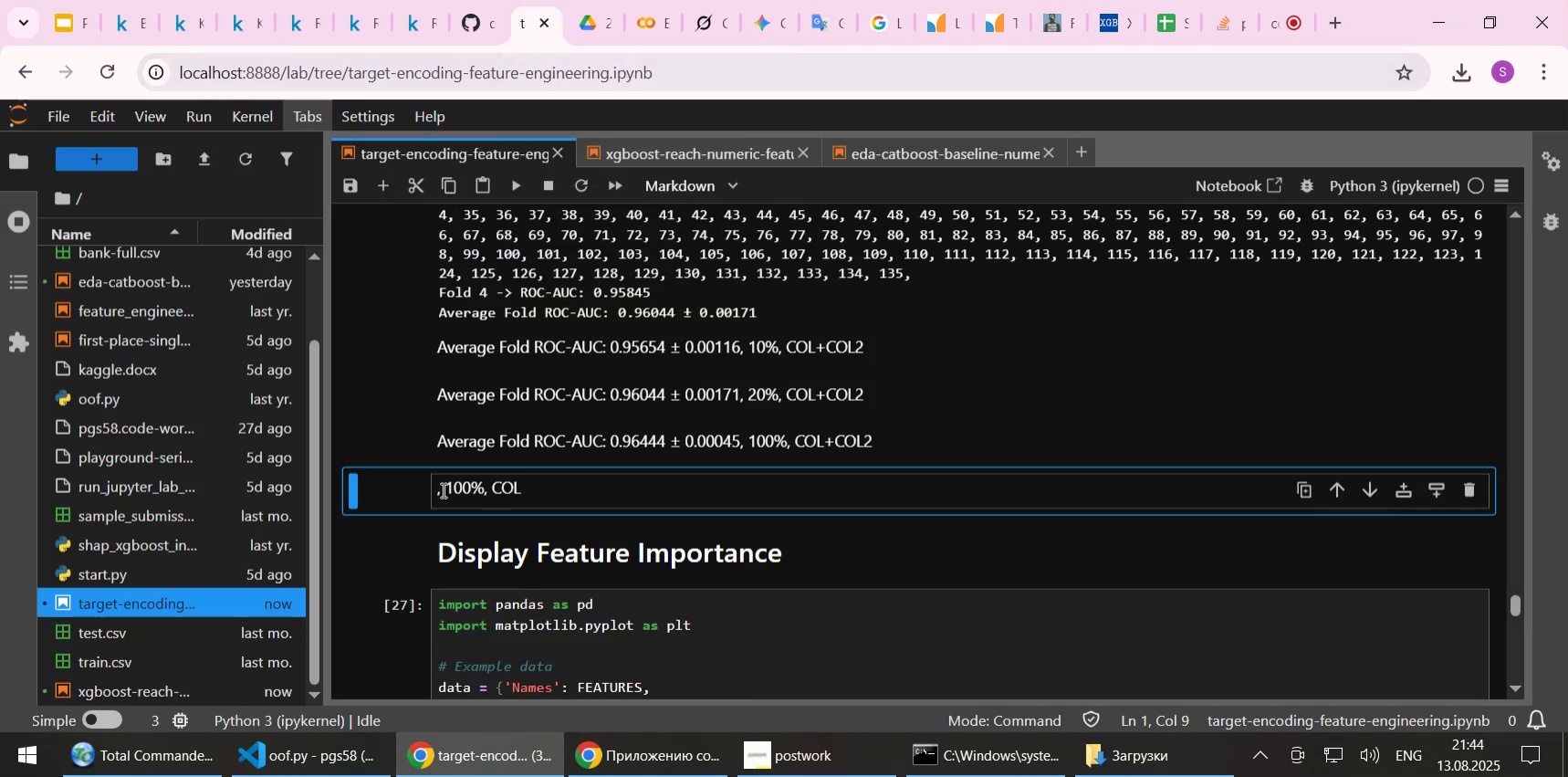 
left_click([436, 487])
 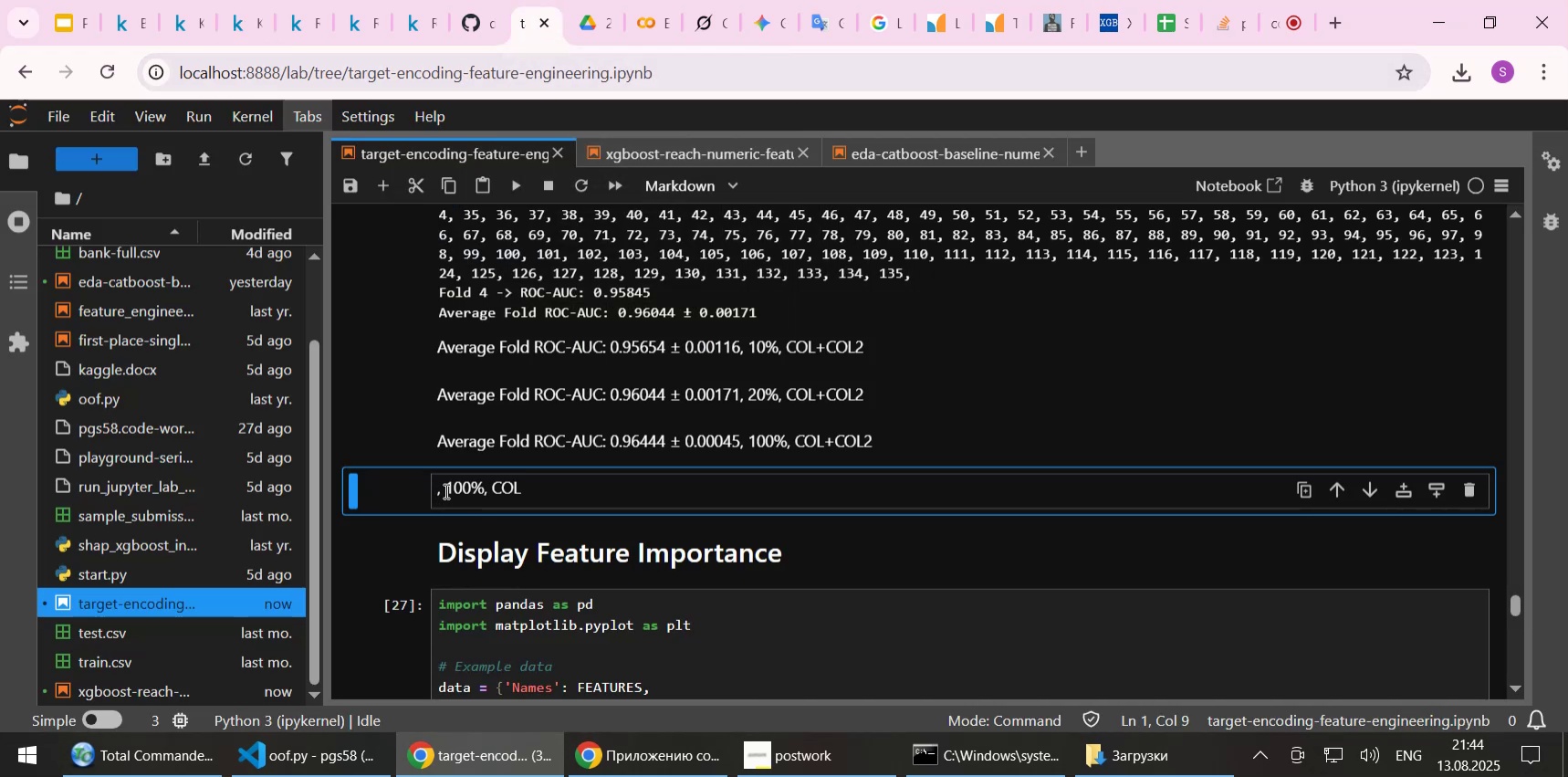 
left_click([449, 490])
 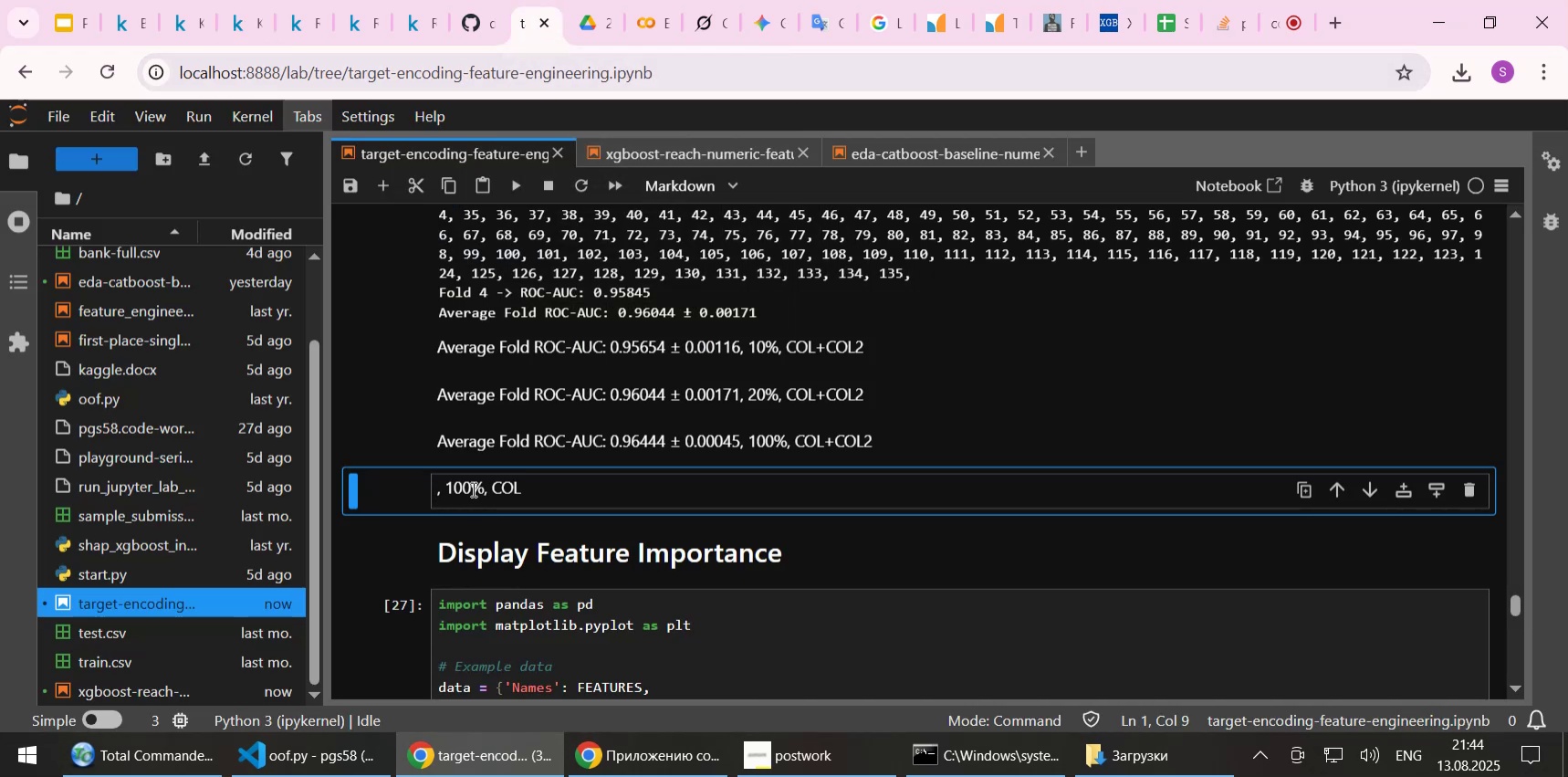 
double_click([472, 488])
 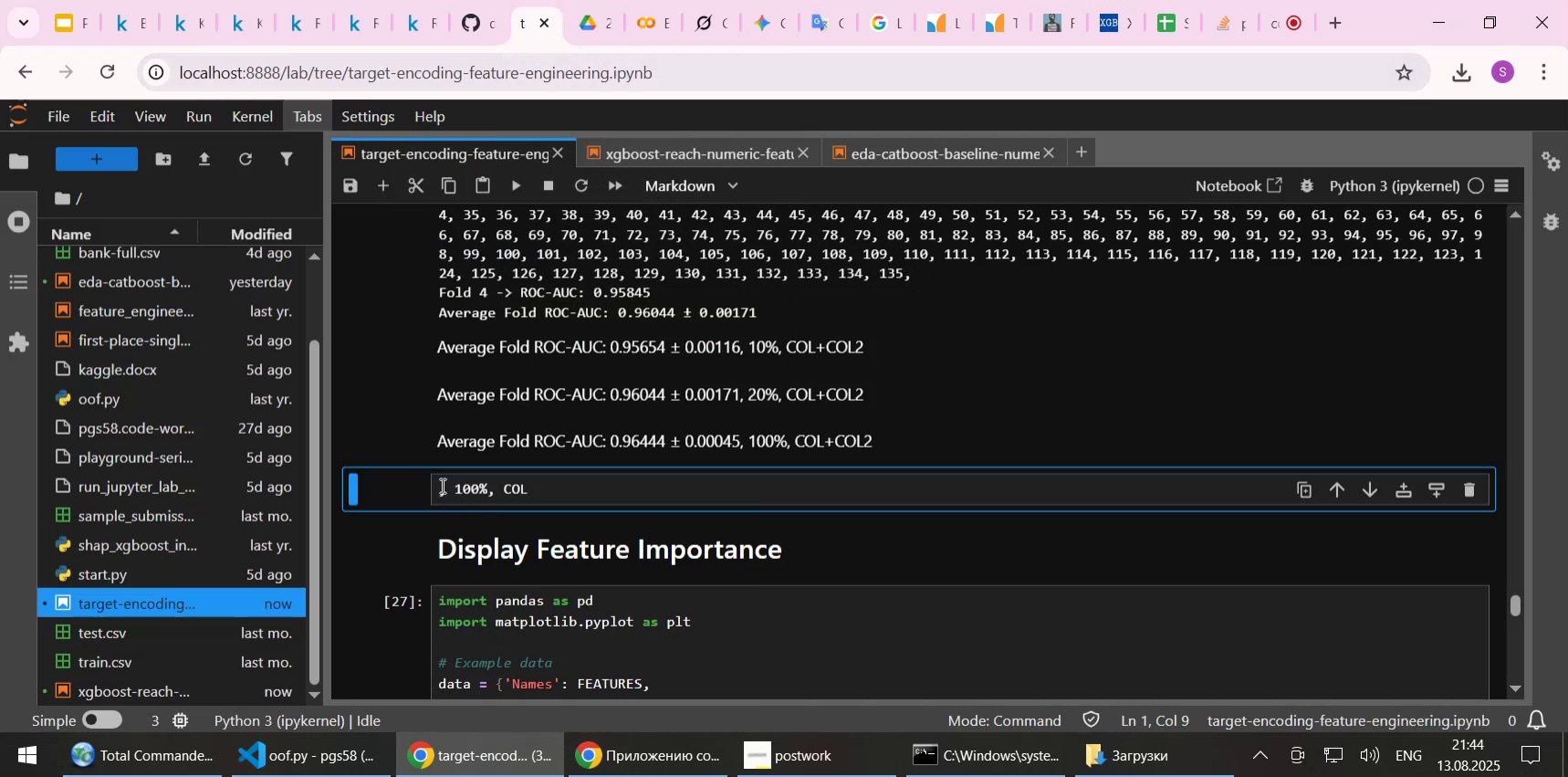 
left_click([439, 488])
 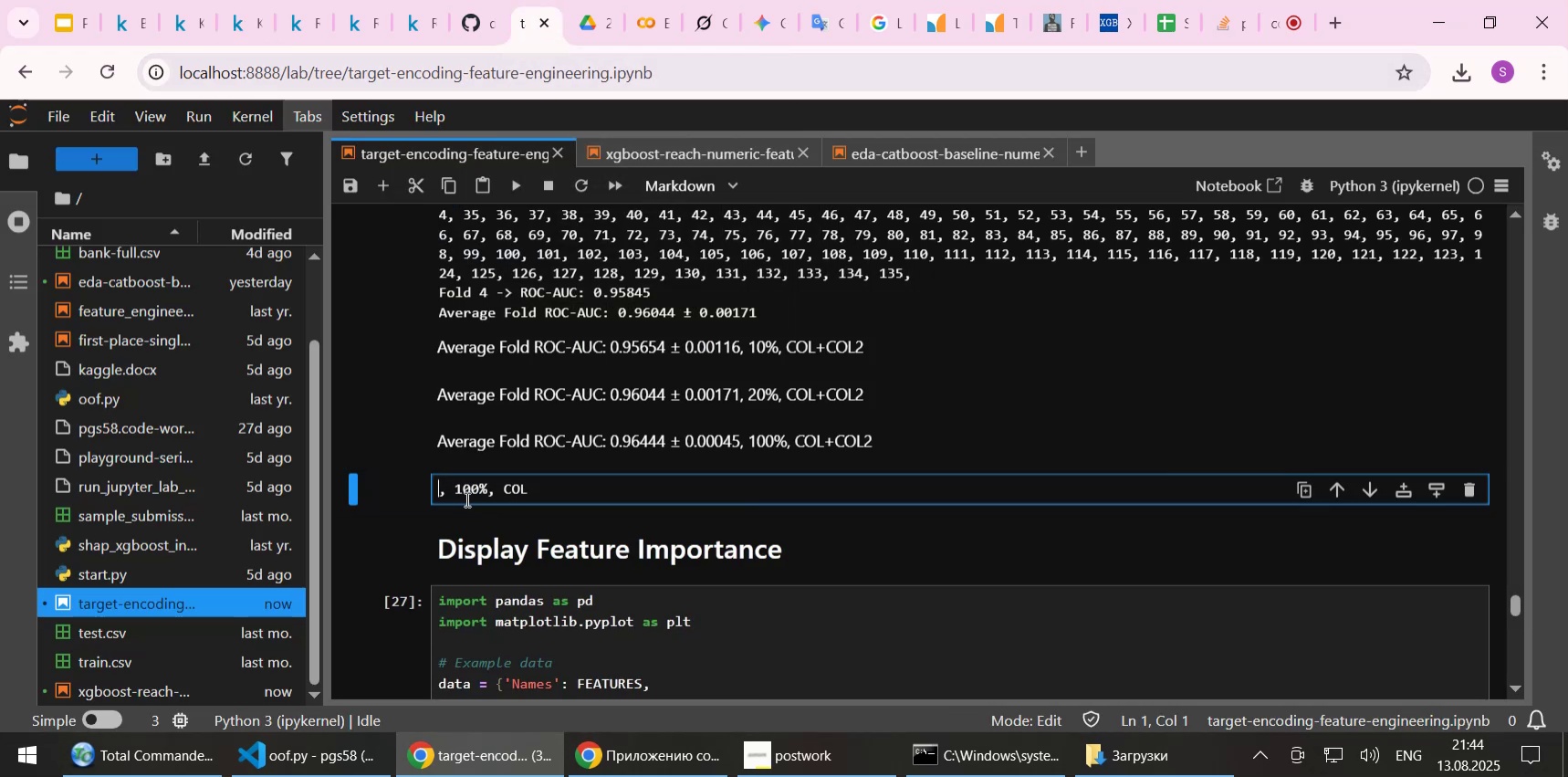 
key(Control+ControlLeft)
 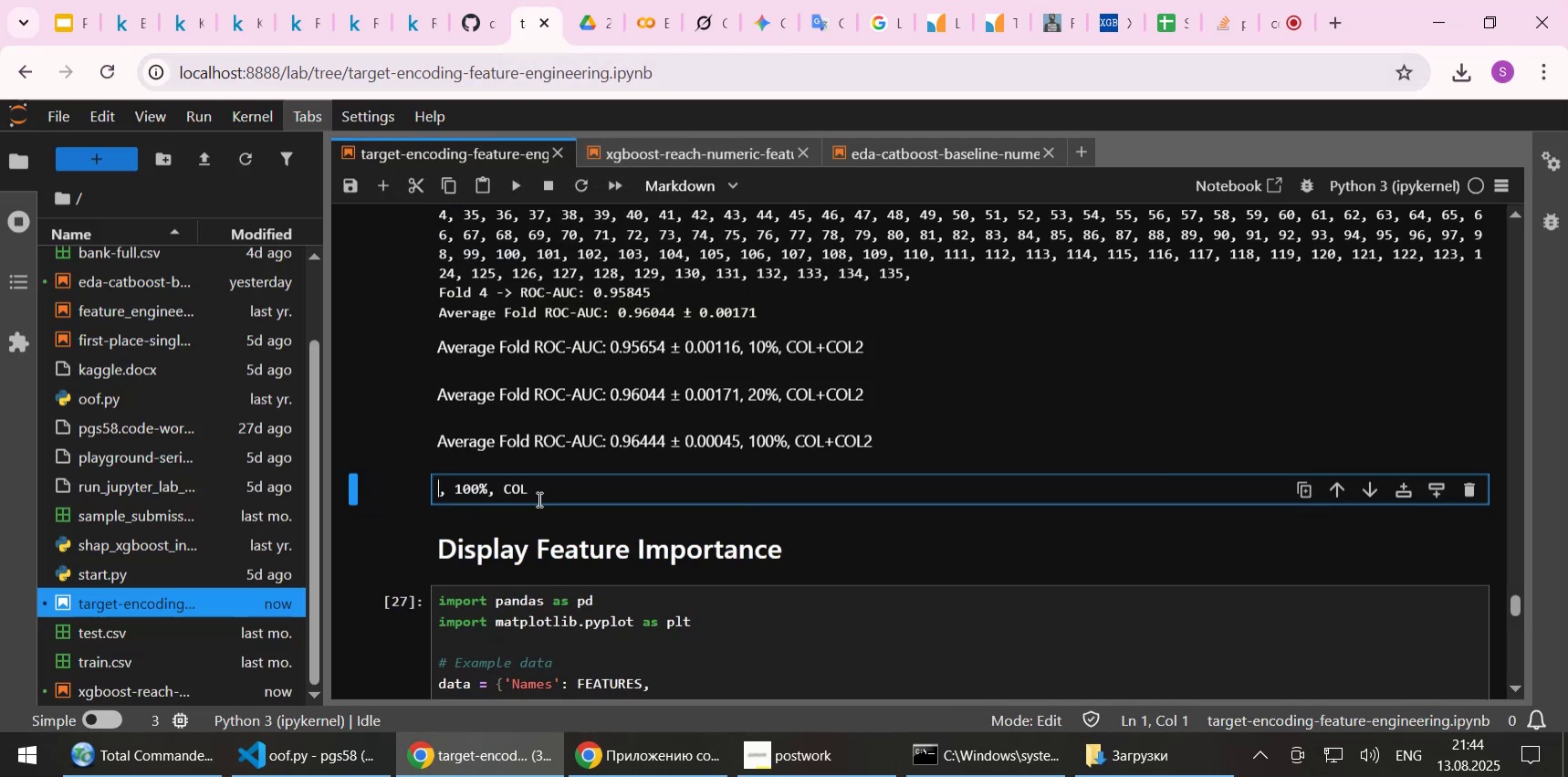 
key(Control+V)
 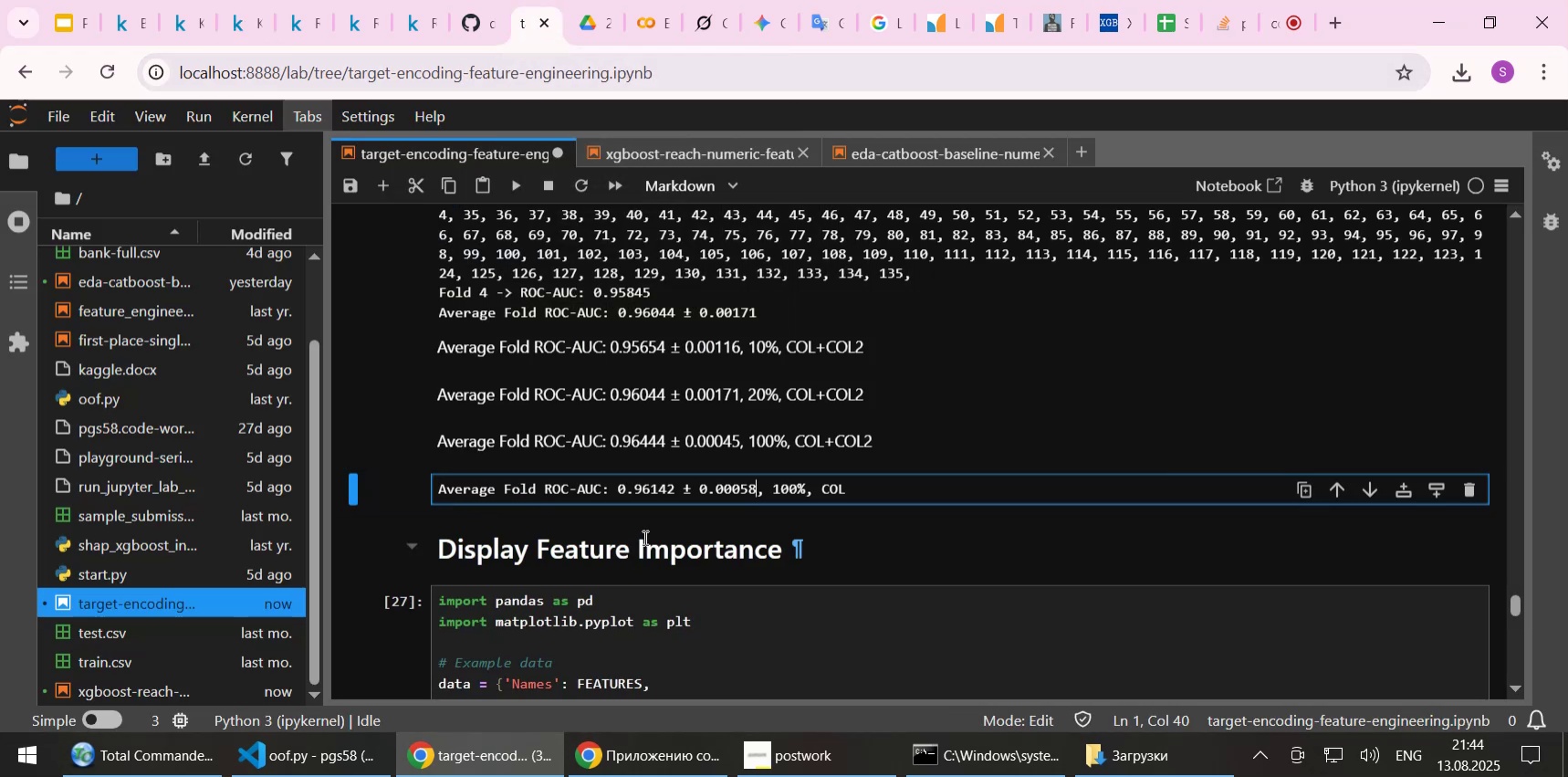 
key(Shift+Enter)
 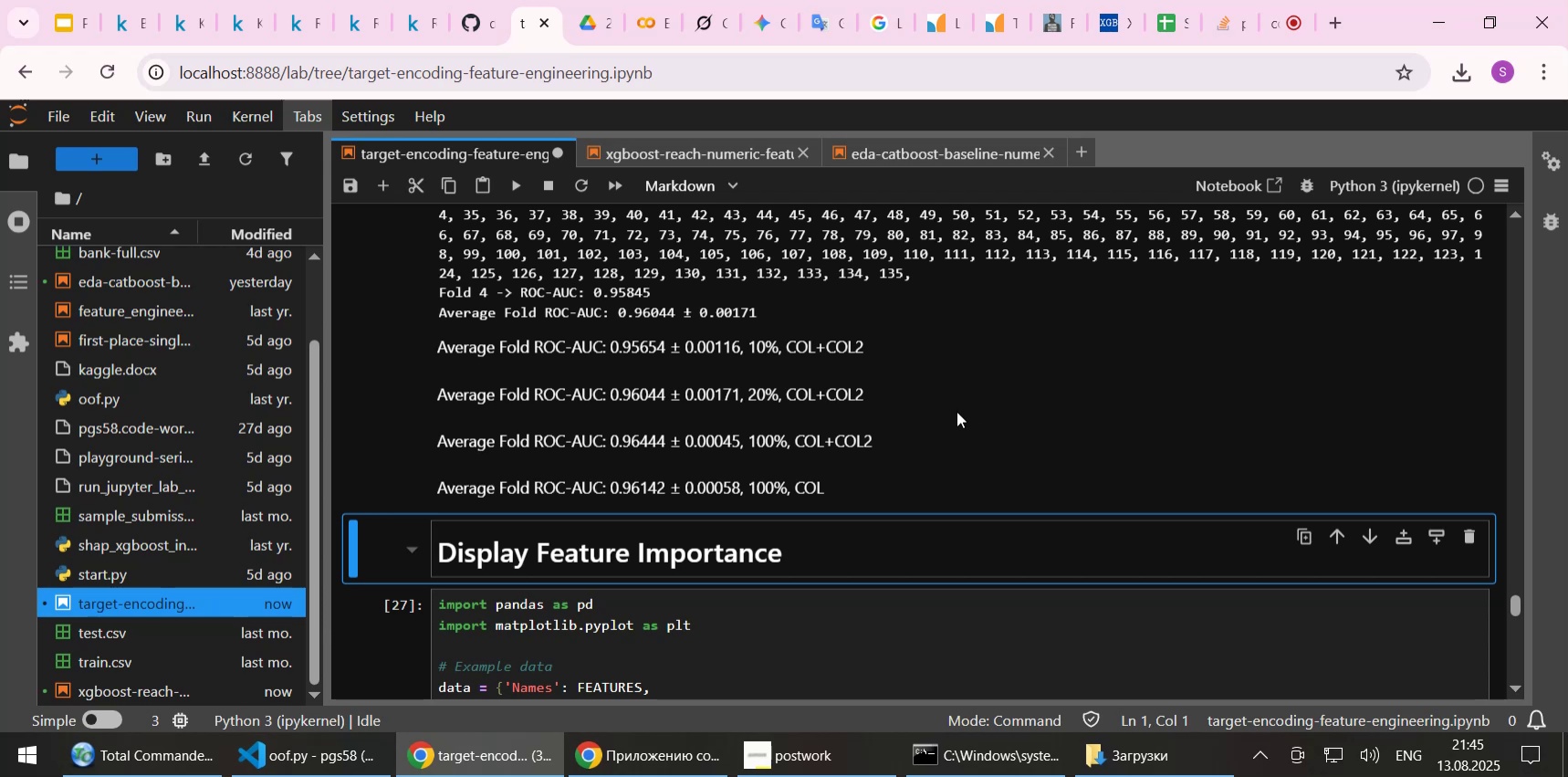 
wait(71.76)
 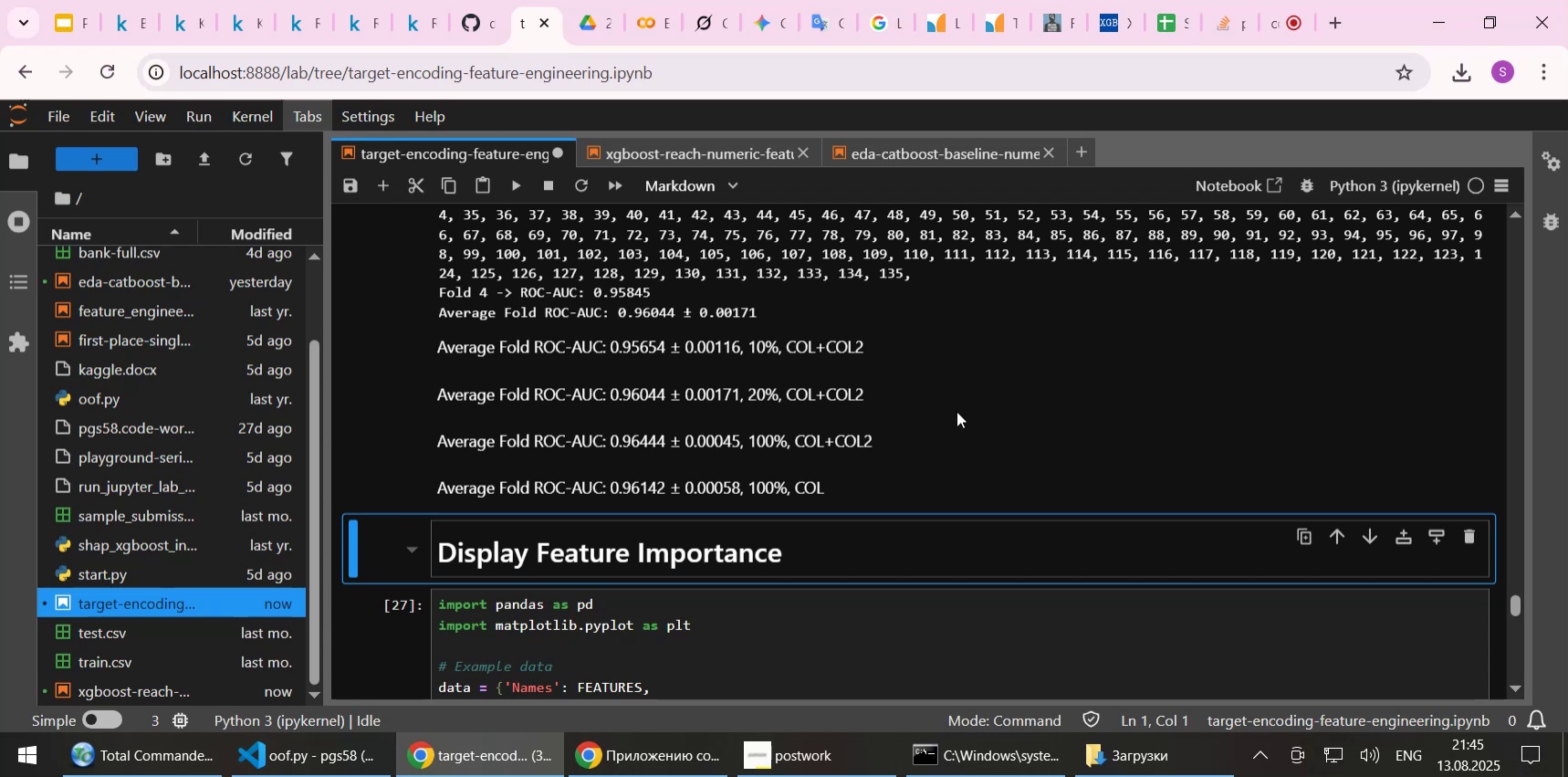 
left_click([226, 31])
 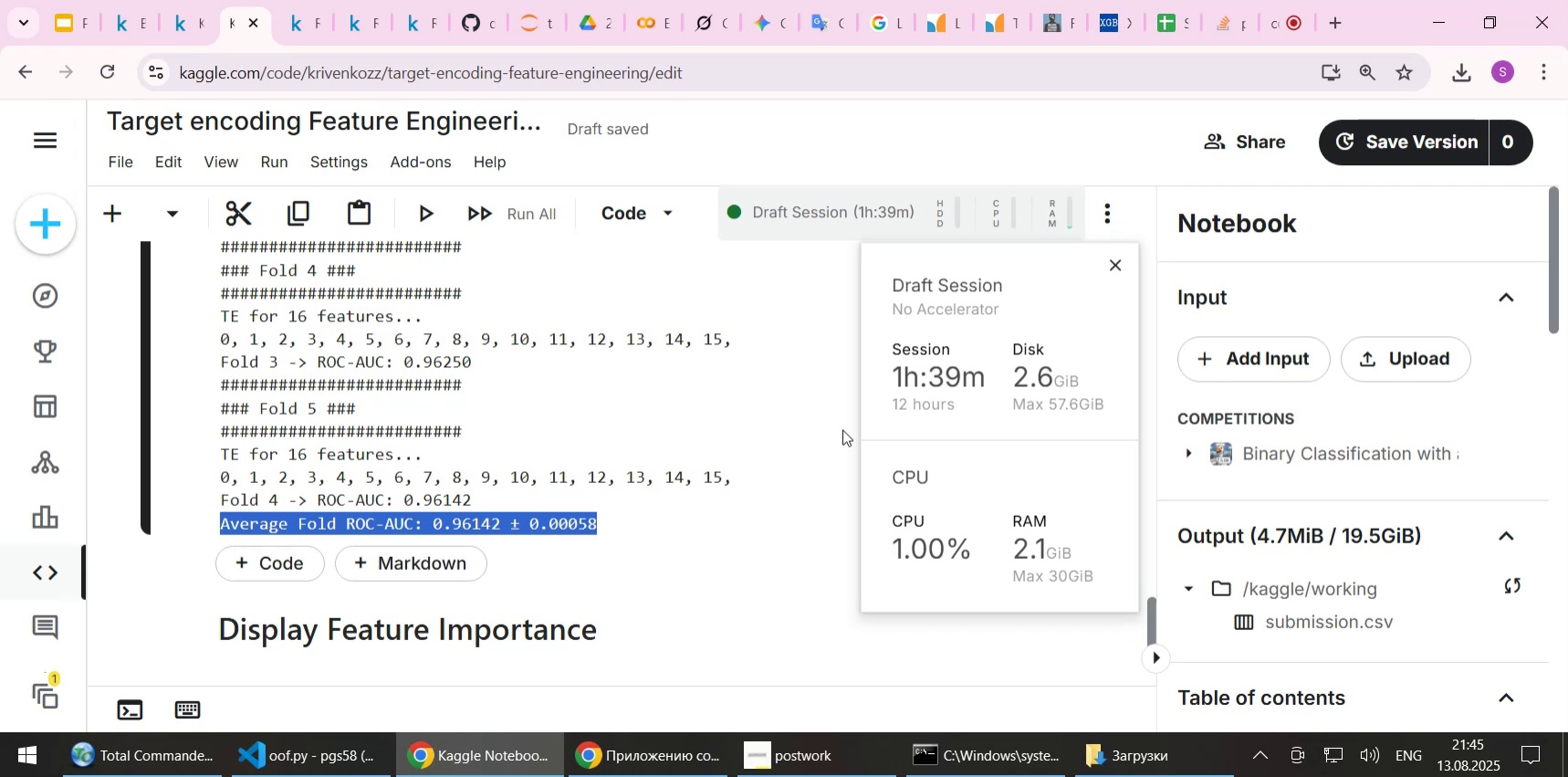 
left_click([842, 429])
 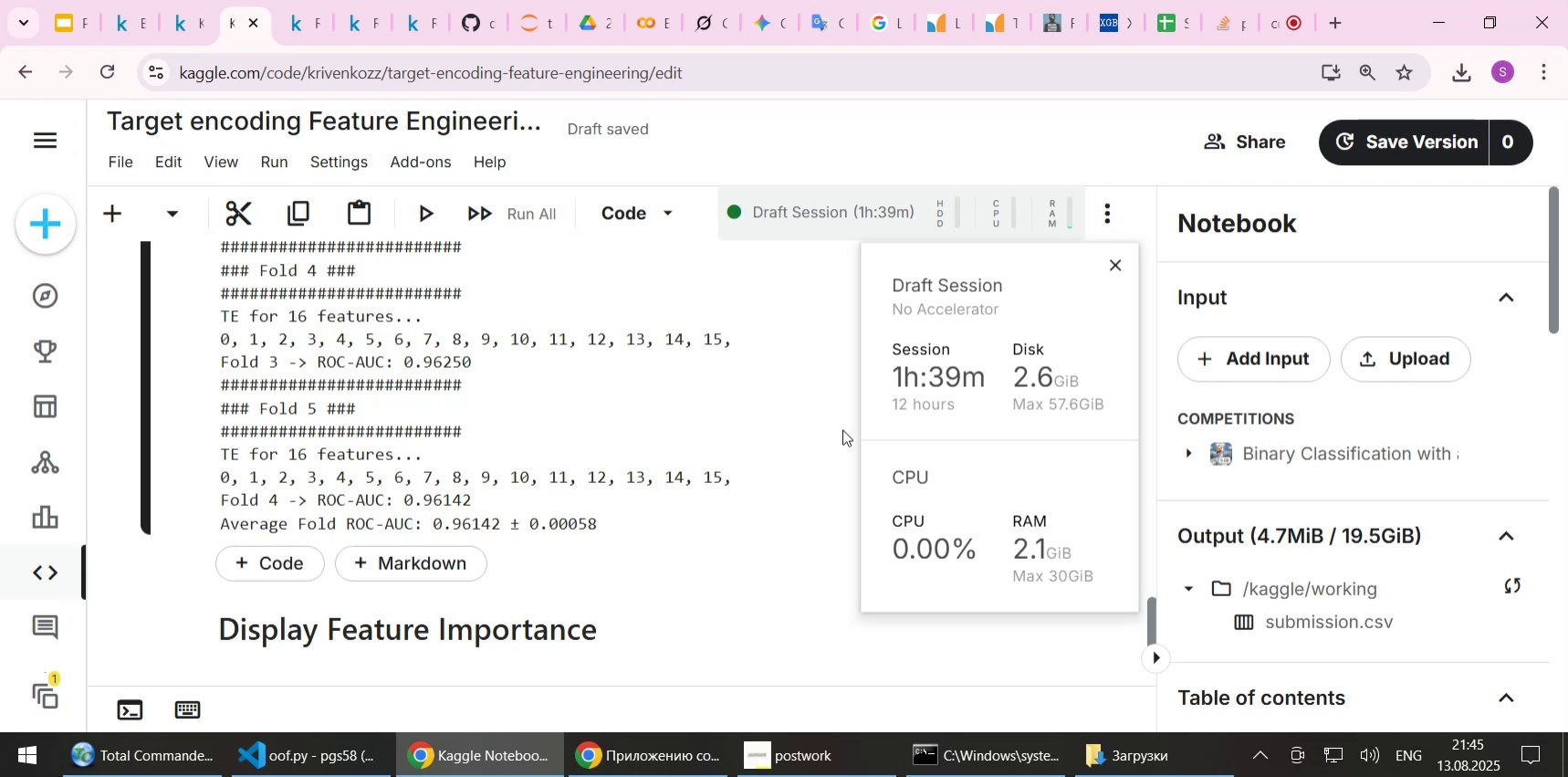 
scroll: coordinate [712, 435], scroll_direction: up, amount: 11.0
 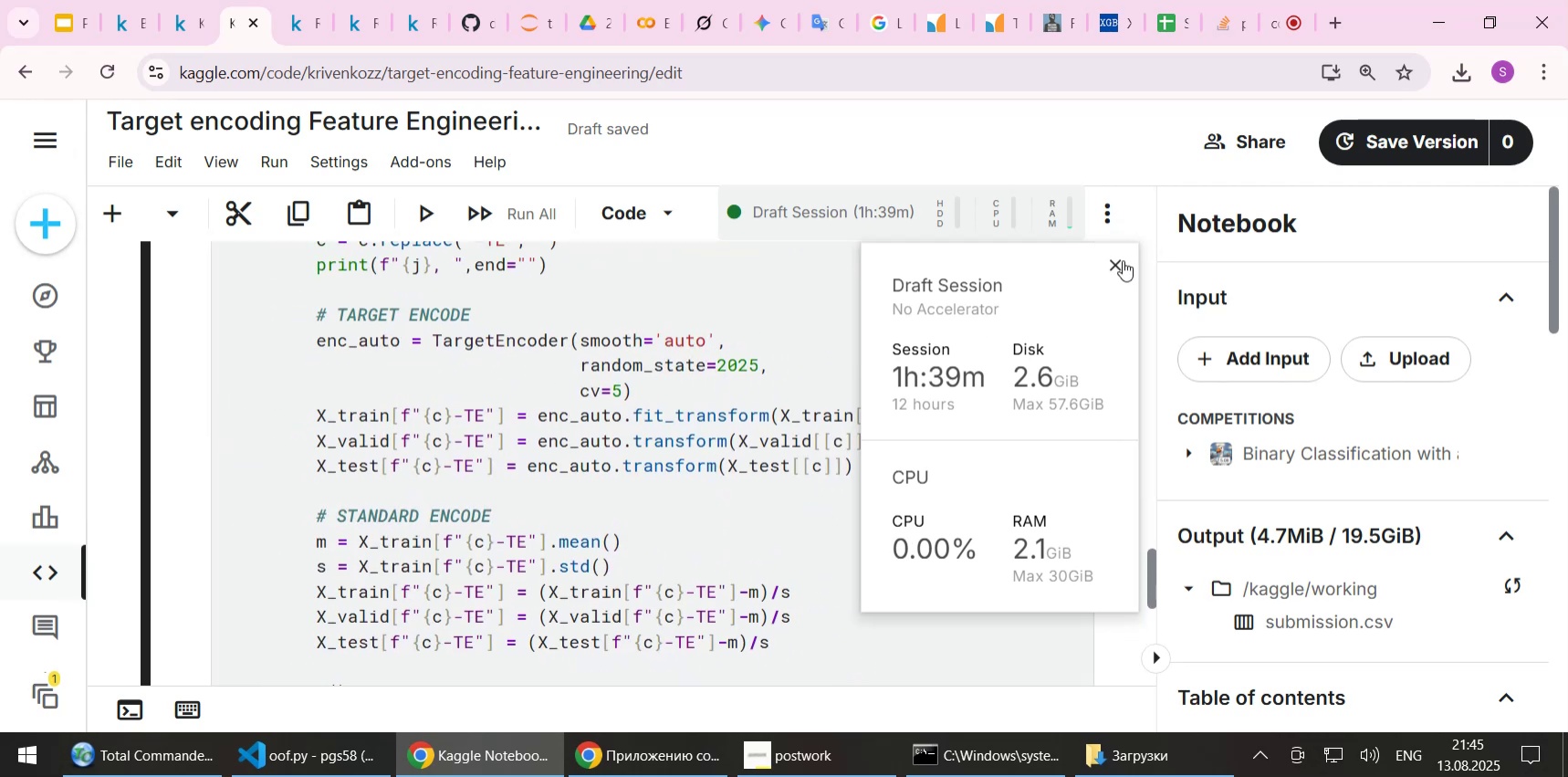 
left_click([1116, 267])
 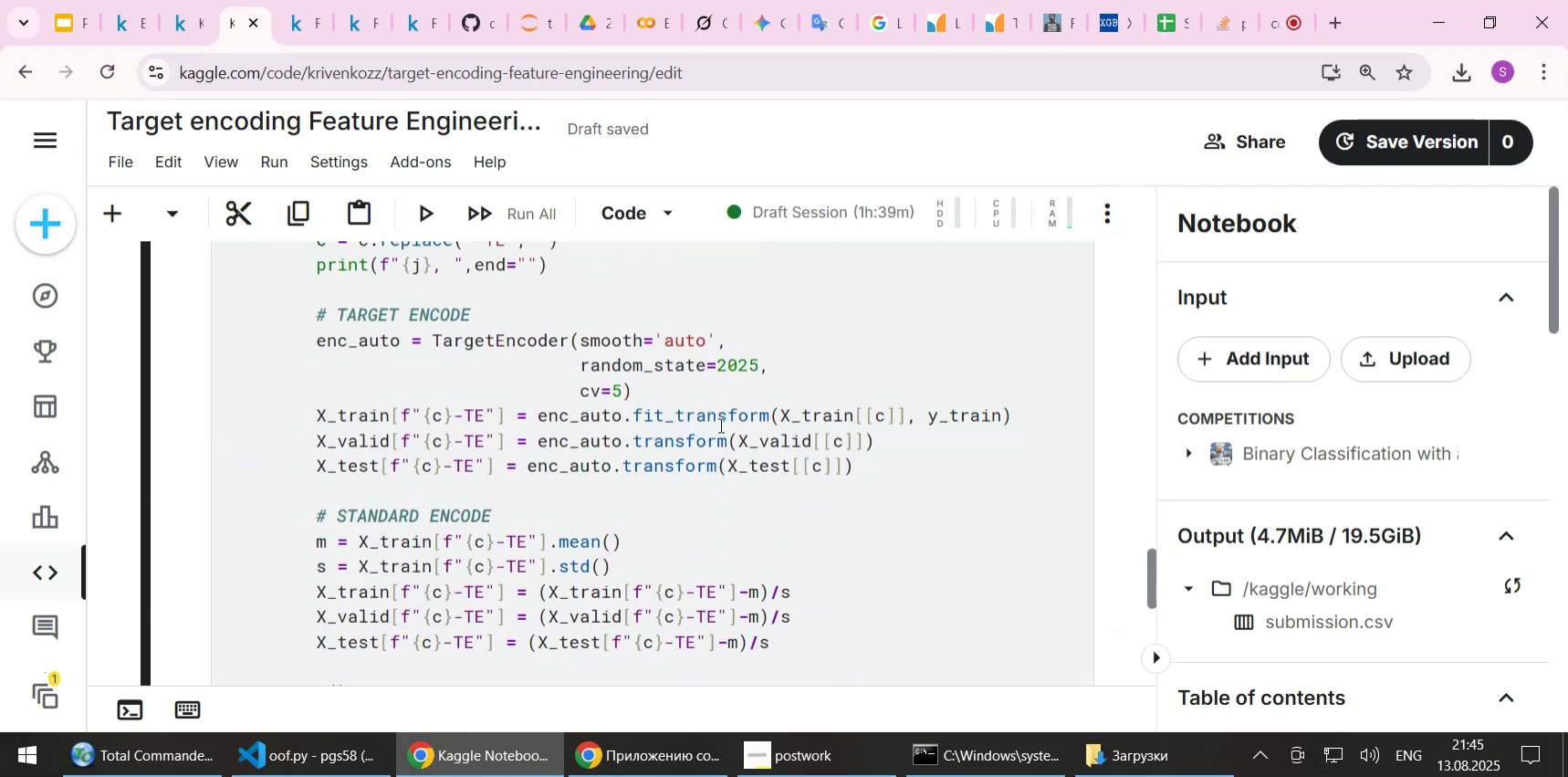 
scroll: coordinate [586, 478], scroll_direction: up, amount: 17.0
 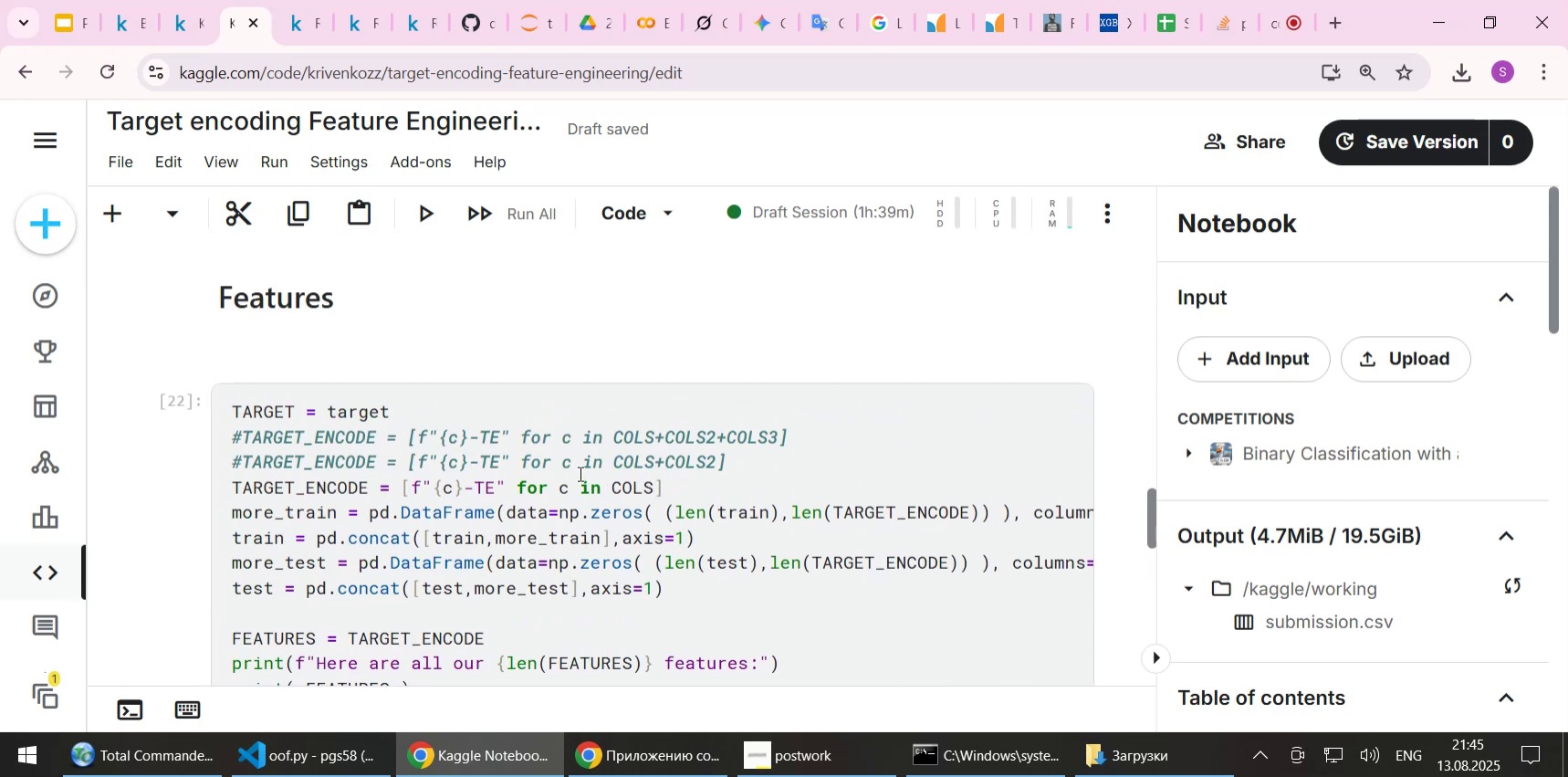 
left_click([579, 471])
 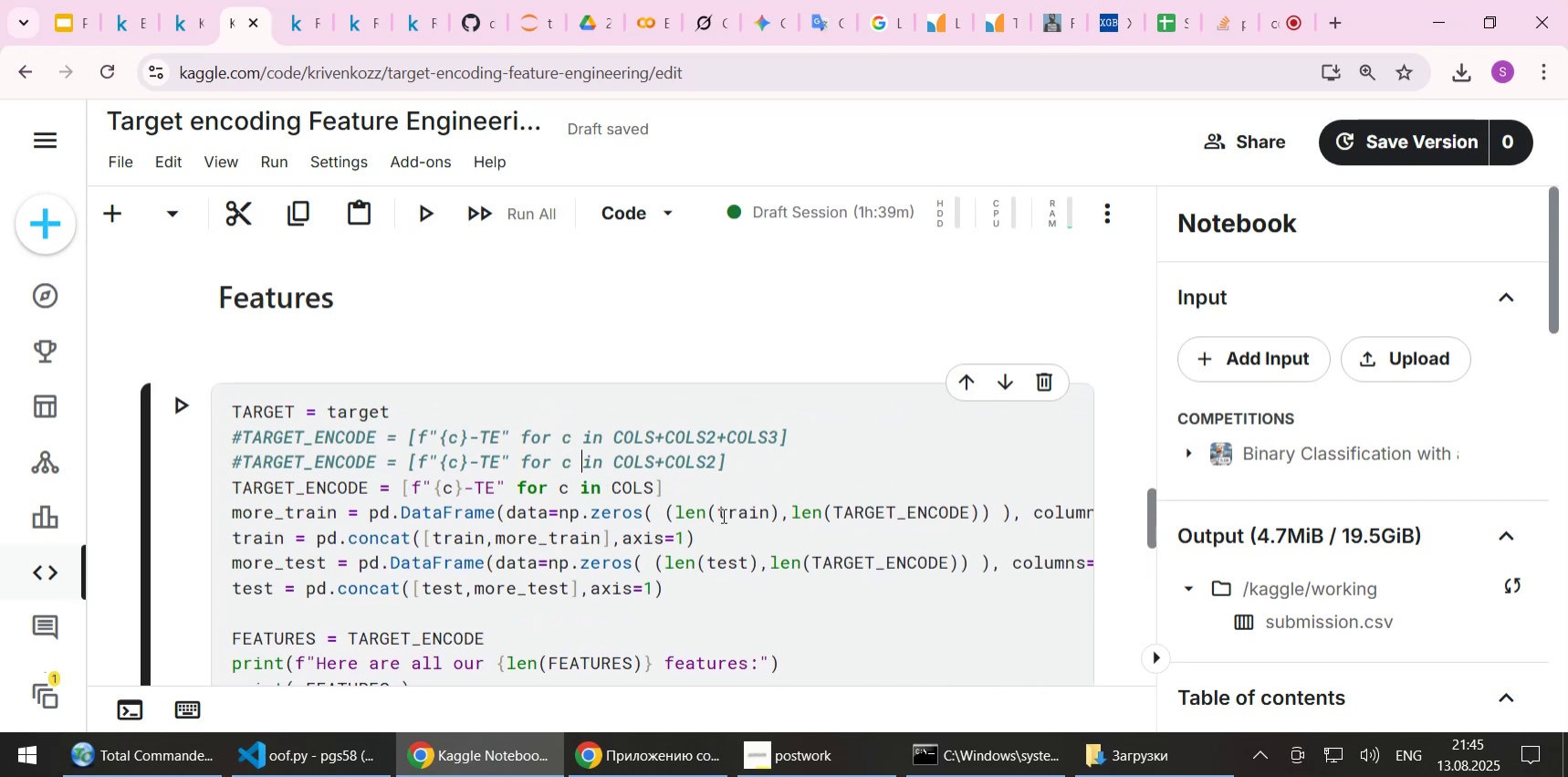 
key(Home)
 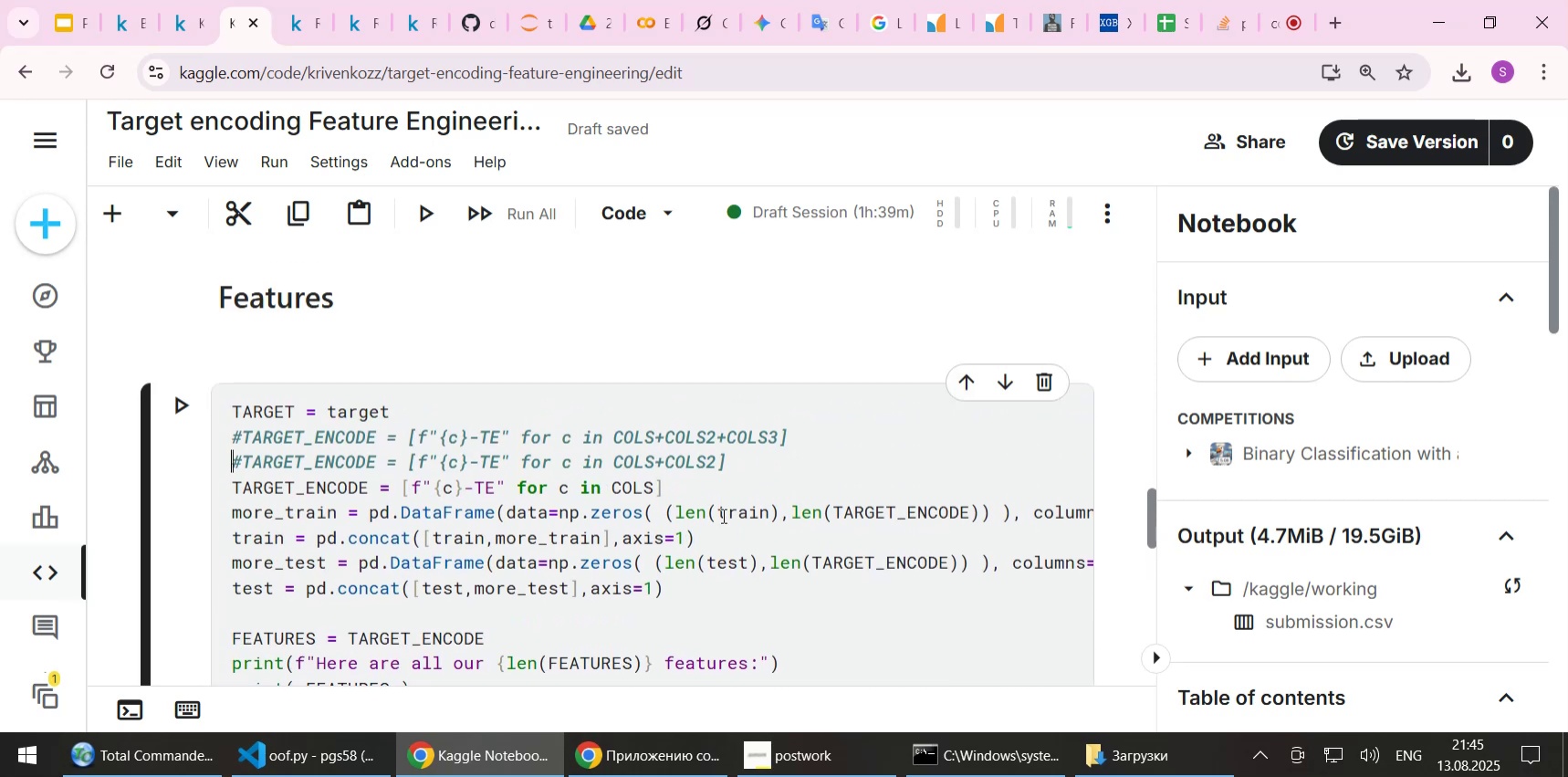 
key(Delete)
 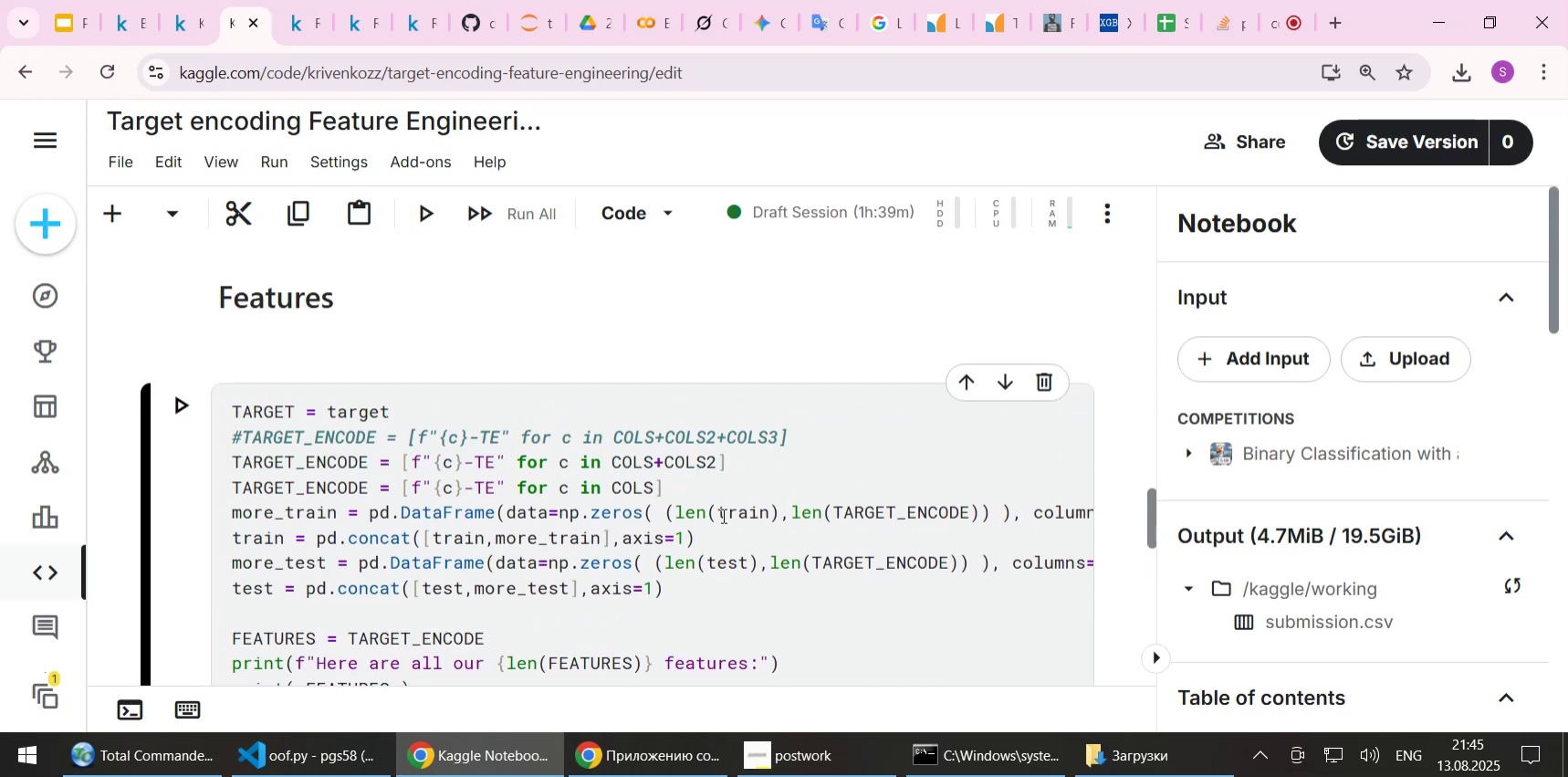 
key(Shift+3)
 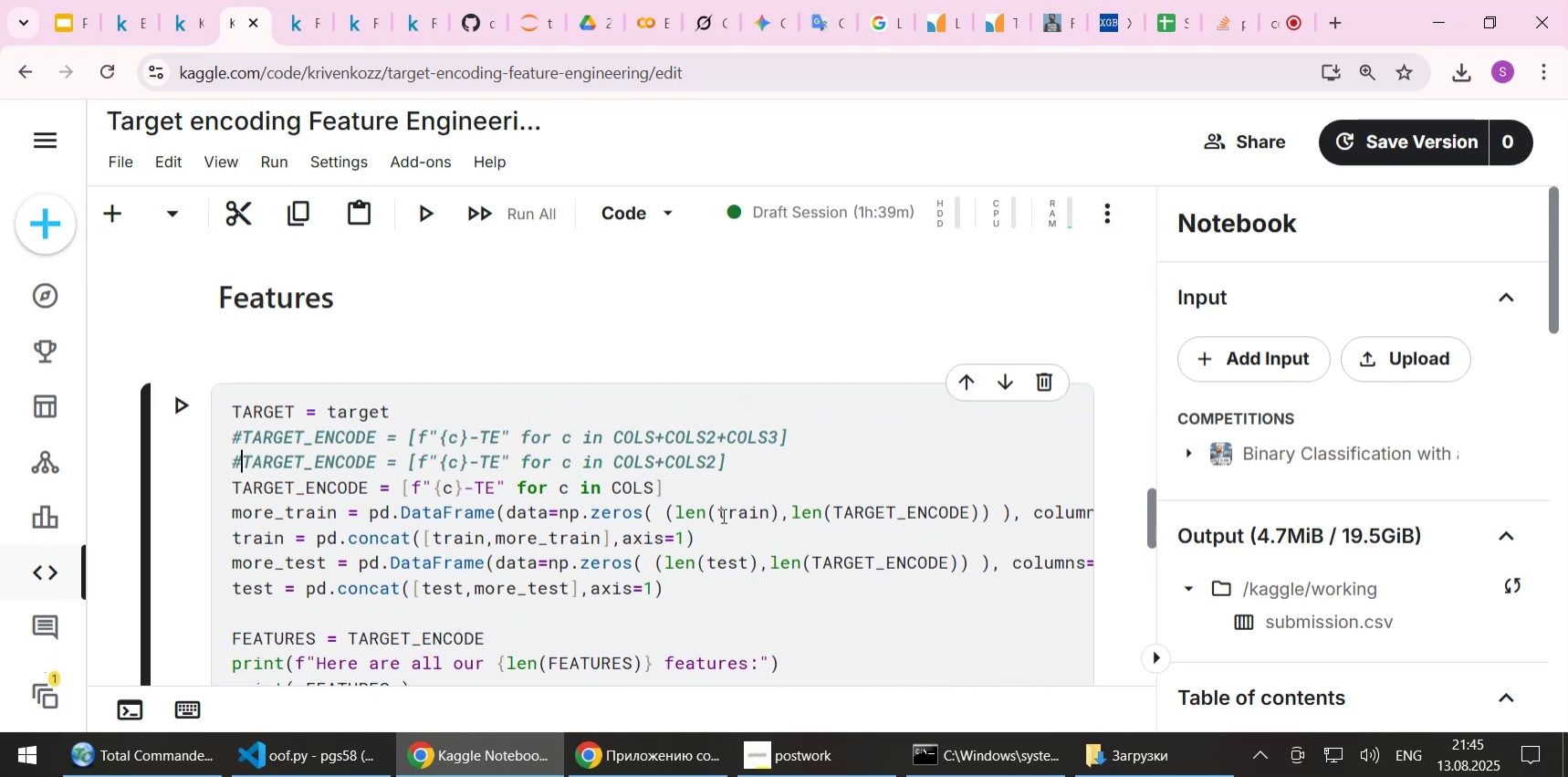 
key(ArrowDown)
 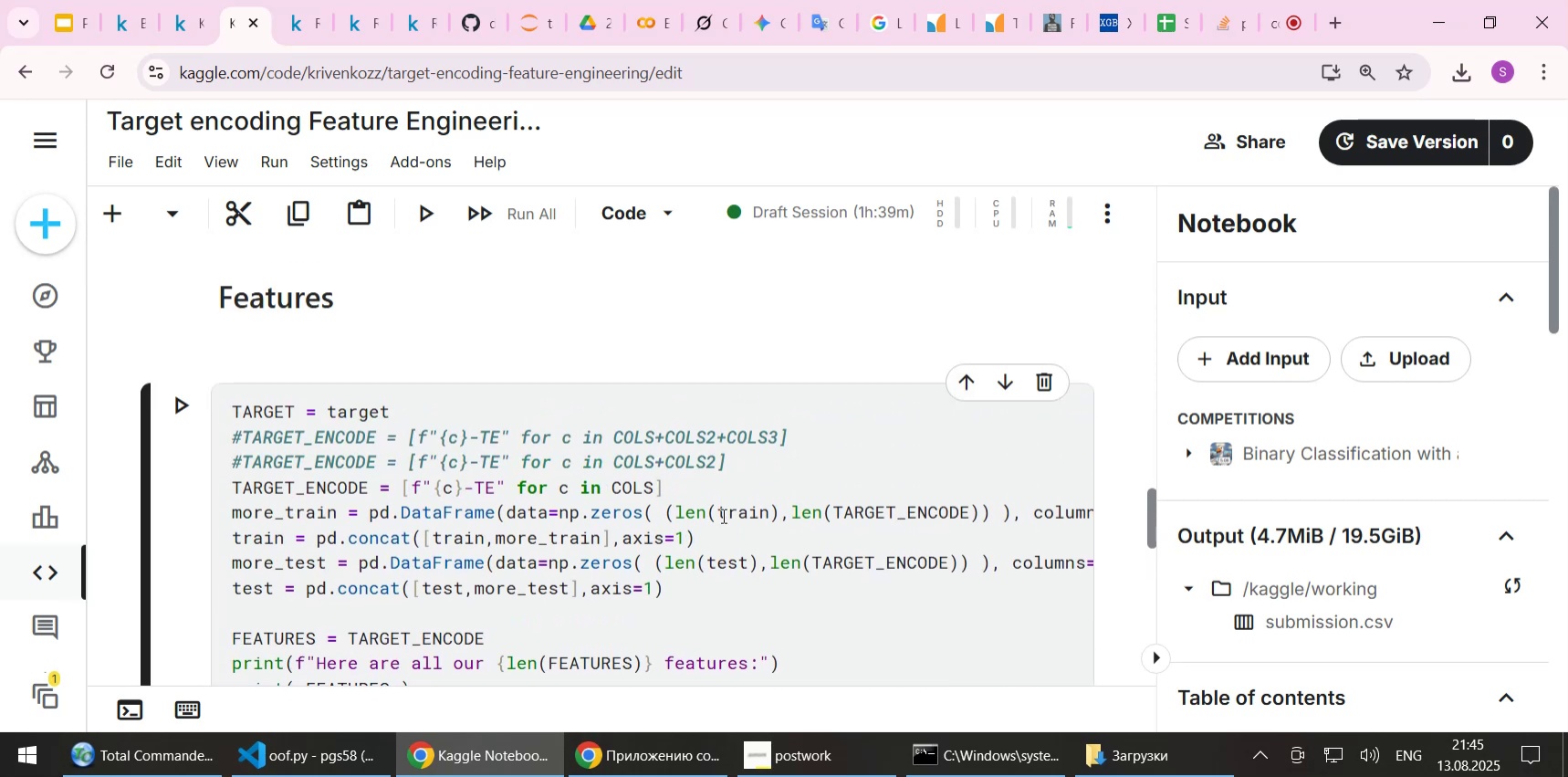 
key(ArrowLeft)
 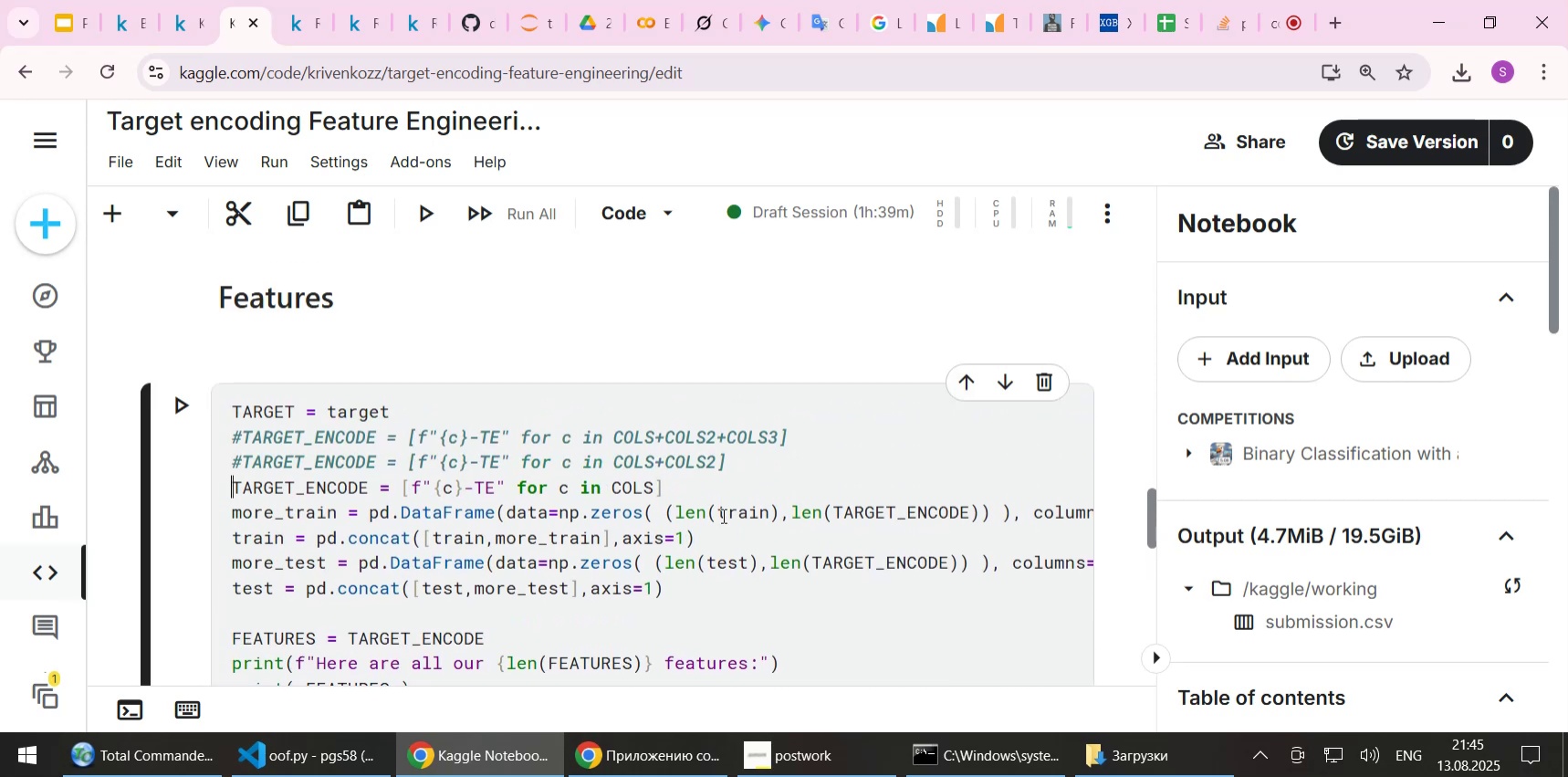 
key(Shift+3)
 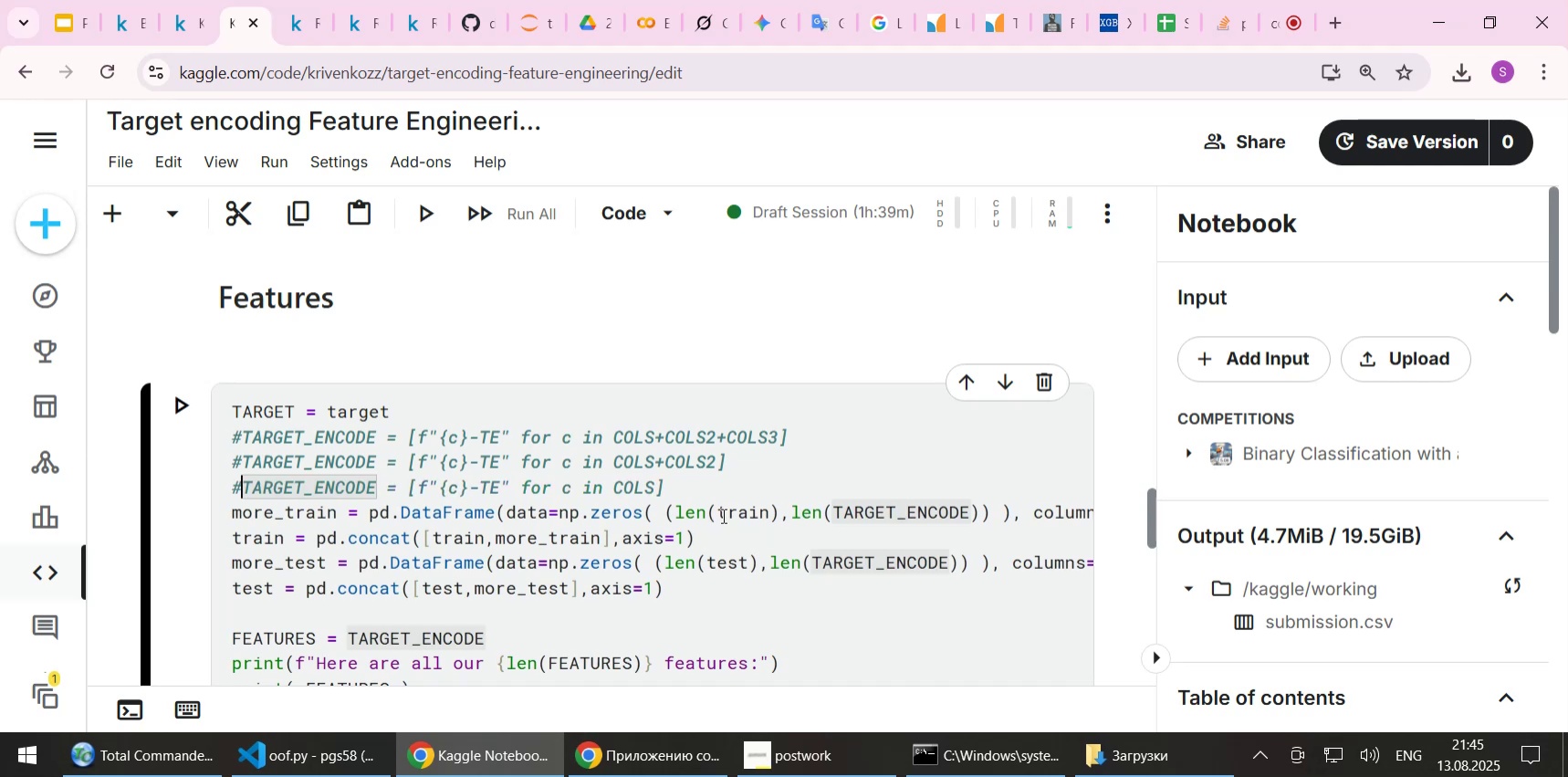 
key(ArrowUp)
 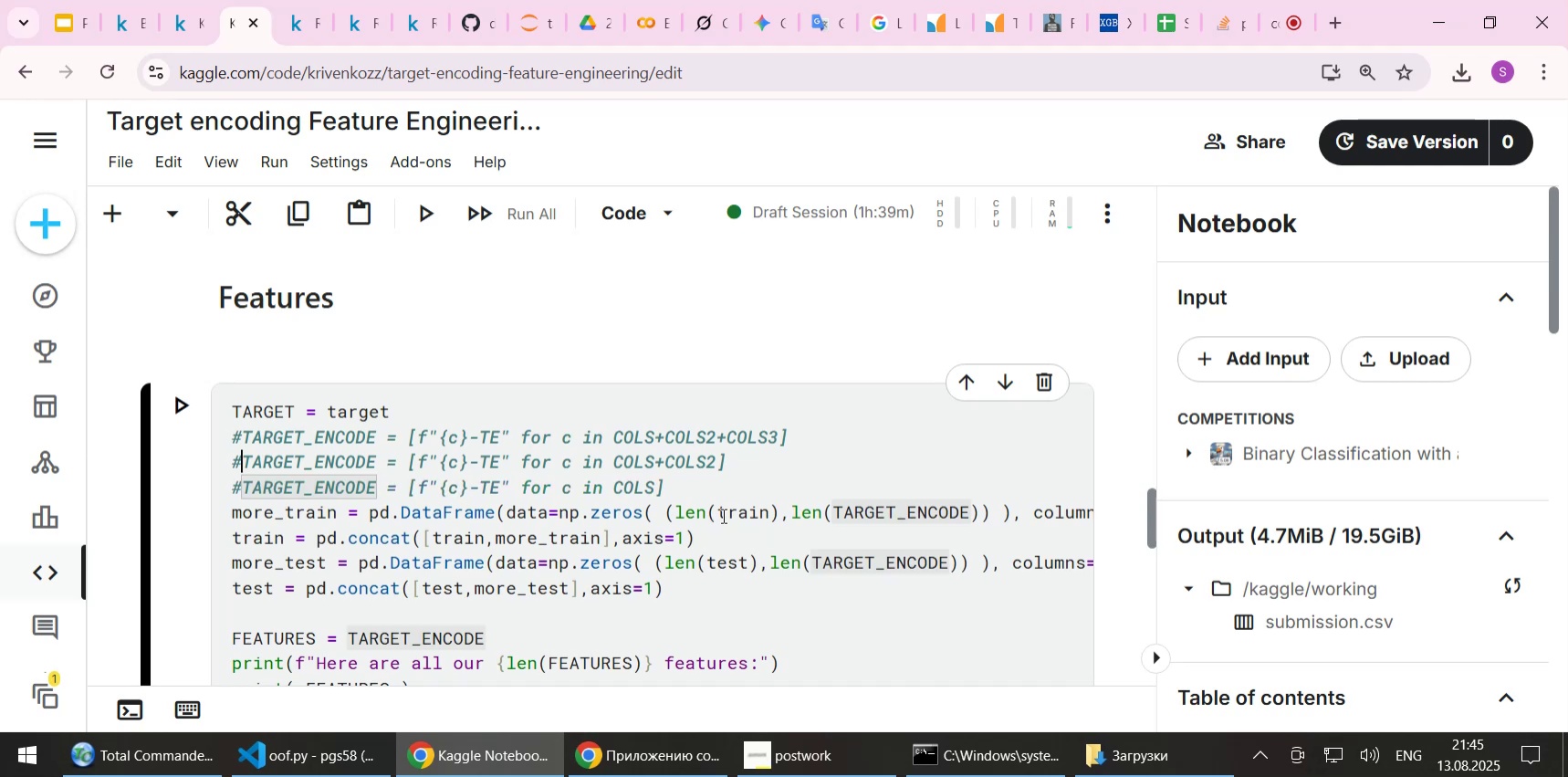 
key(ArrowLeft)
 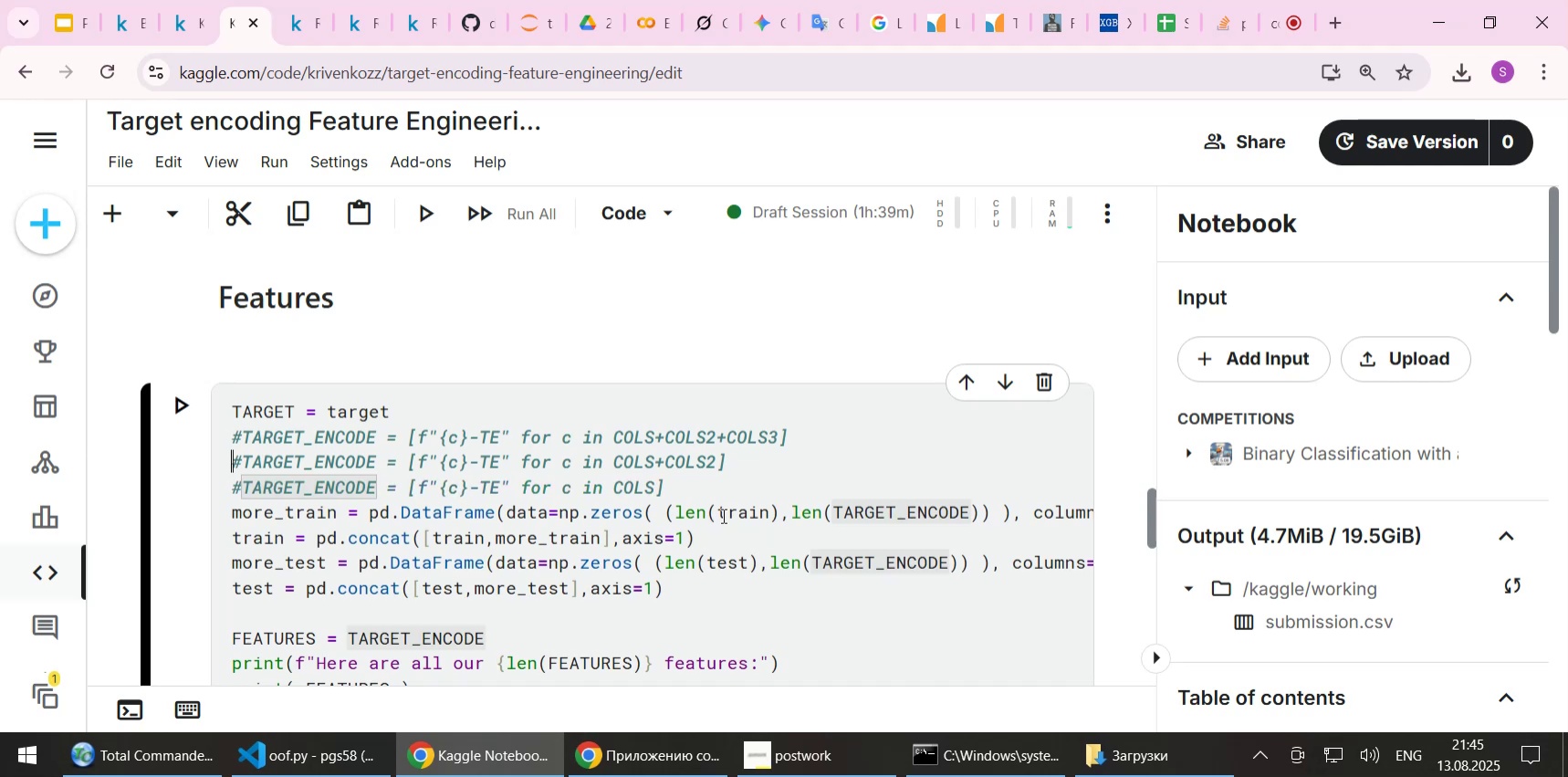 
key(ArrowUp)
 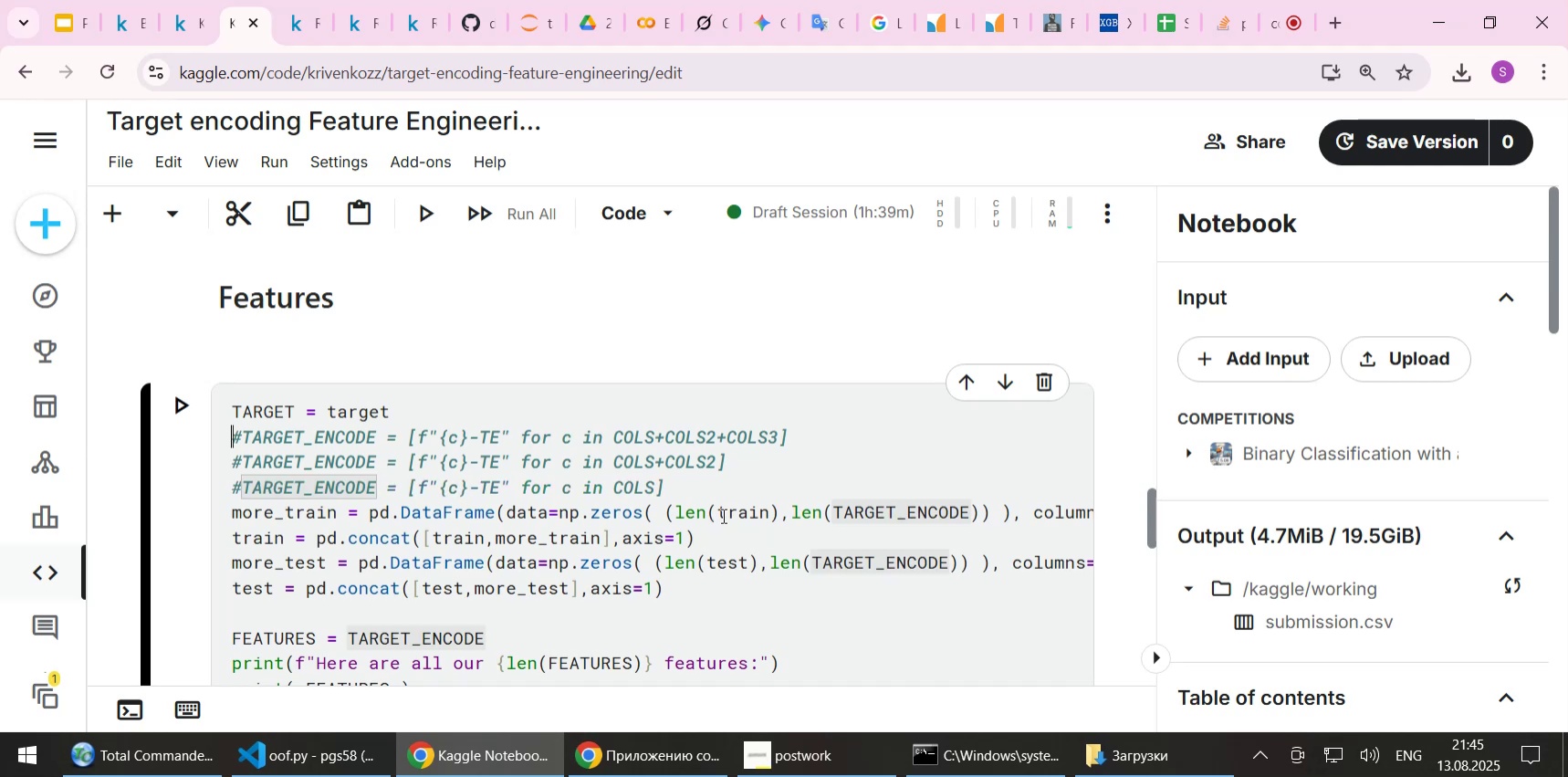 
key(Delete)
 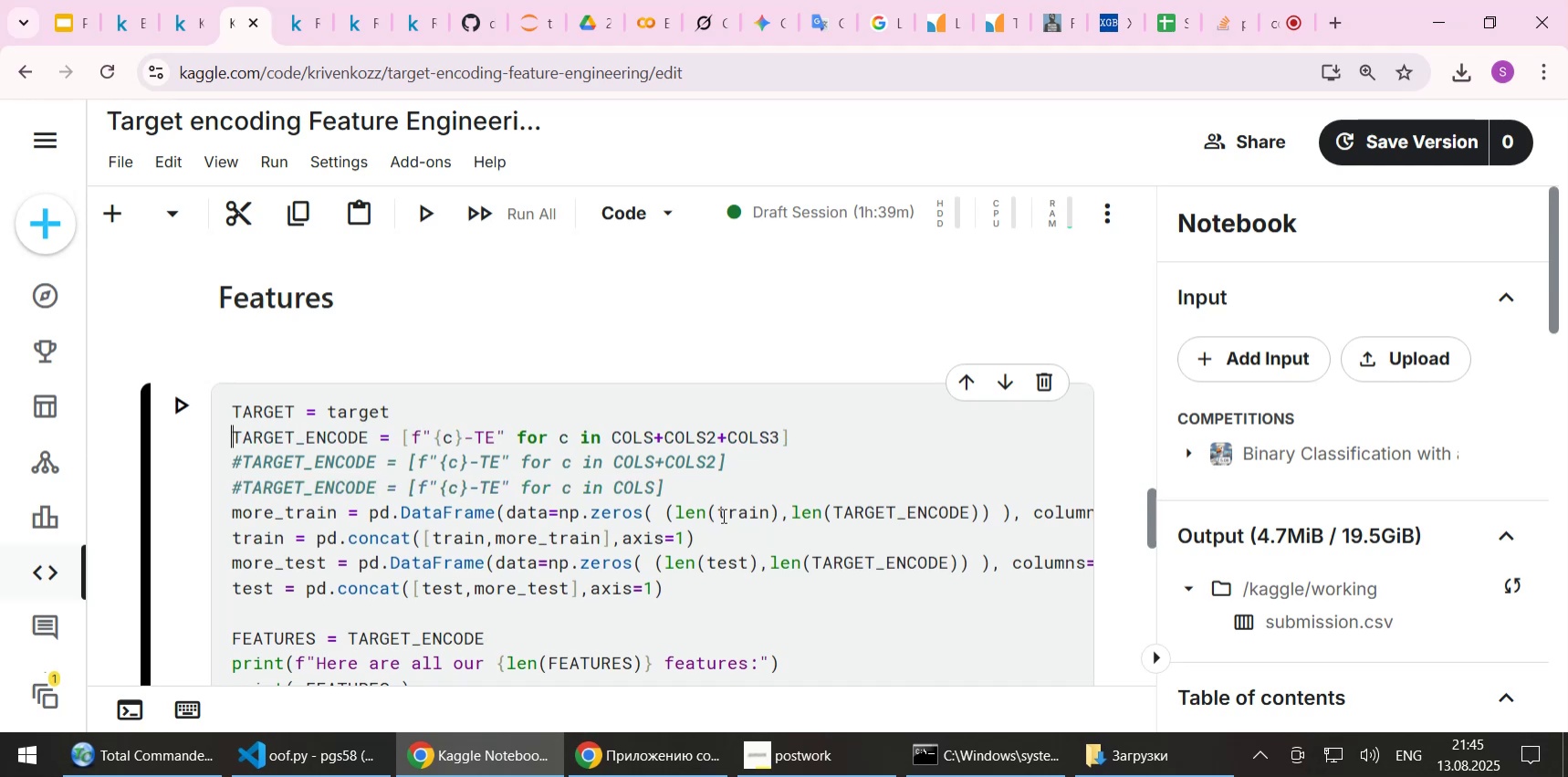 
key(Control+S)
 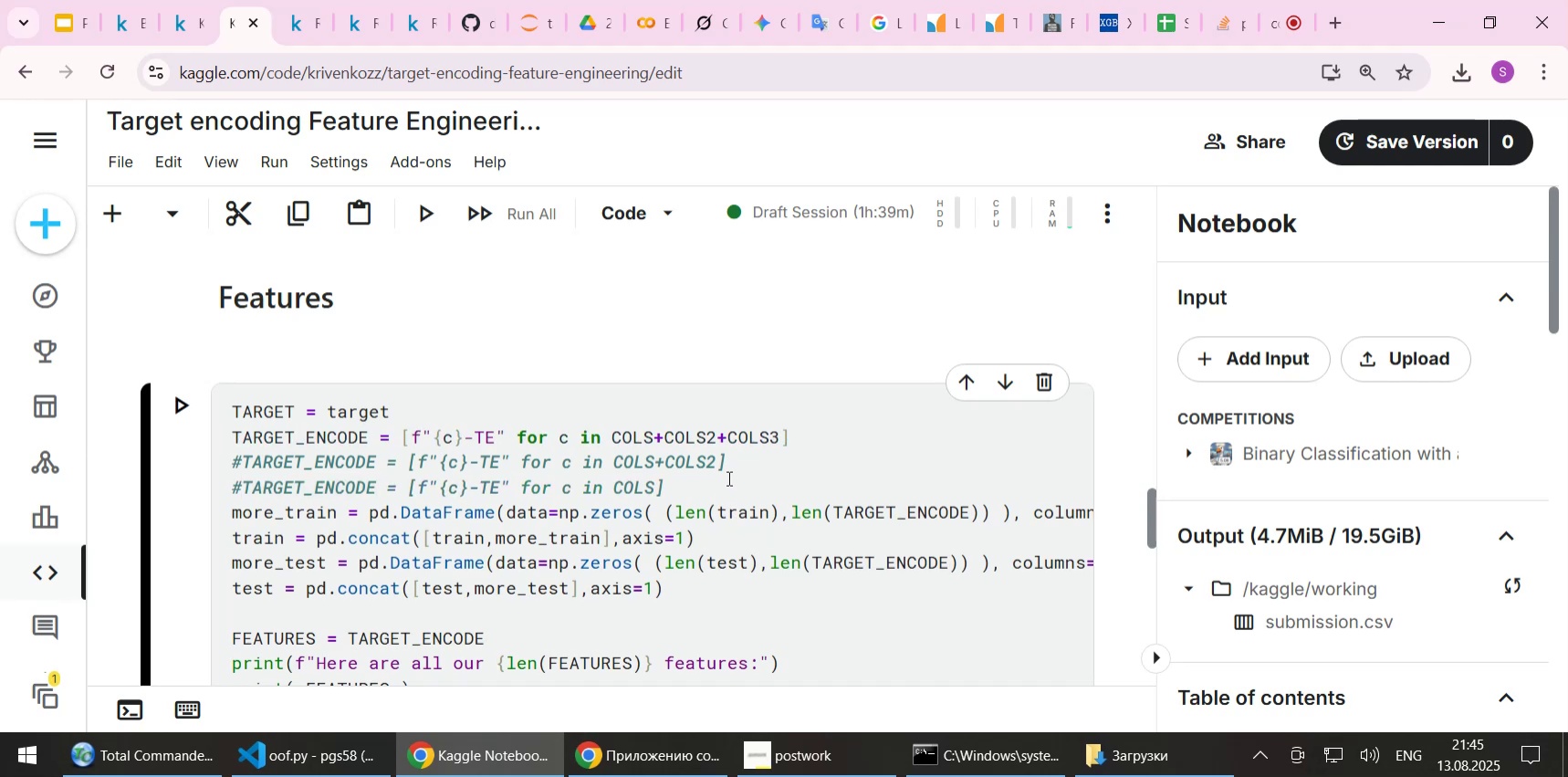 
scroll: coordinate [711, 479], scroll_direction: up, amount: 8.0
 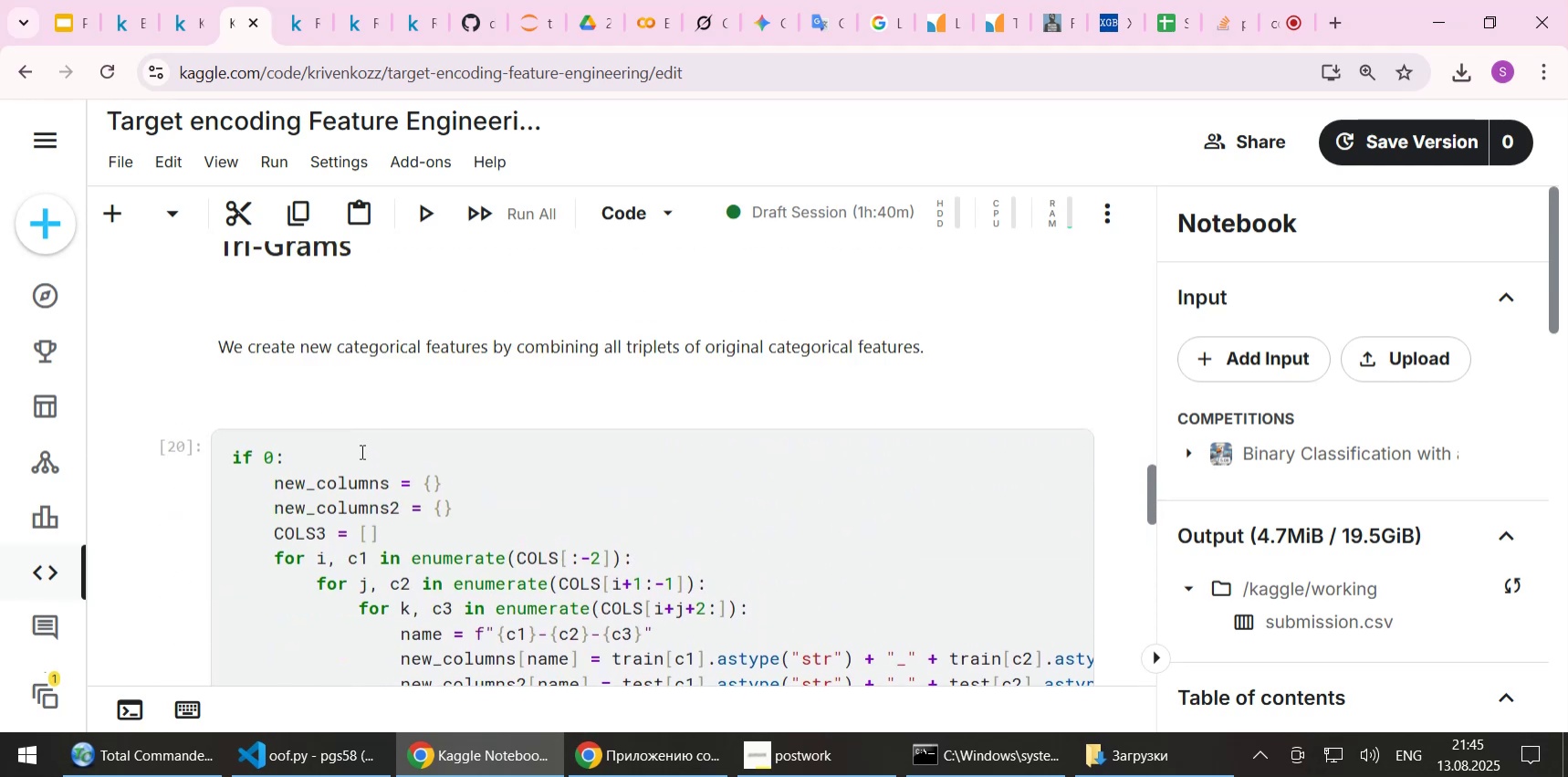 
left_click([361, 451])
 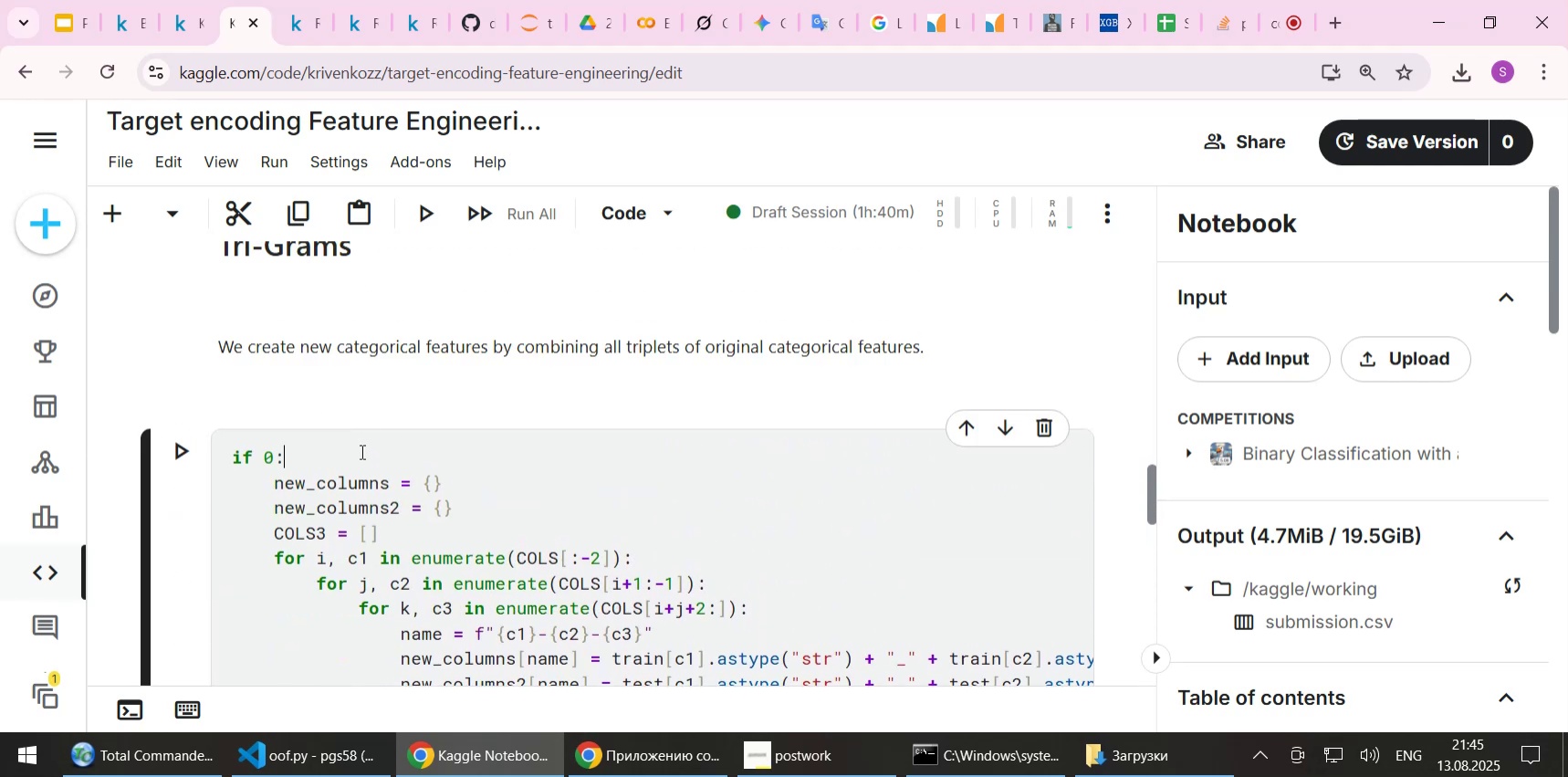 
key(ArrowLeft)
 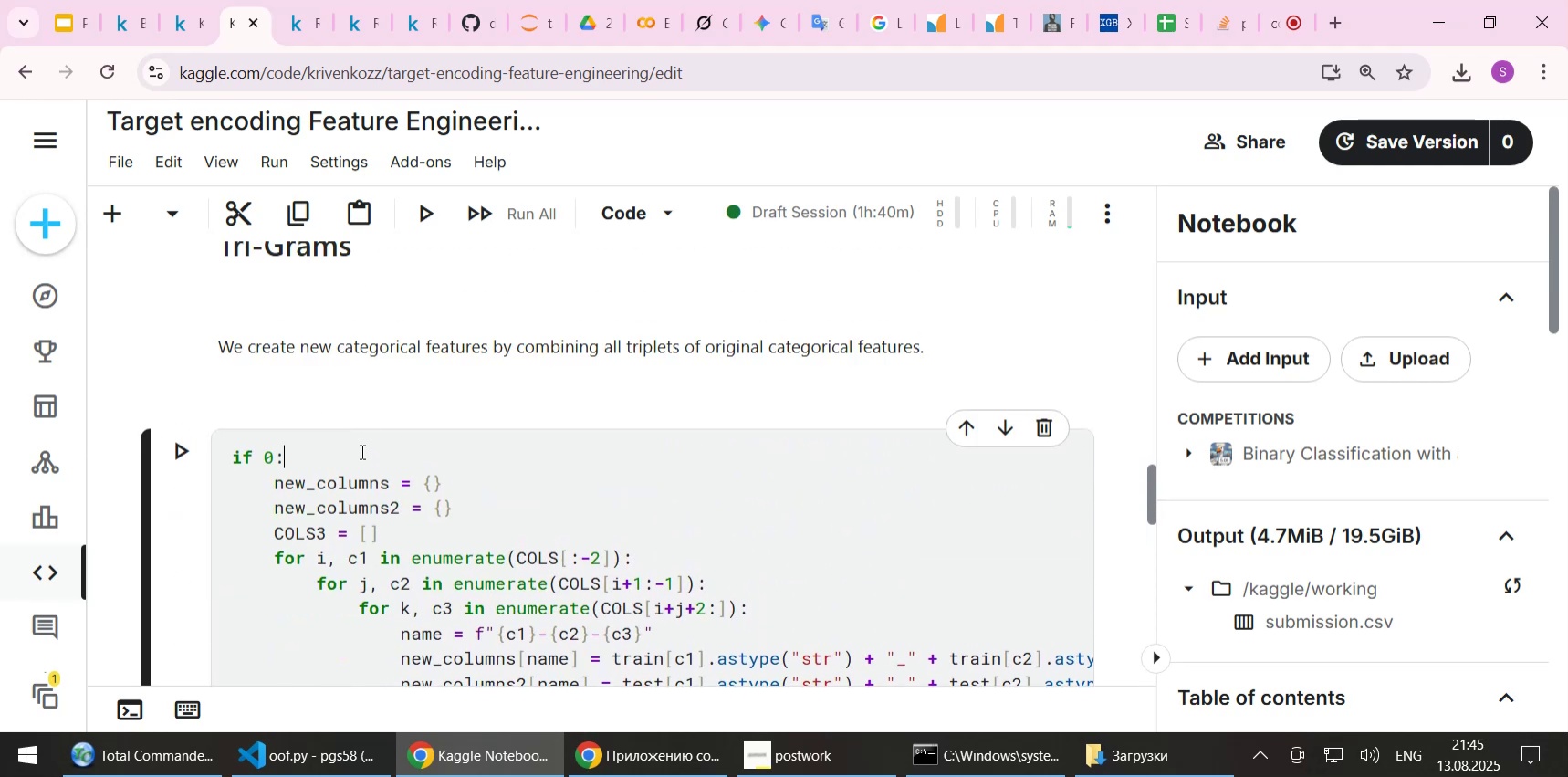 
key(ArrowLeft)
 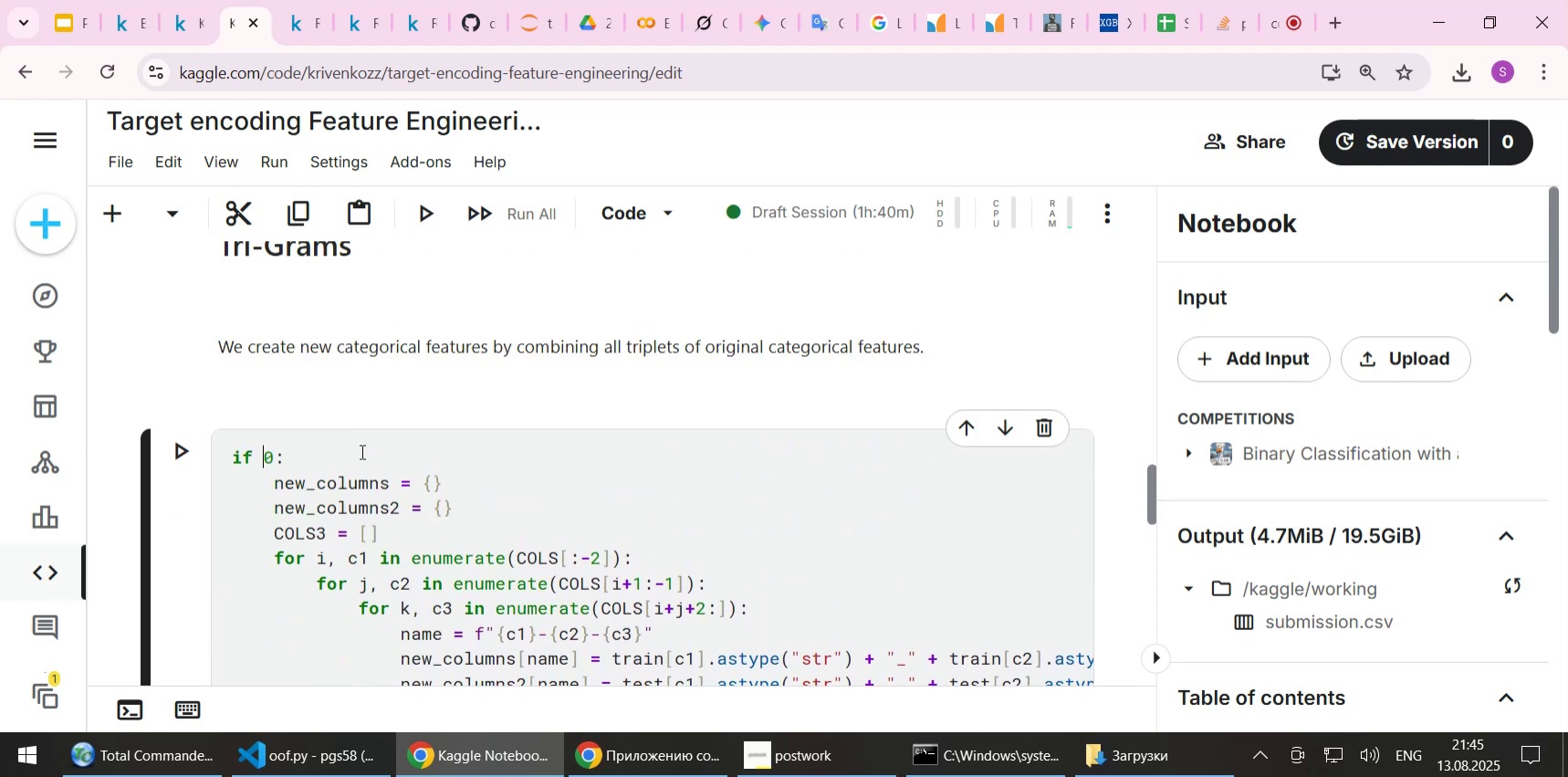 
key(Delete)
 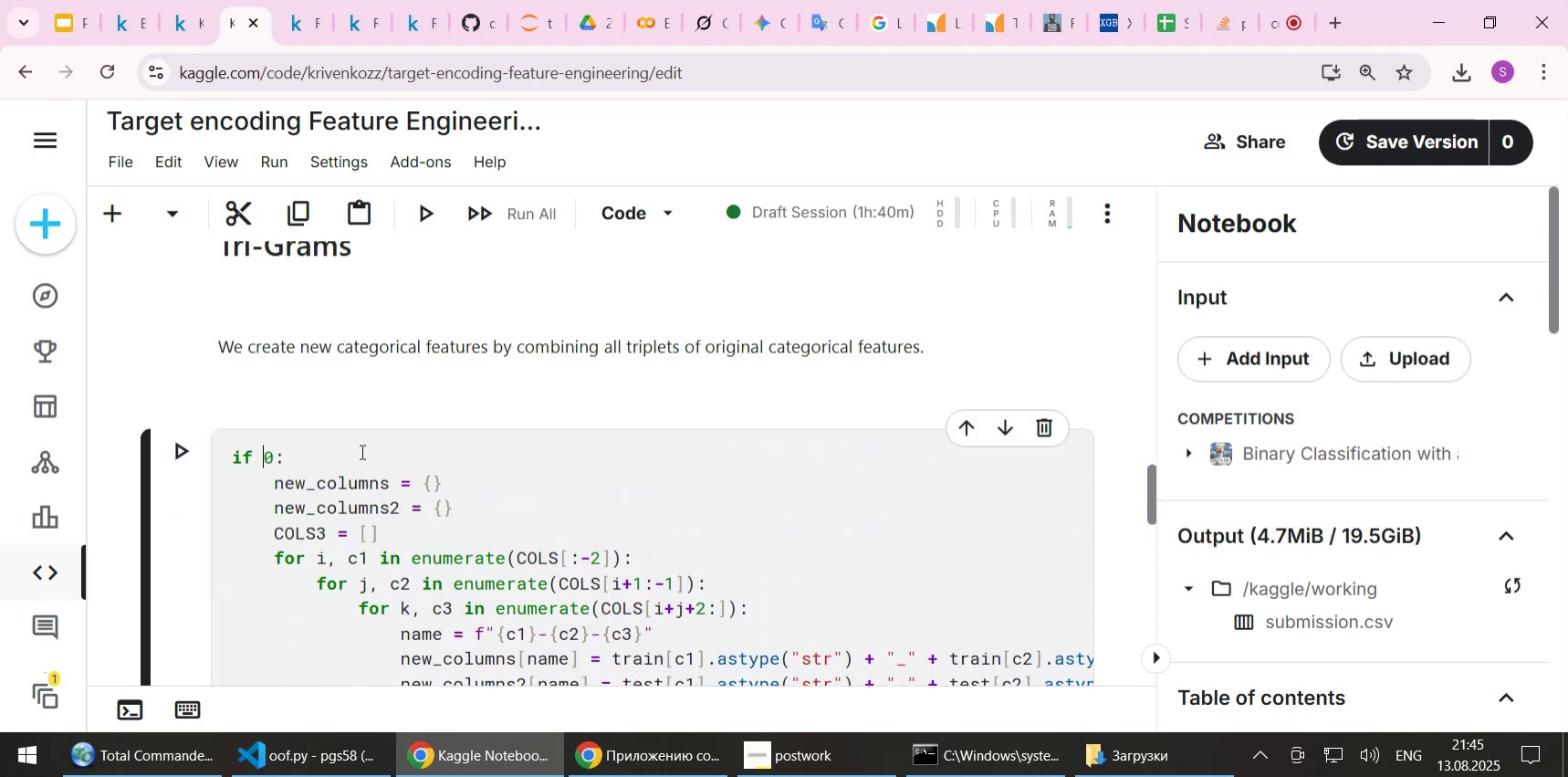 
key(1)
 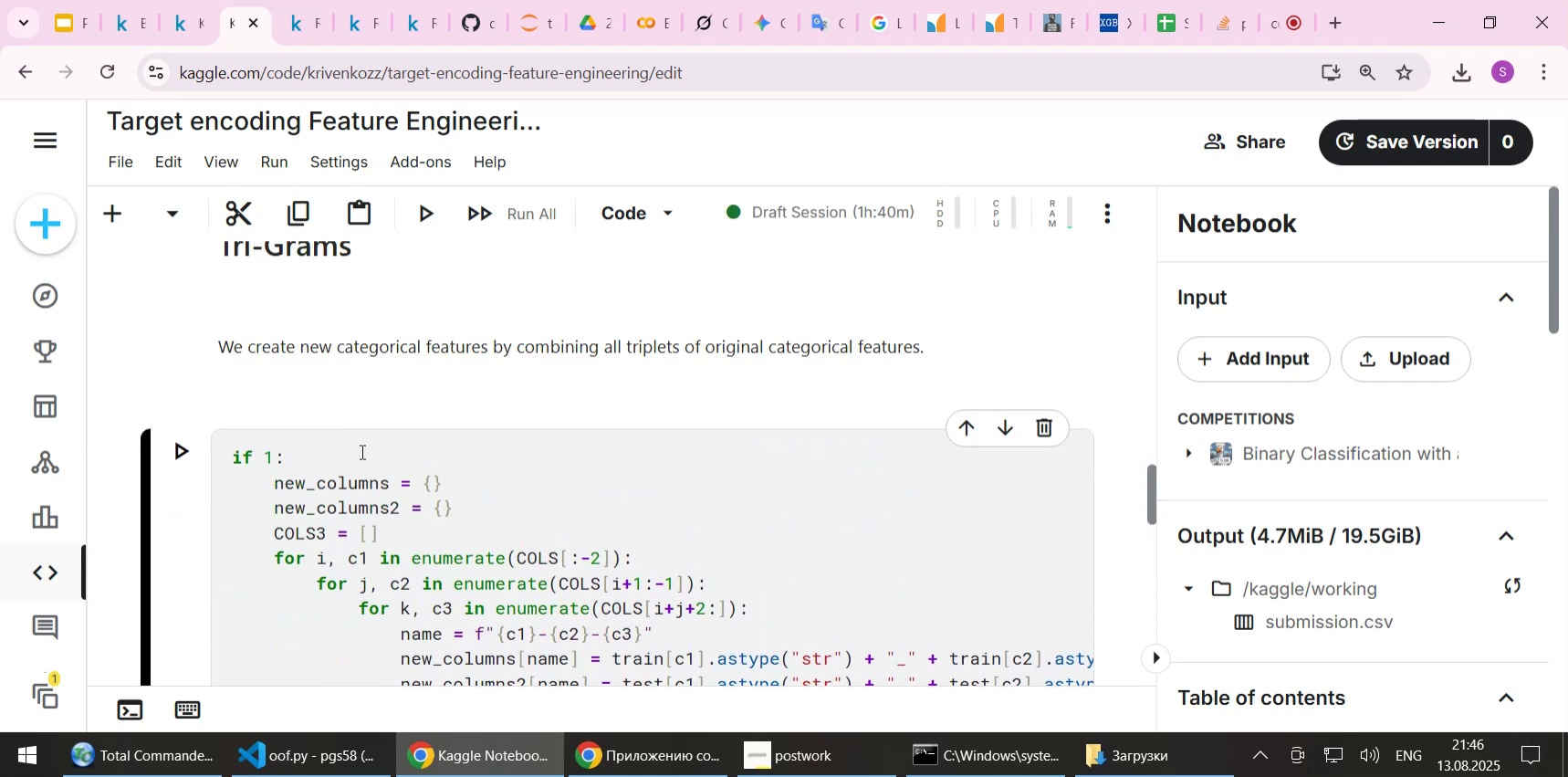 
key(Control+S)
 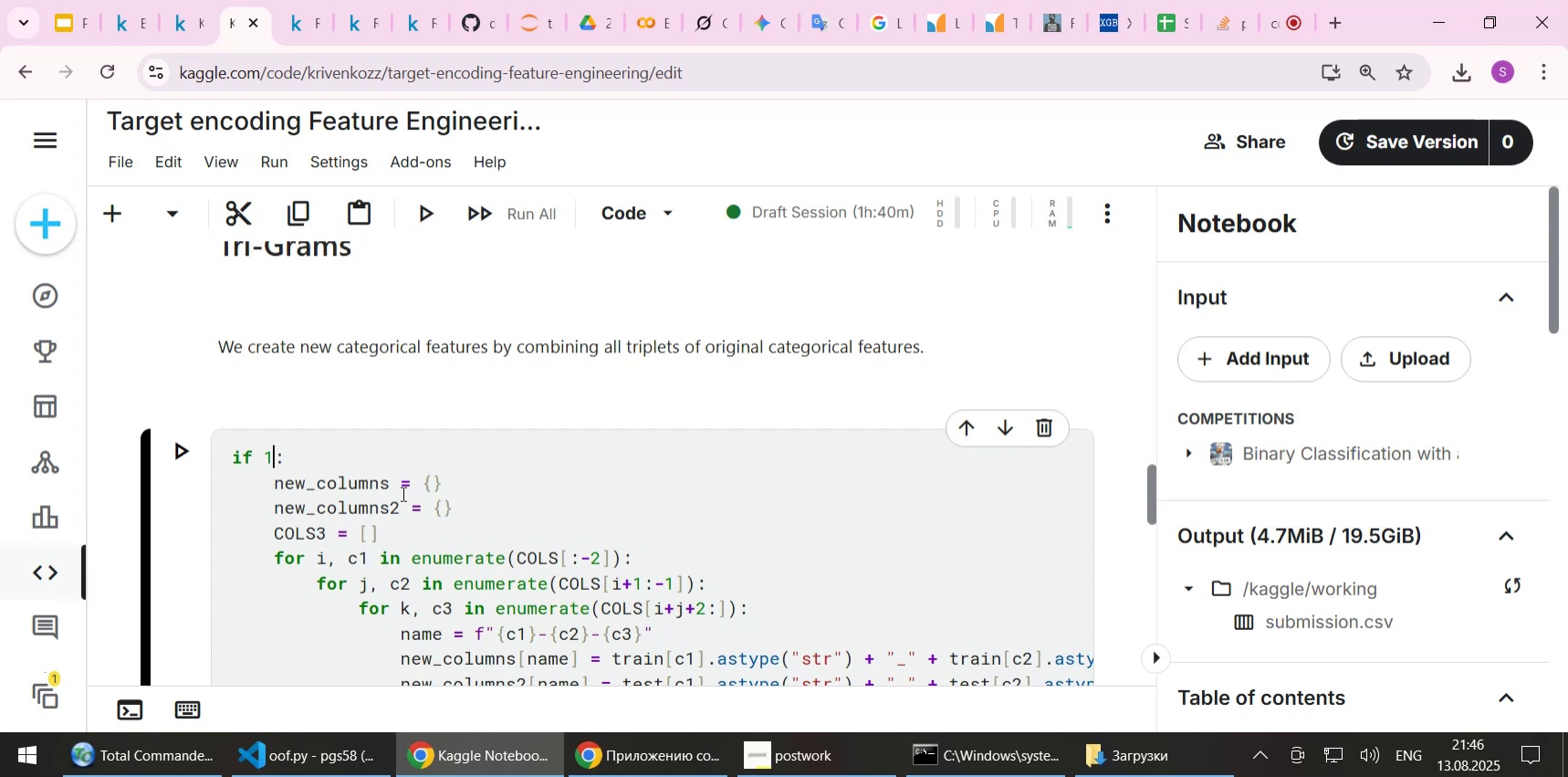 
scroll: coordinate [402, 493], scroll_direction: up, amount: 7.0
 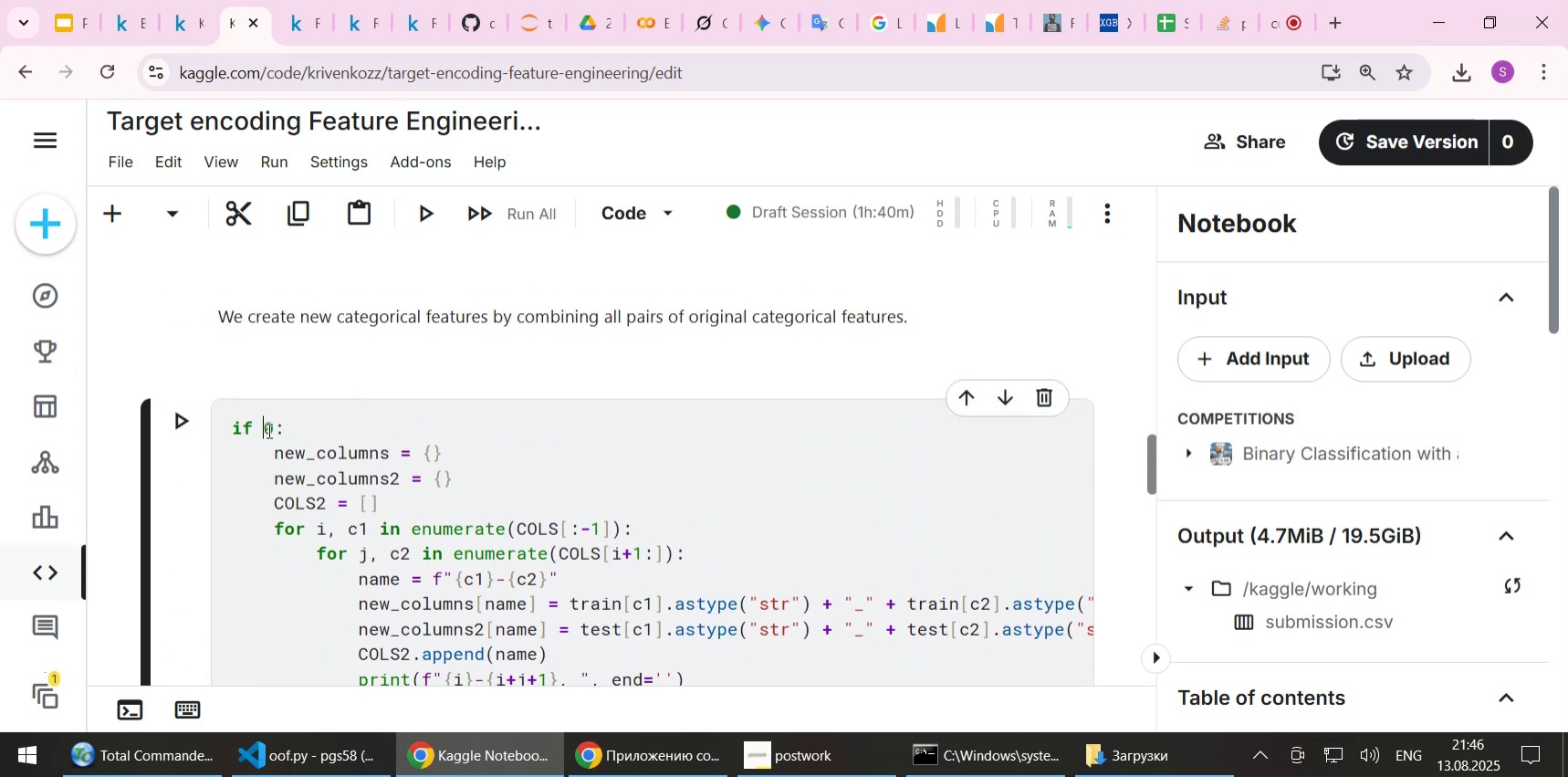 
key(Delete)
 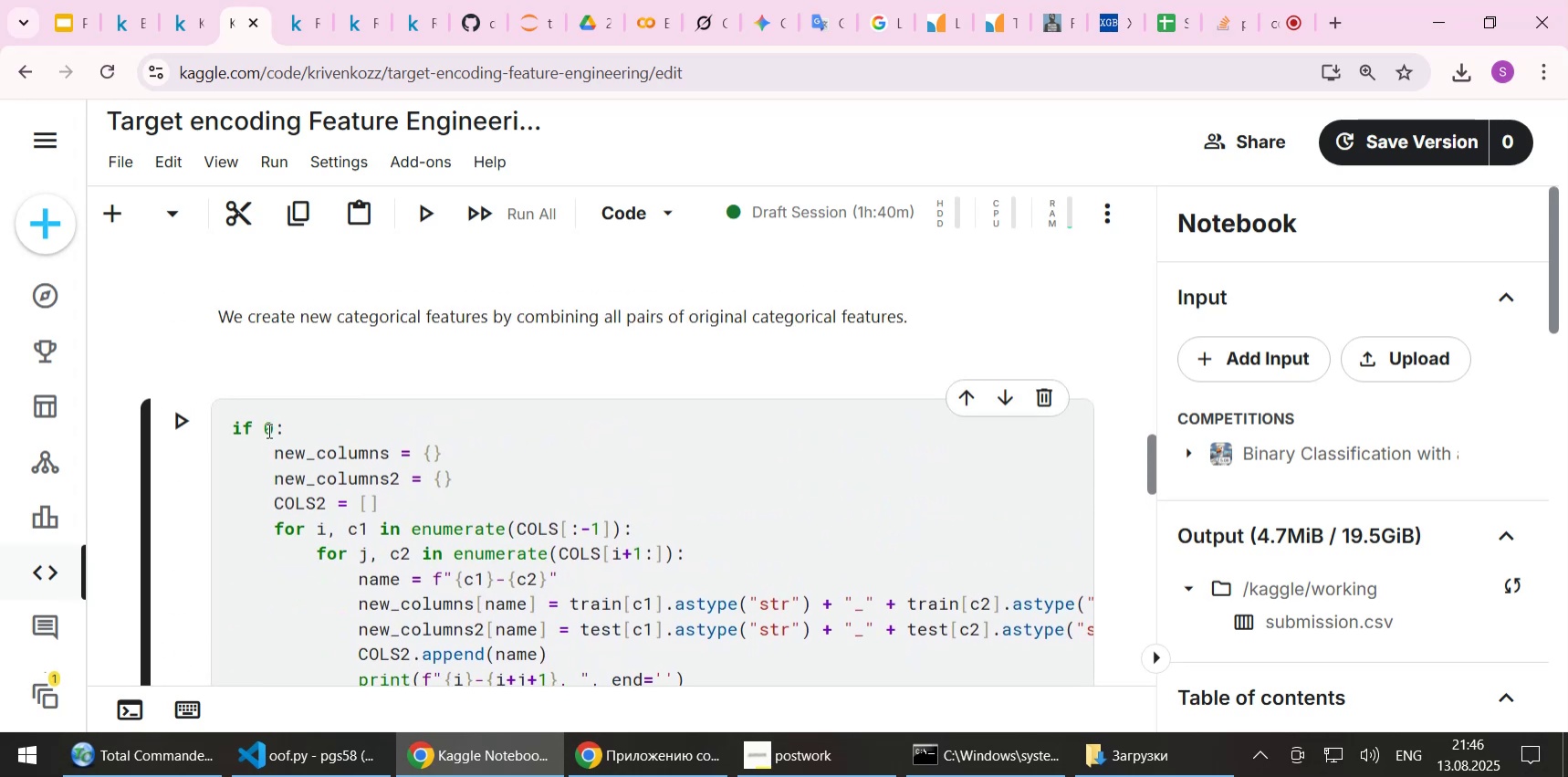 
key(1)
 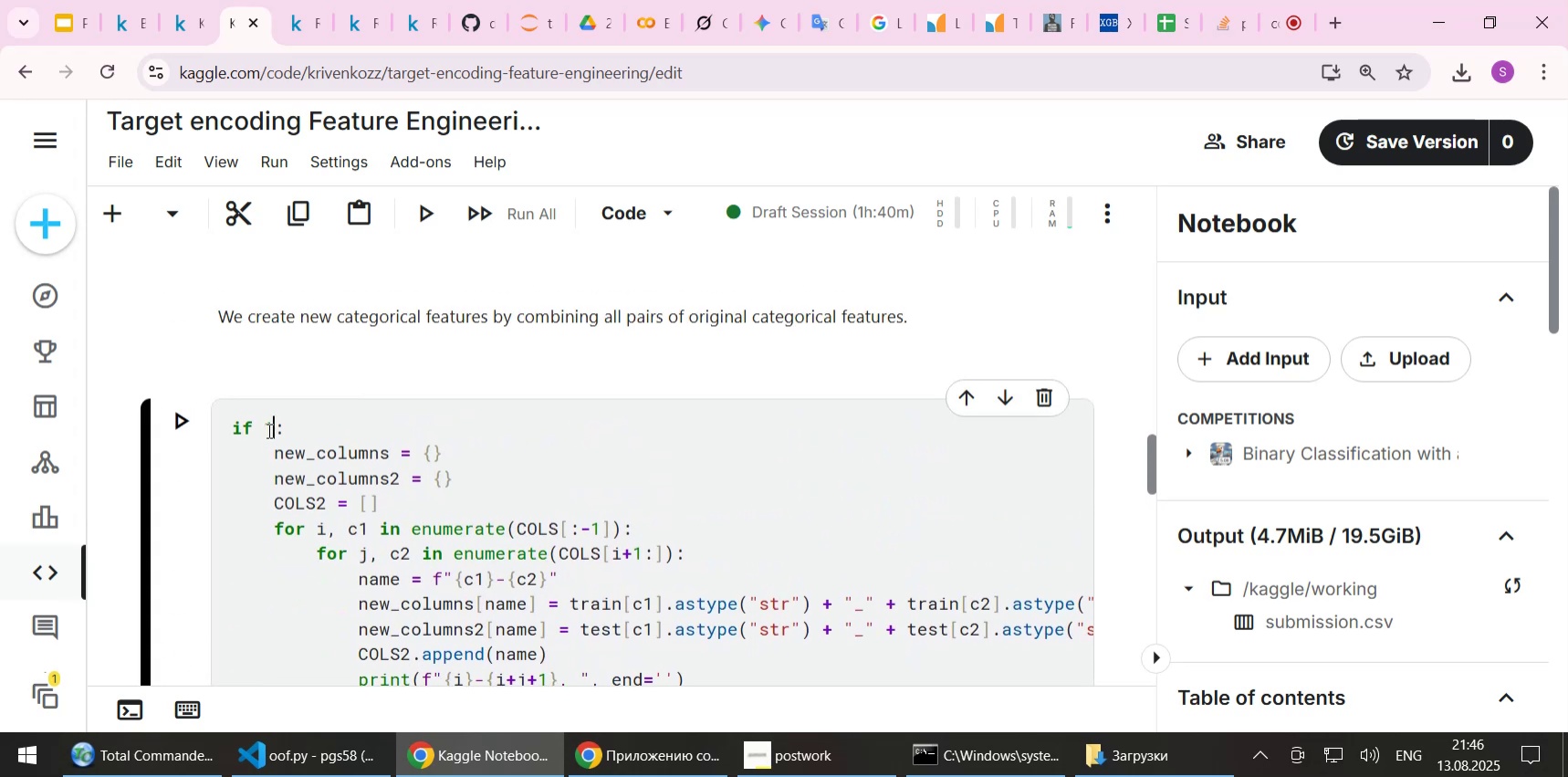 
key(Control+ControlLeft)
 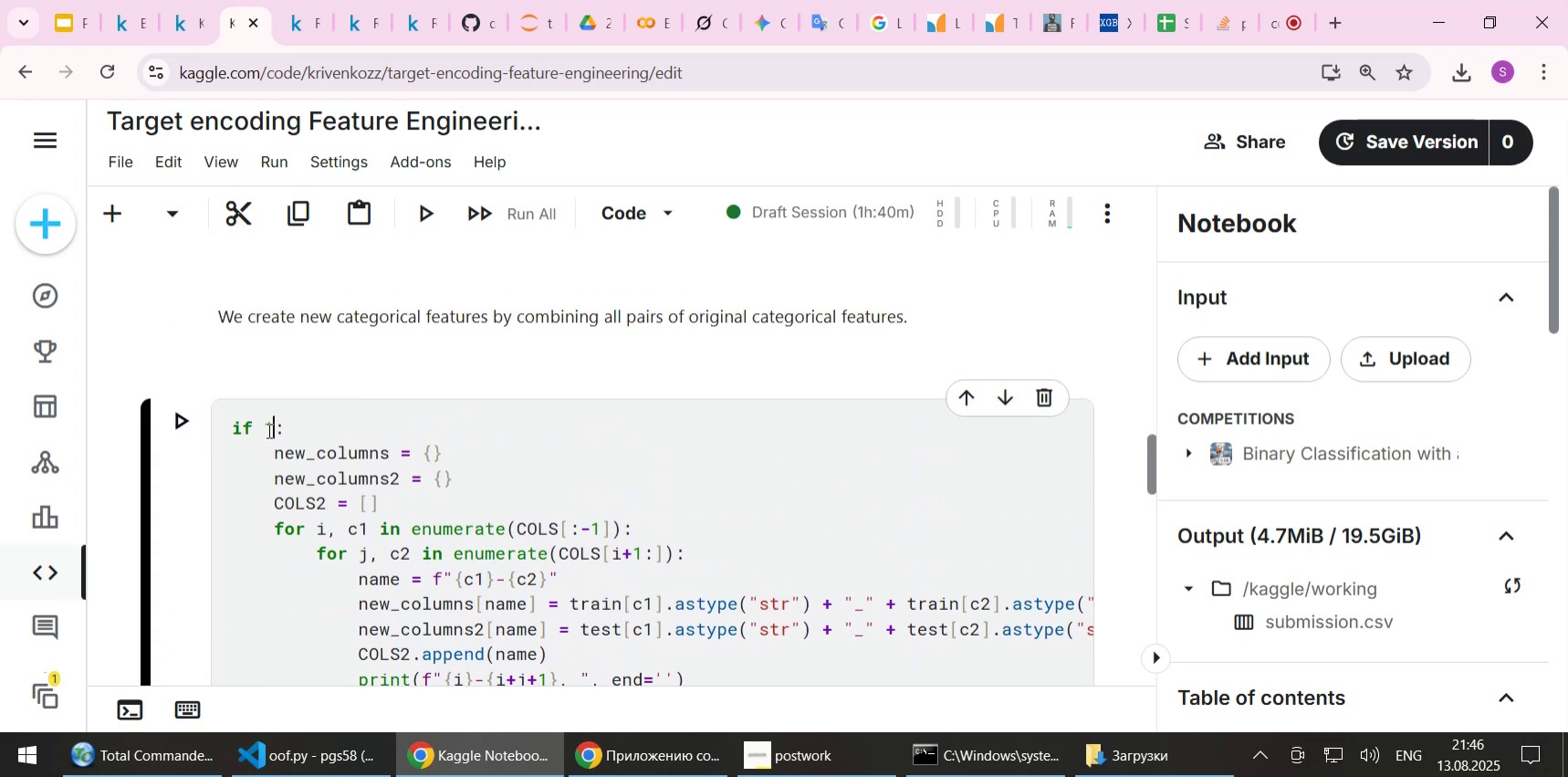 
key(Control+S)
 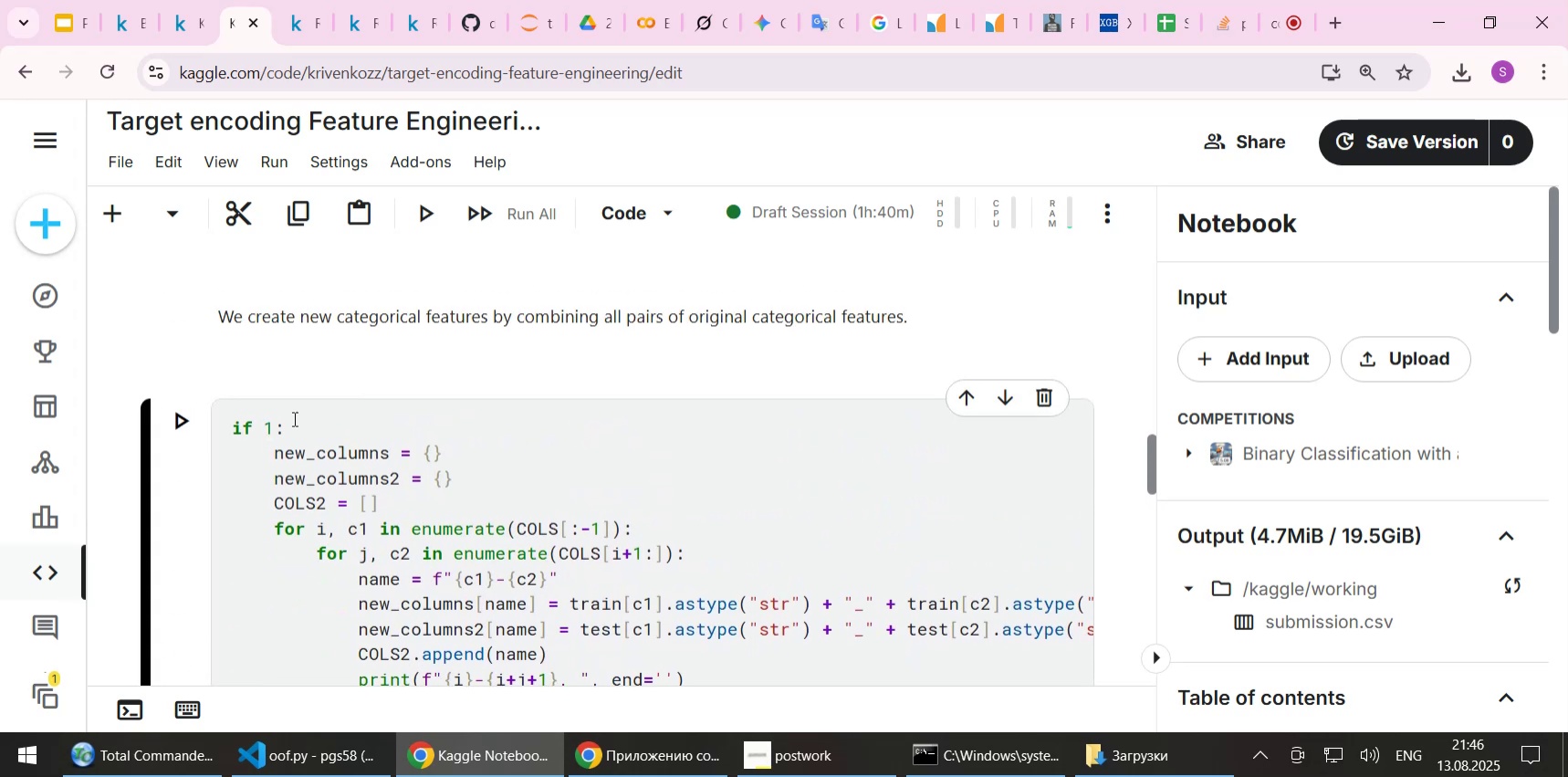 
scroll: coordinate [329, 438], scroll_direction: up, amount: 8.0
 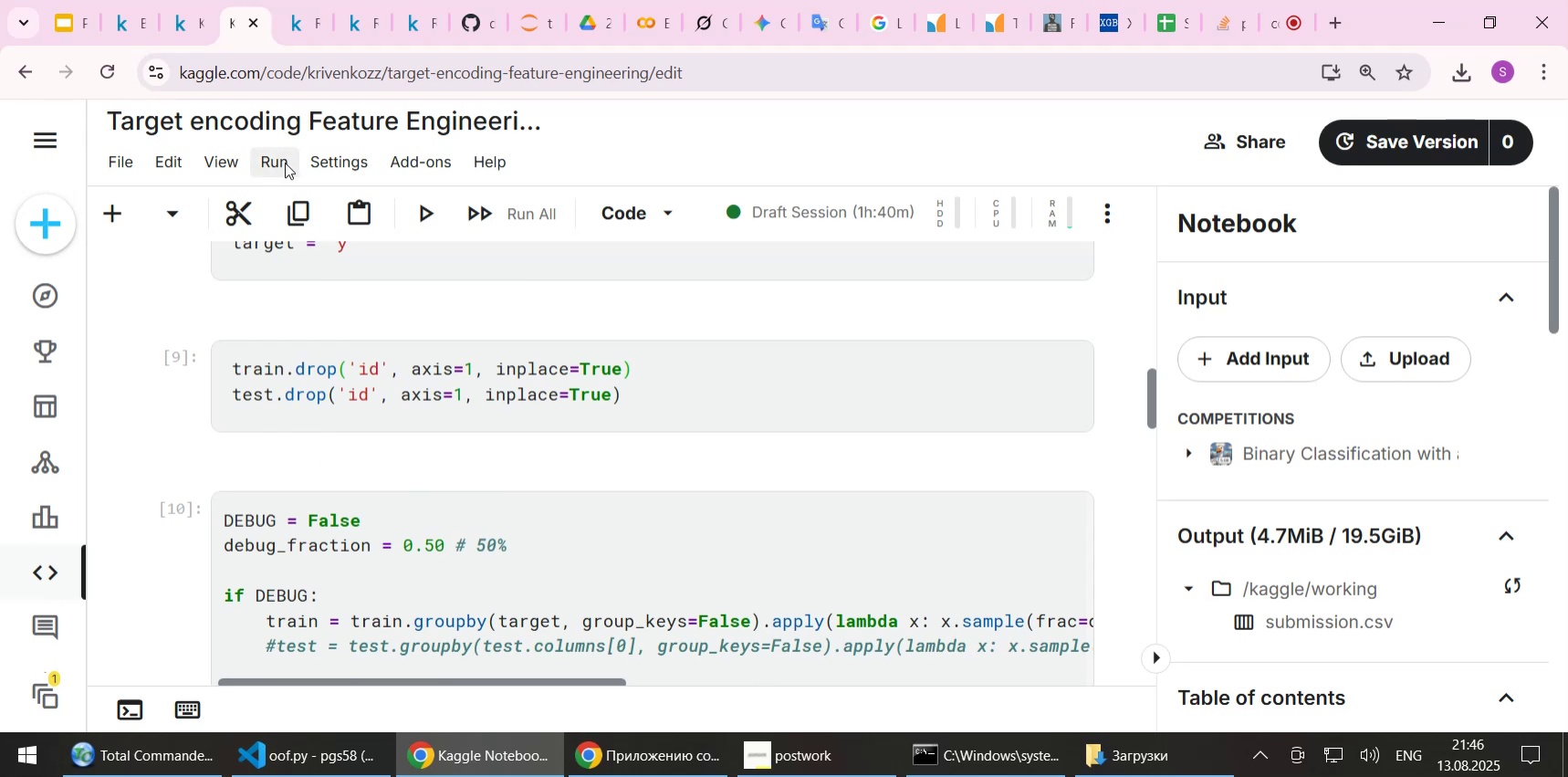 
left_click([284, 161])
 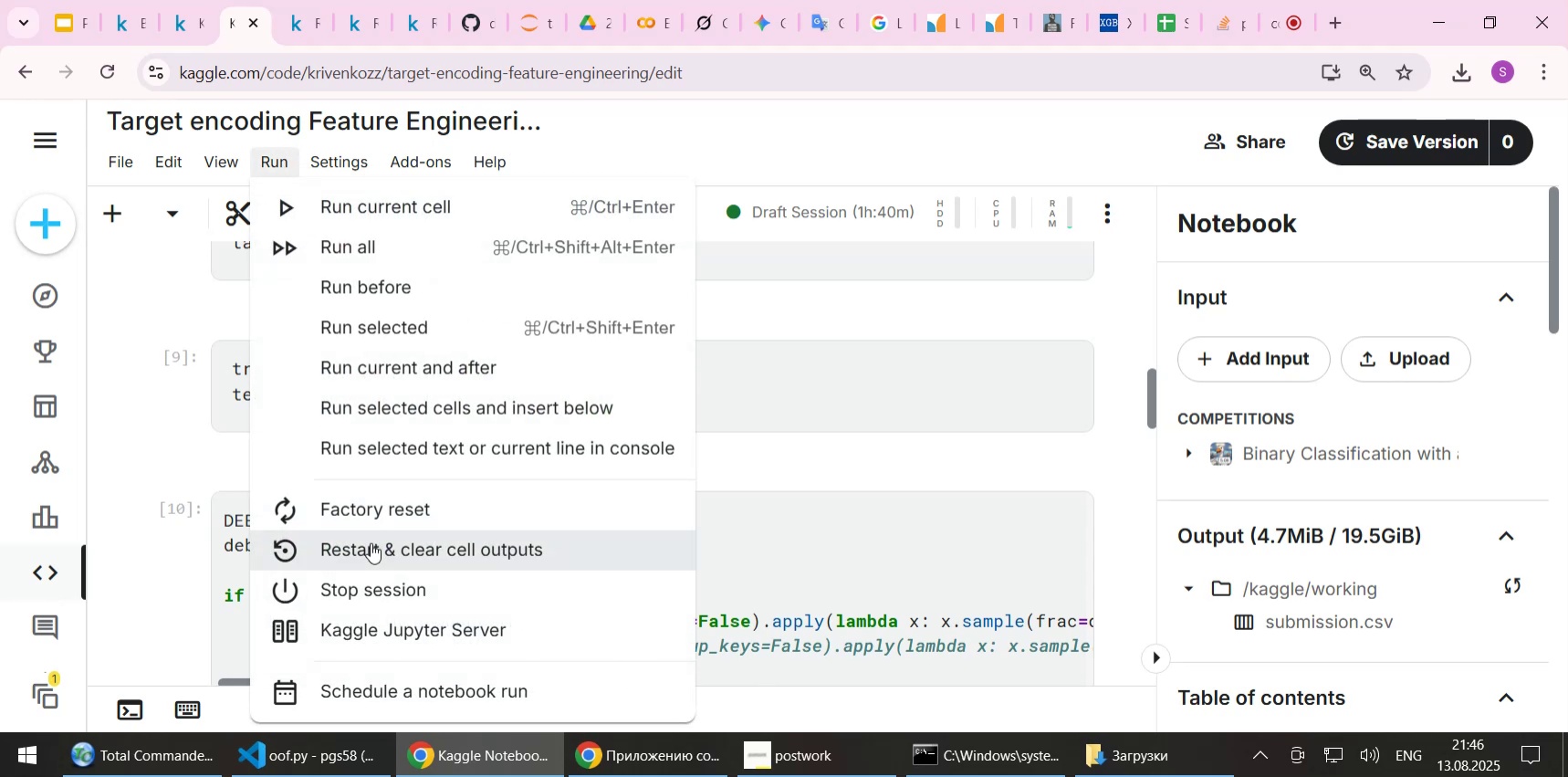 
left_click([371, 550])
 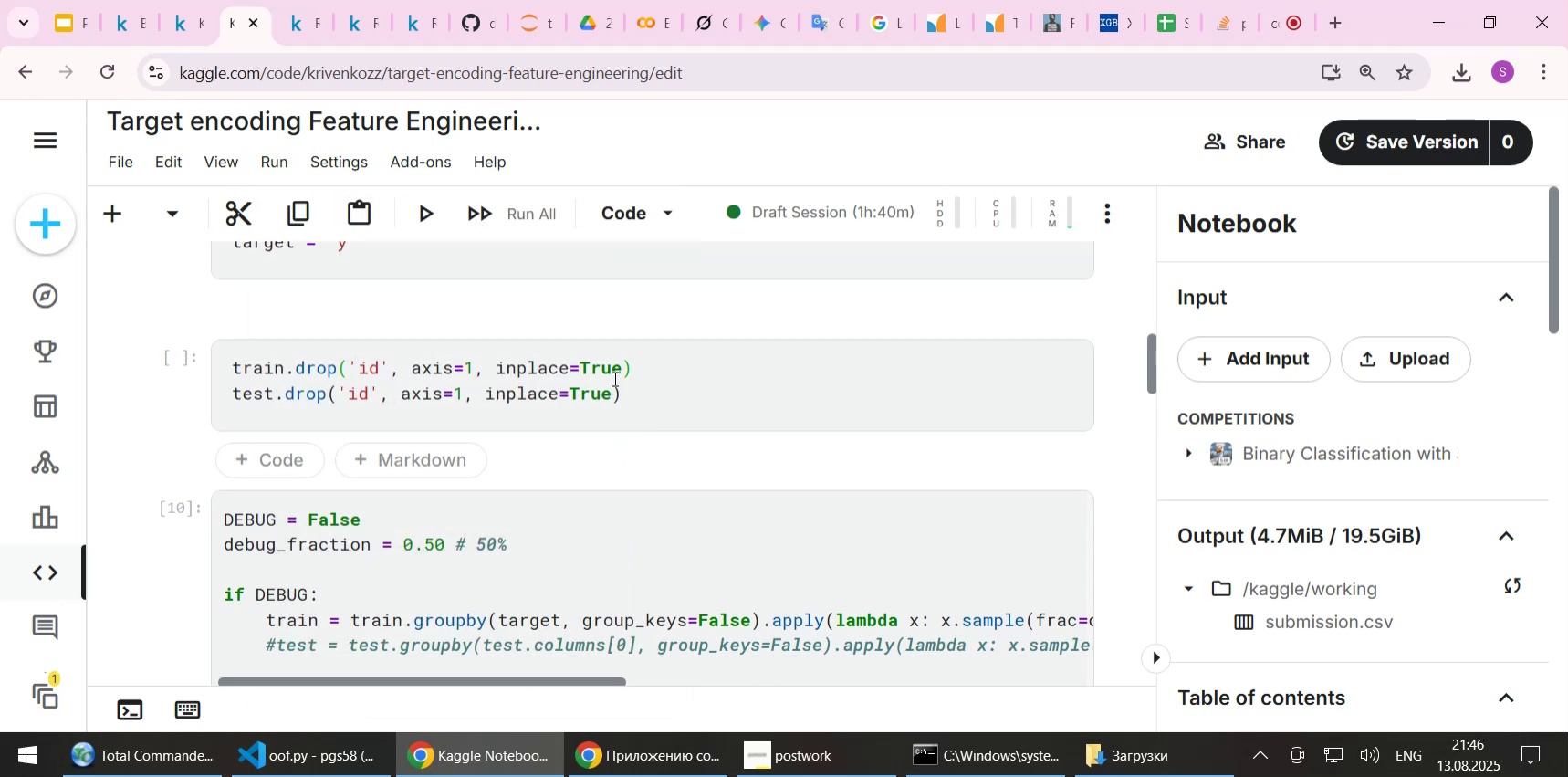 
mouse_move([548, 257])
 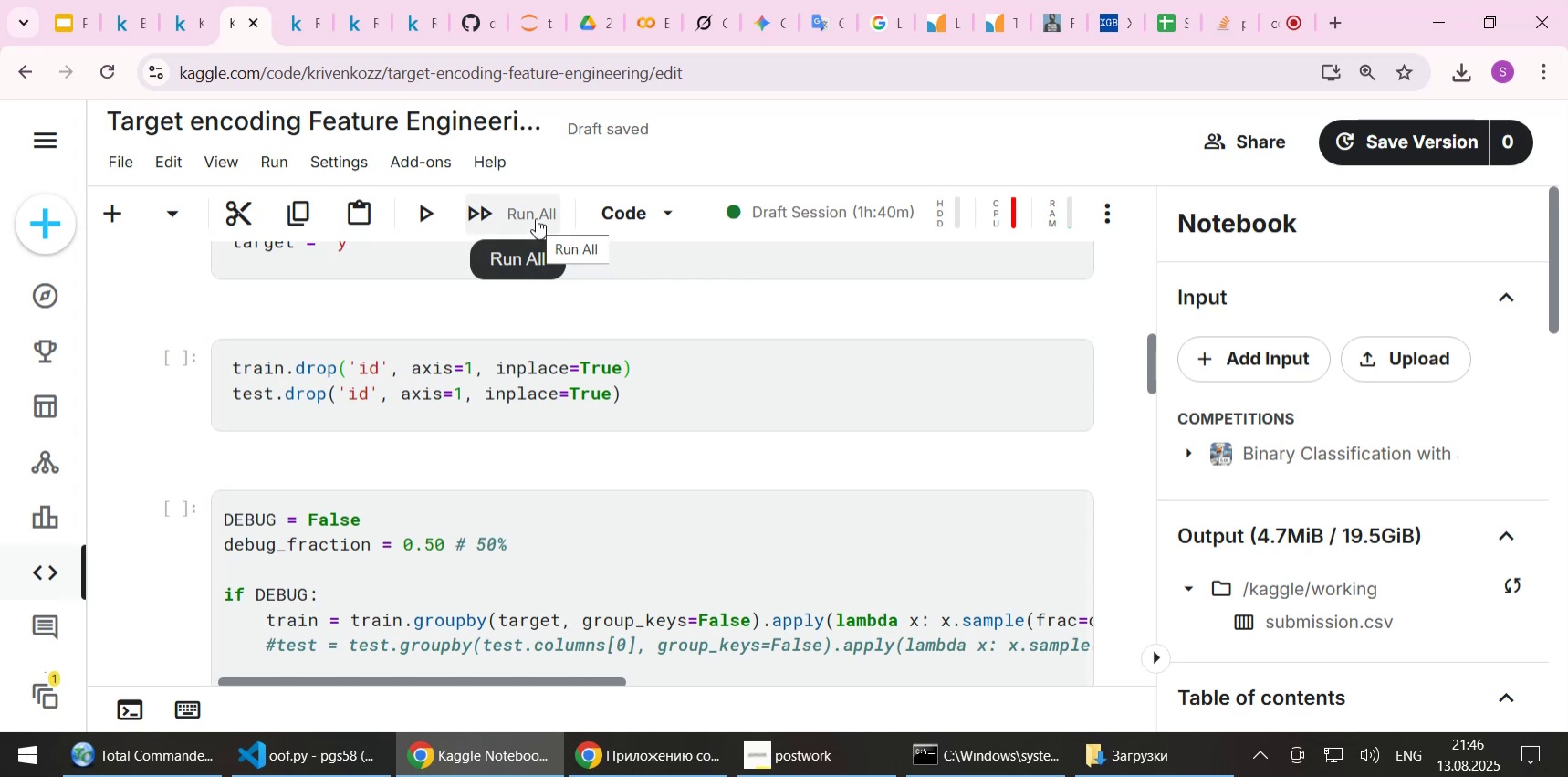 
left_click([536, 218])
 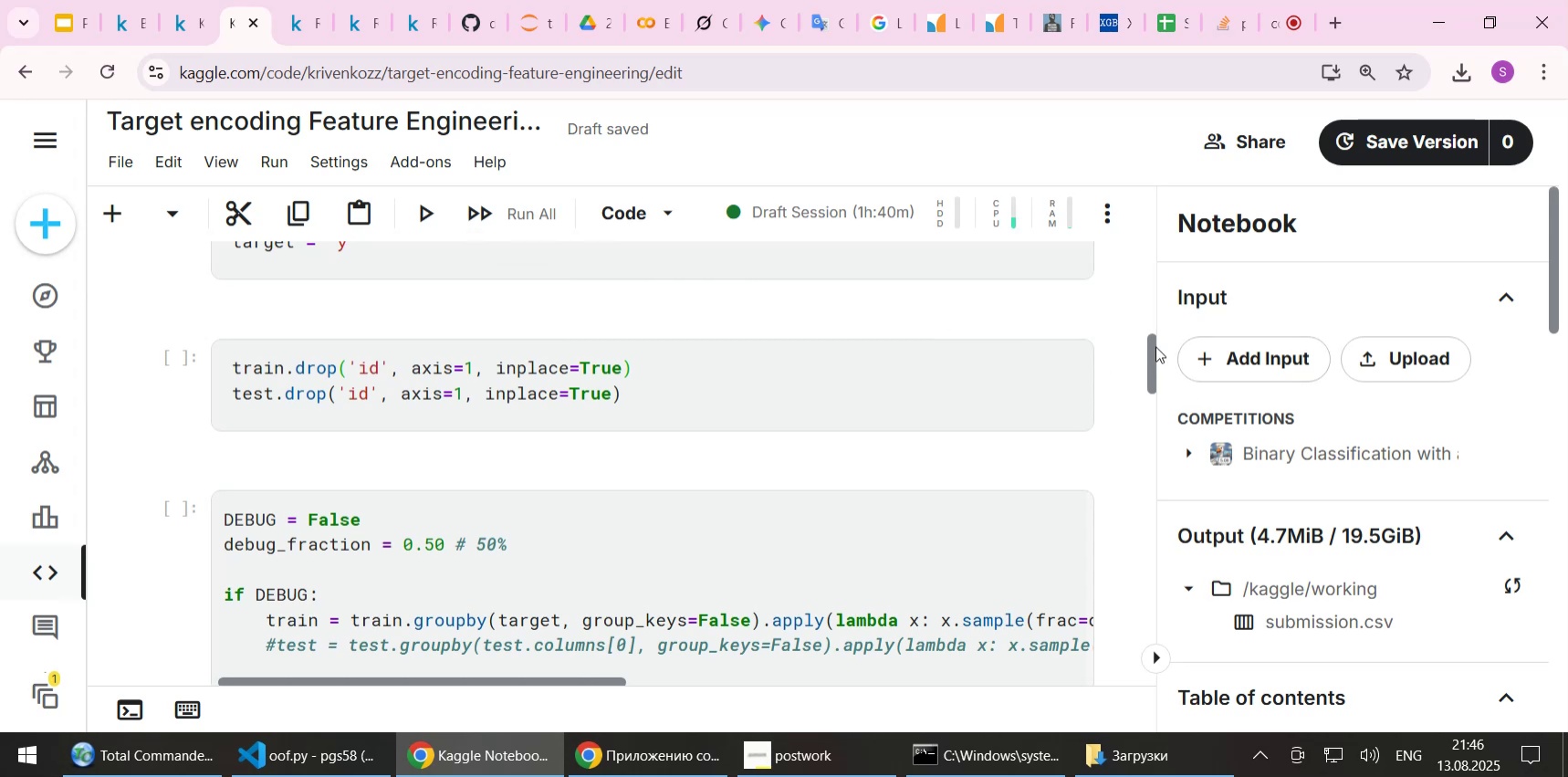 
left_click_drag(start_coordinate=[1152, 344], to_coordinate=[1147, 587])
 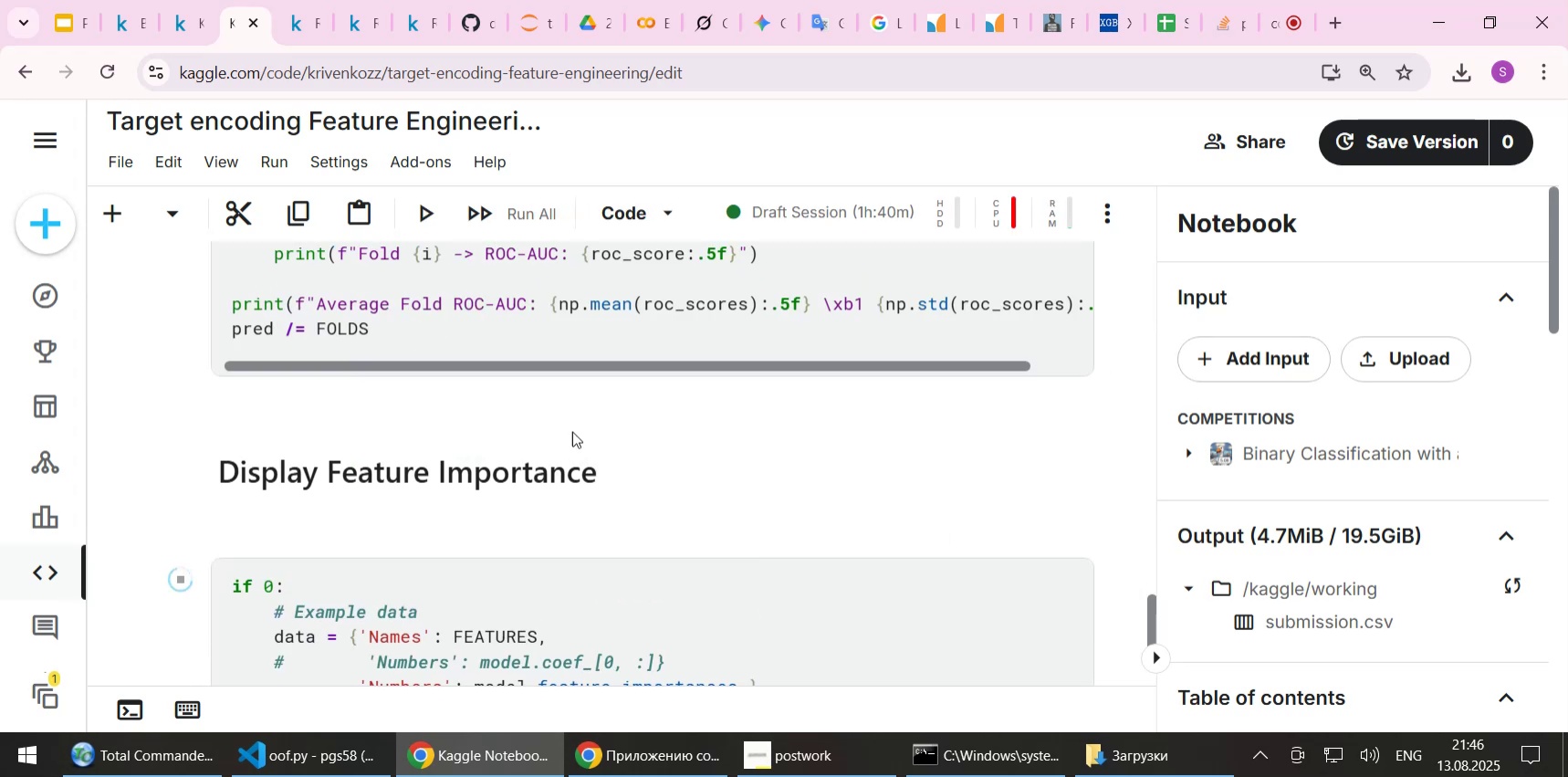 
scroll: coordinate [569, 422], scroll_direction: up, amount: 1.0
 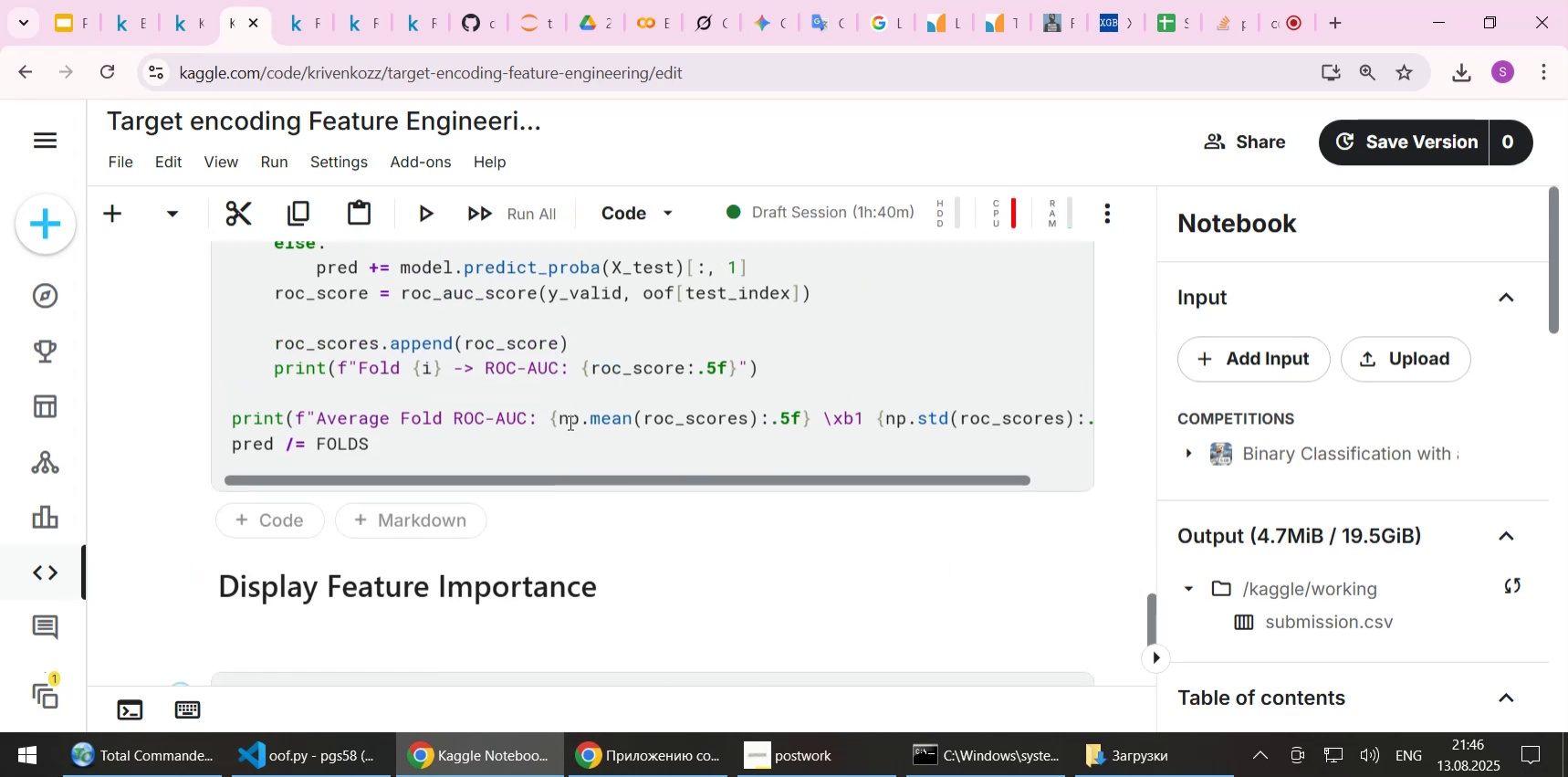 
left_click([569, 422])
 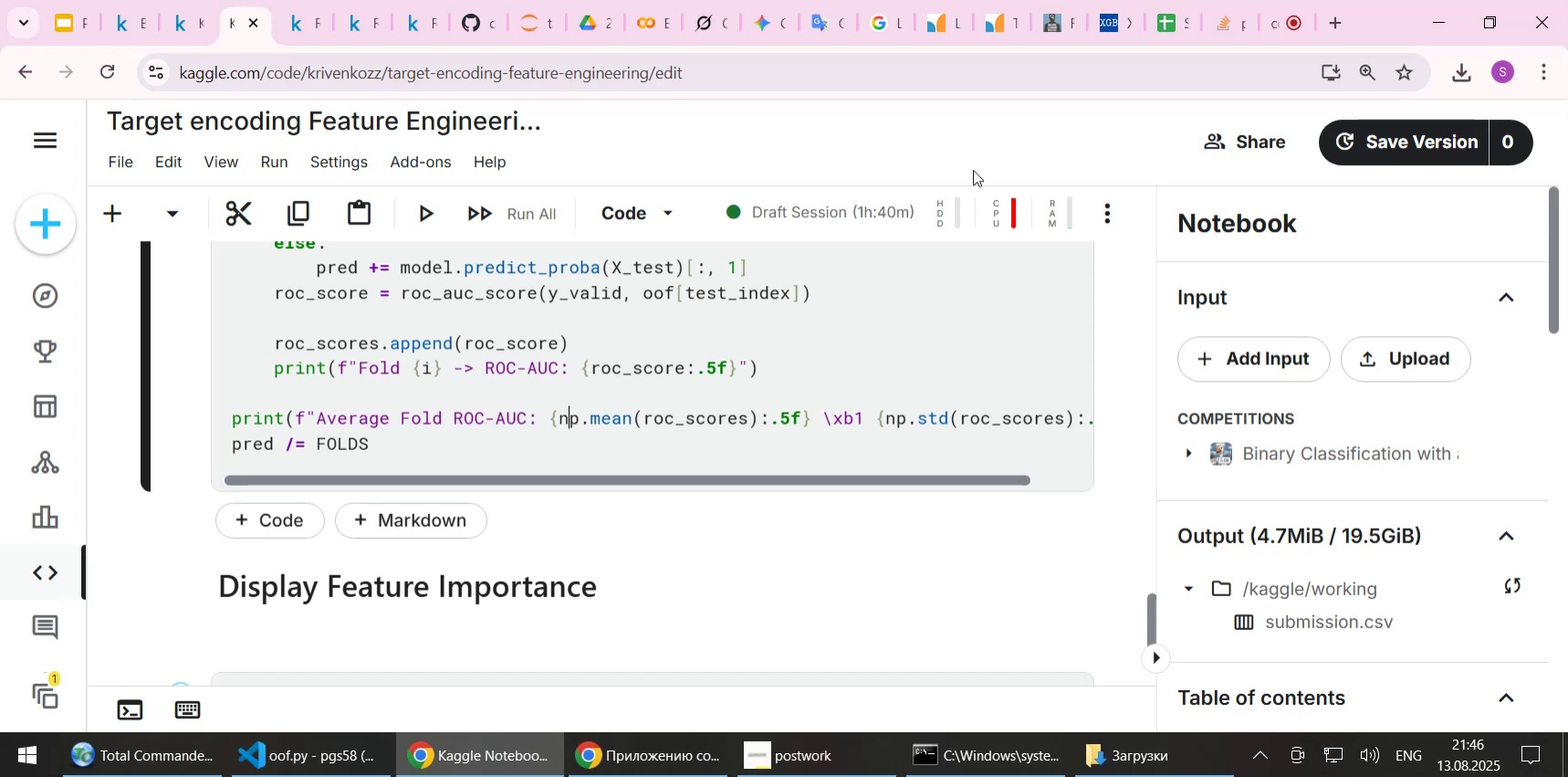 
left_click([1064, 219])
 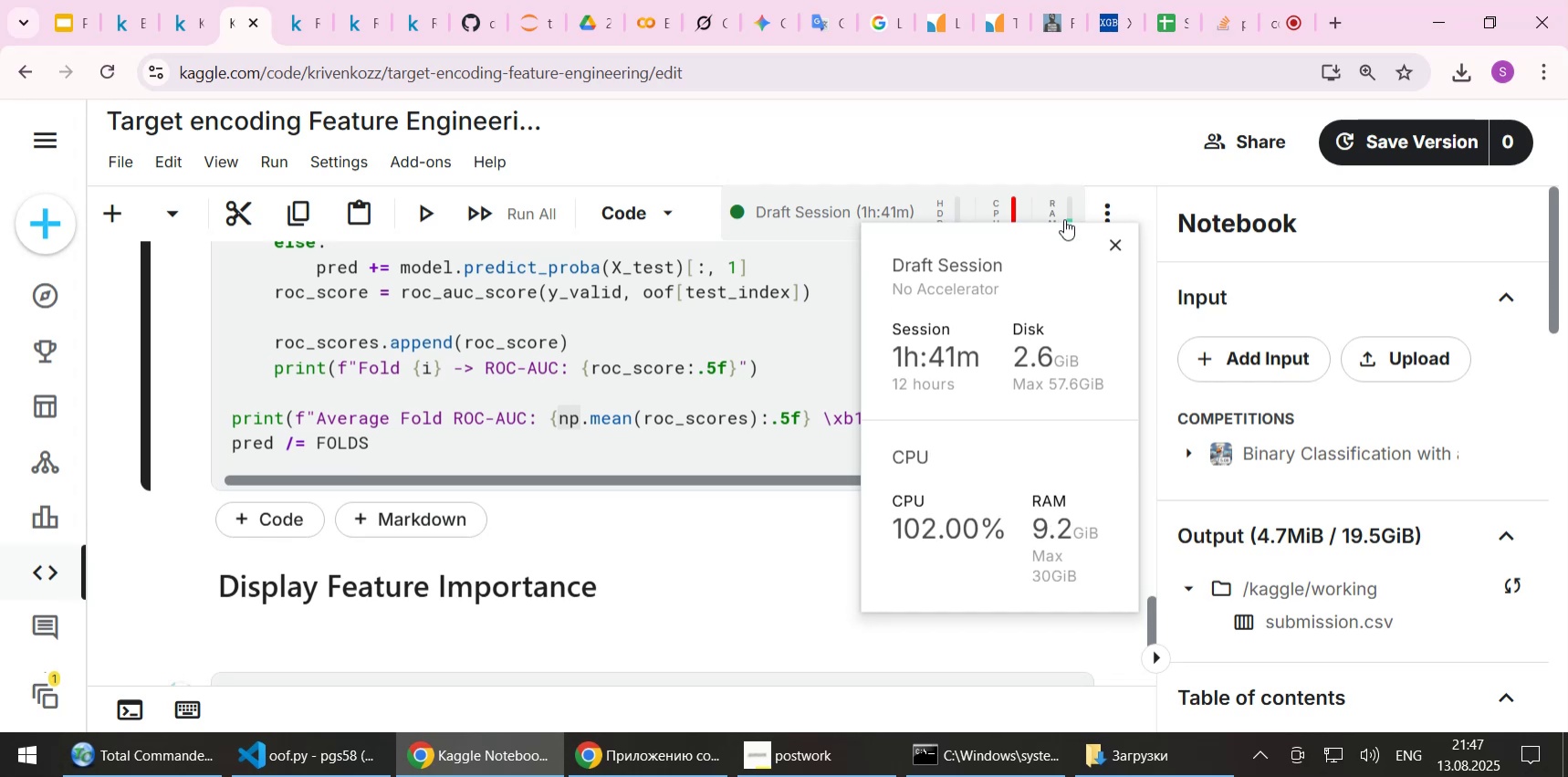 
wait(39.74)
 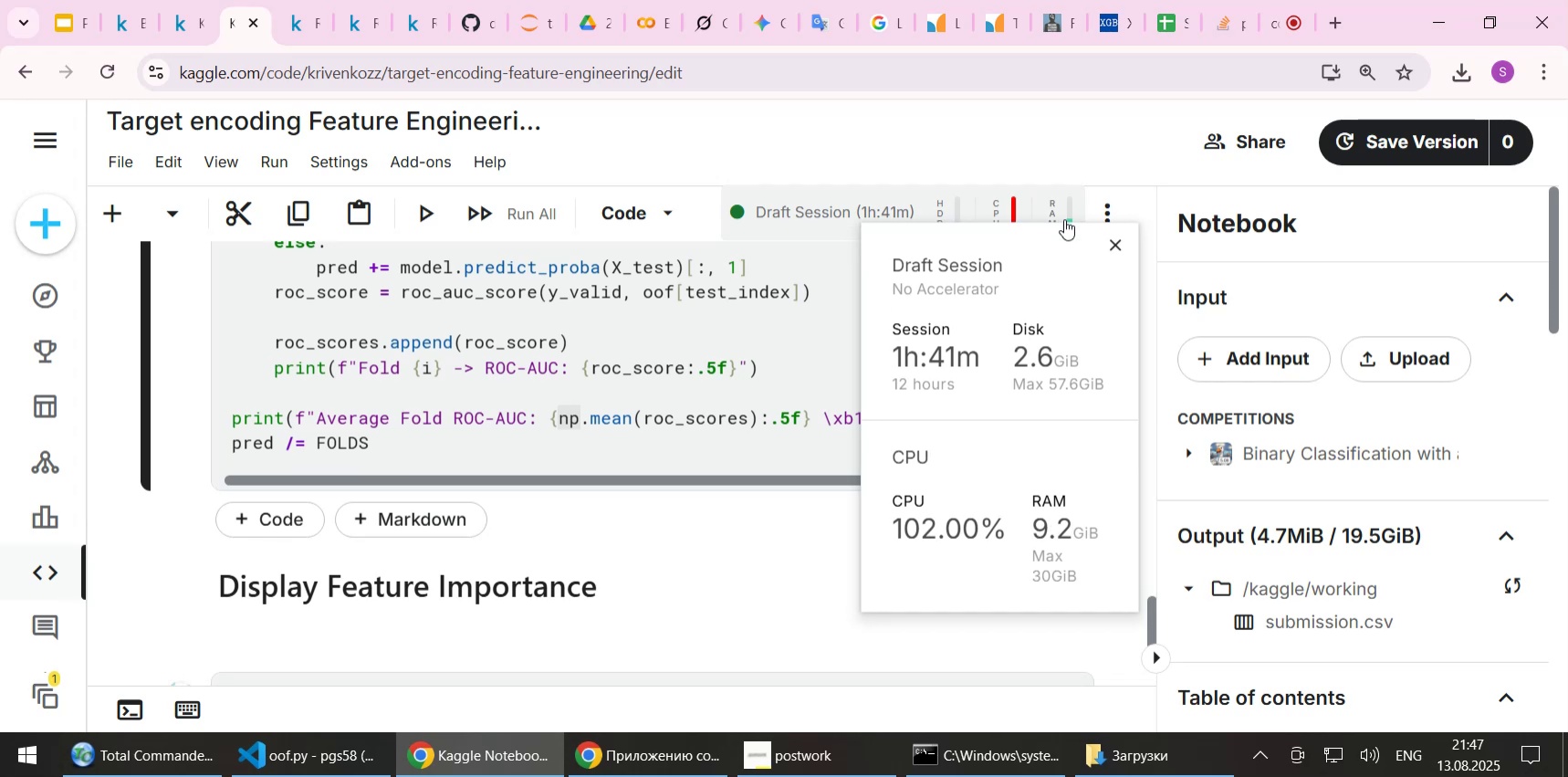 
left_click_drag(start_coordinate=[1153, 609], to_coordinate=[1137, 479])
 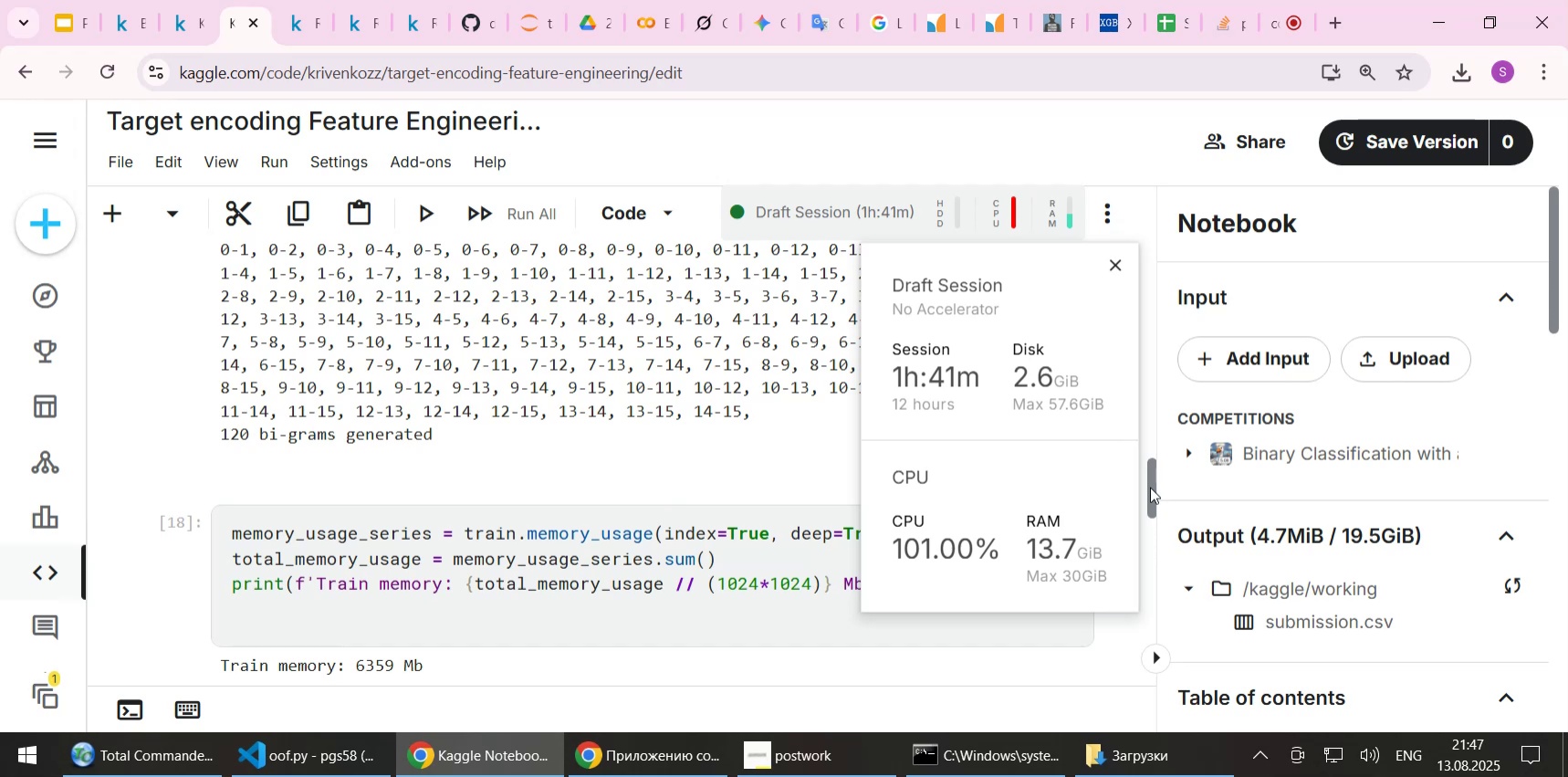 
wait(39.7)
 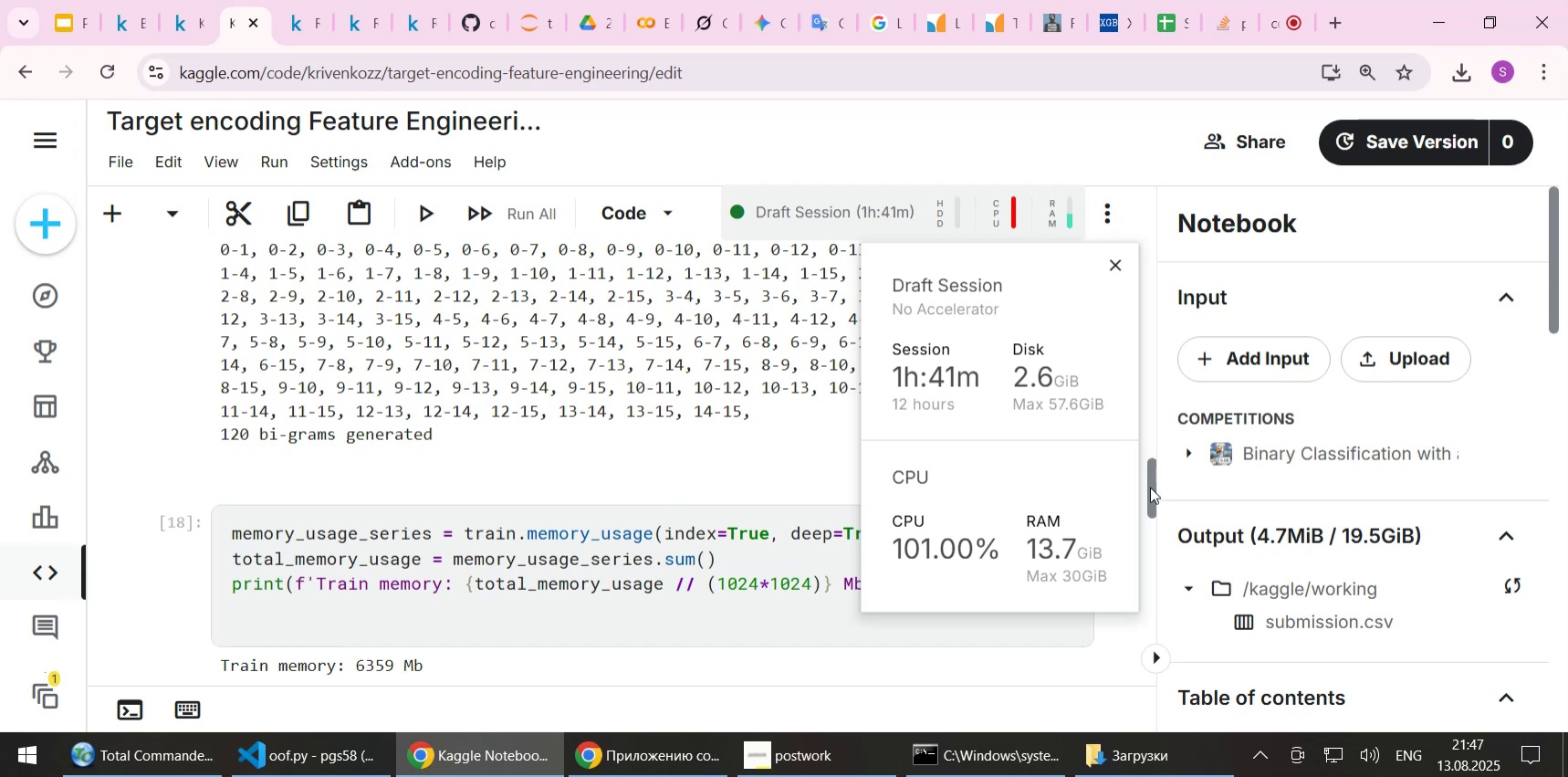 
scroll: coordinate [670, 447], scroll_direction: down, amount: 3.0
 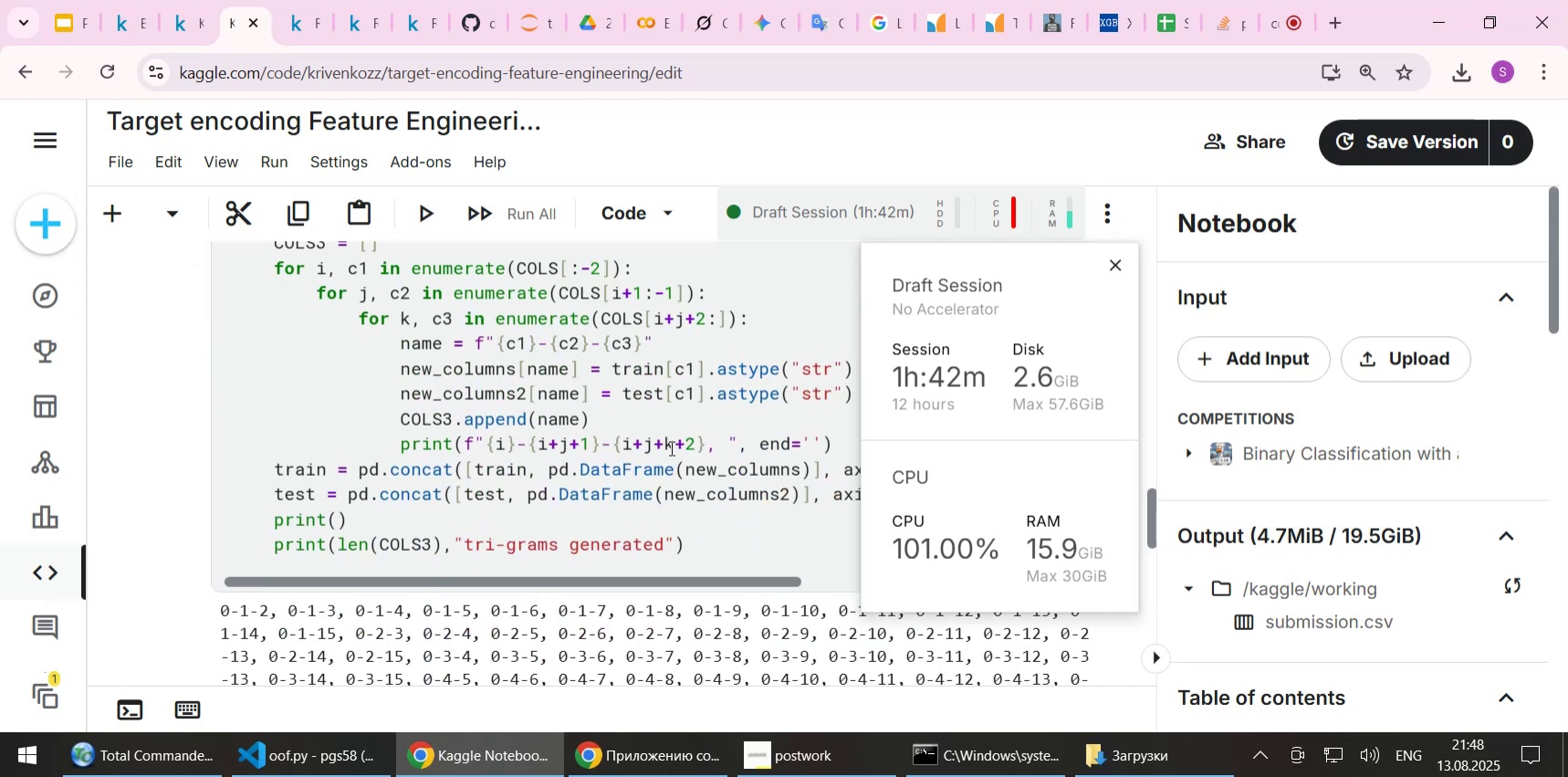 
wait(7.08)
 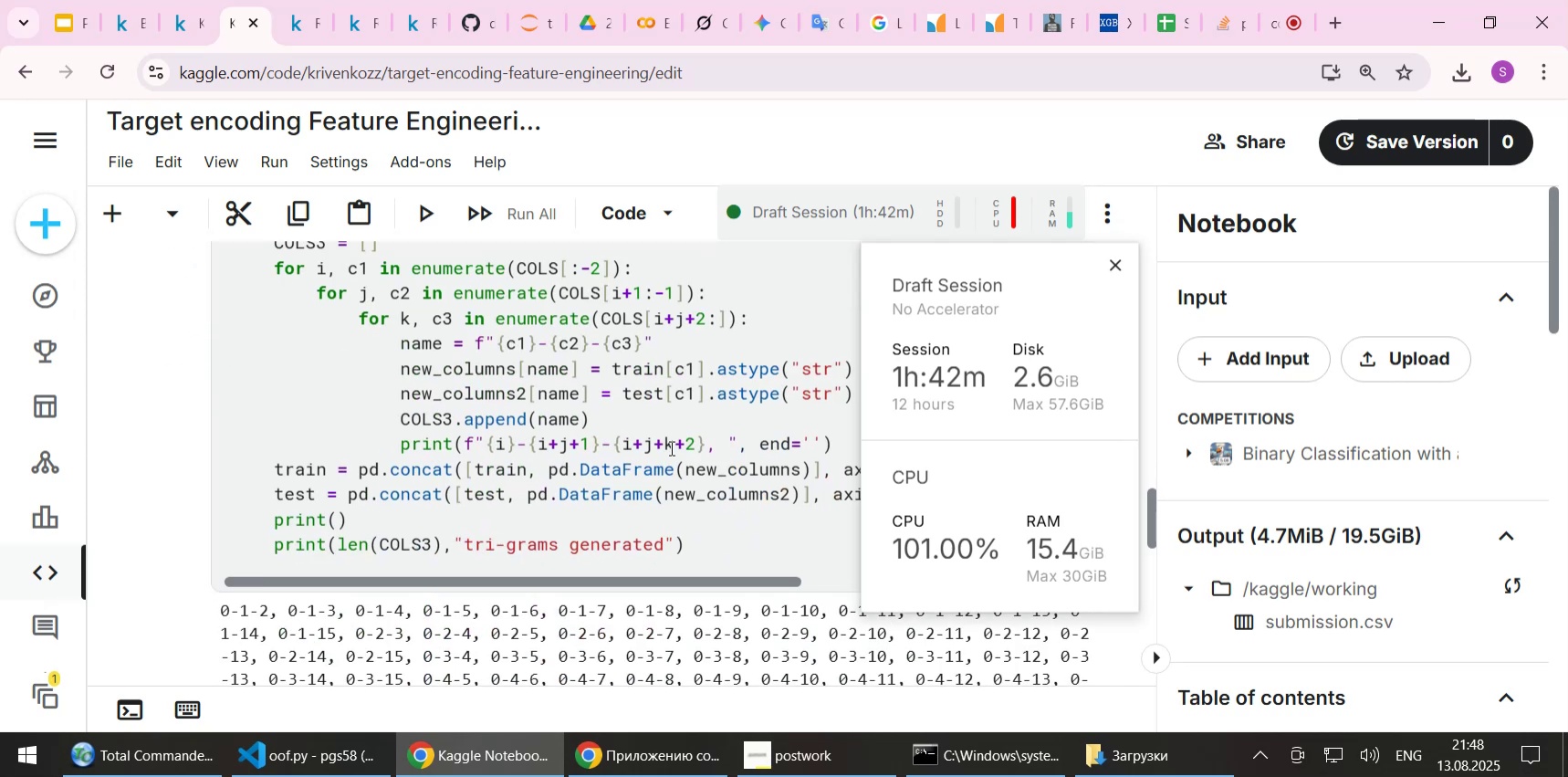 
scroll: coordinate [426, 496], scroll_direction: down, amount: 3.0
 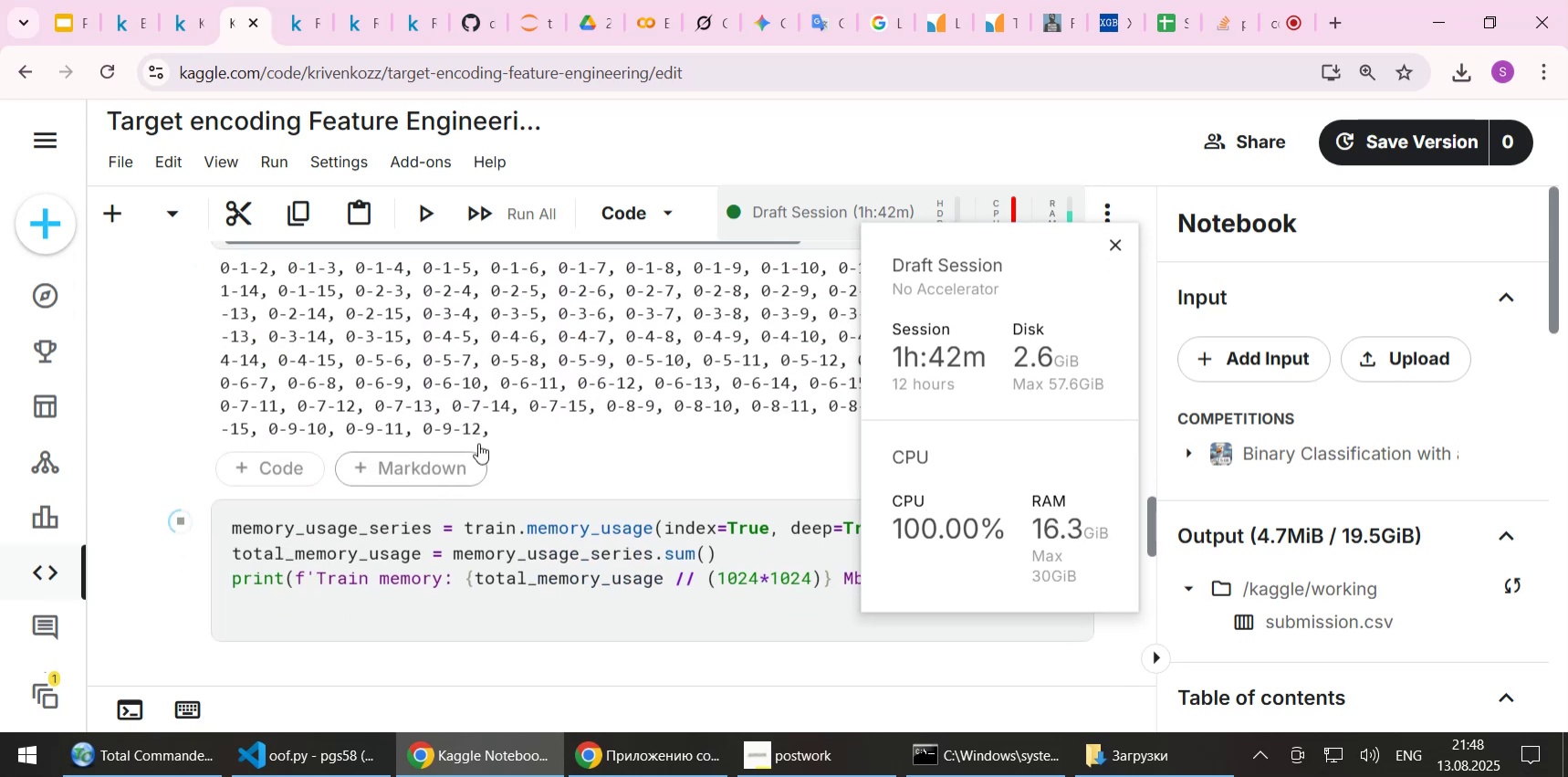 
scroll: coordinate [529, 415], scroll_direction: up, amount: 2.0
 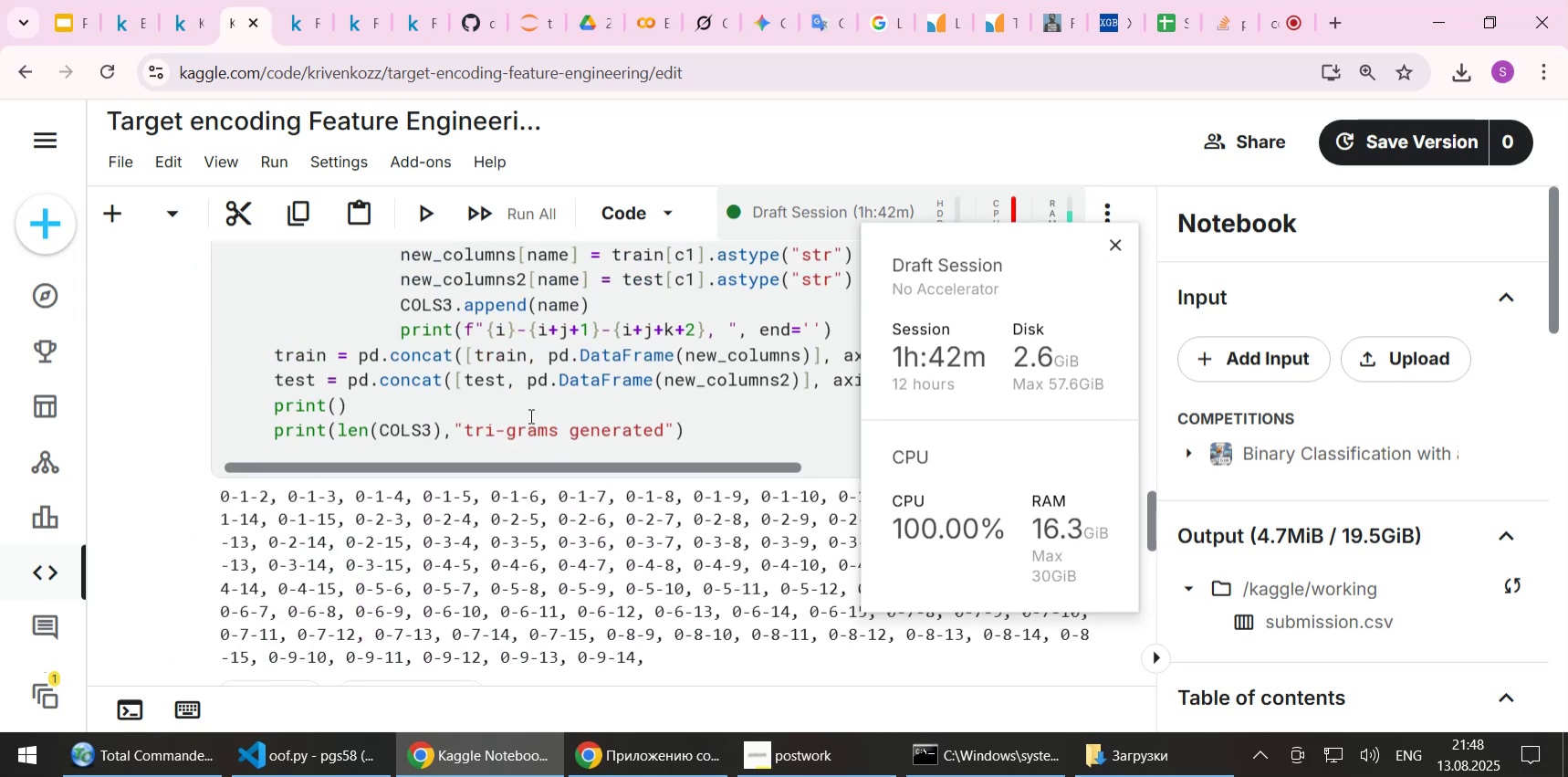 
scroll: coordinate [529, 415], scroll_direction: down, amount: 1.0
 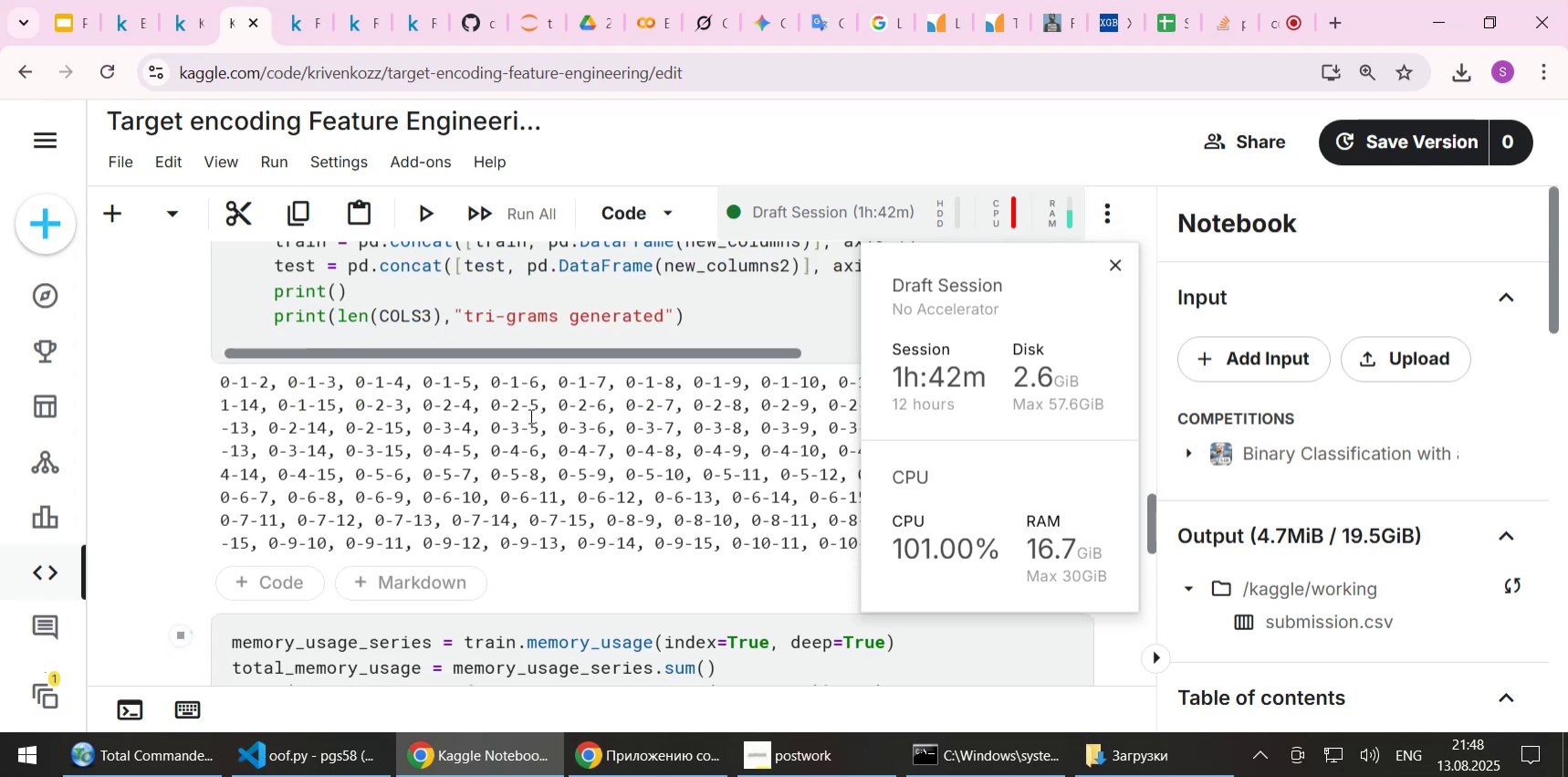 
scroll: coordinate [529, 415], scroll_direction: up, amount: 2.0
 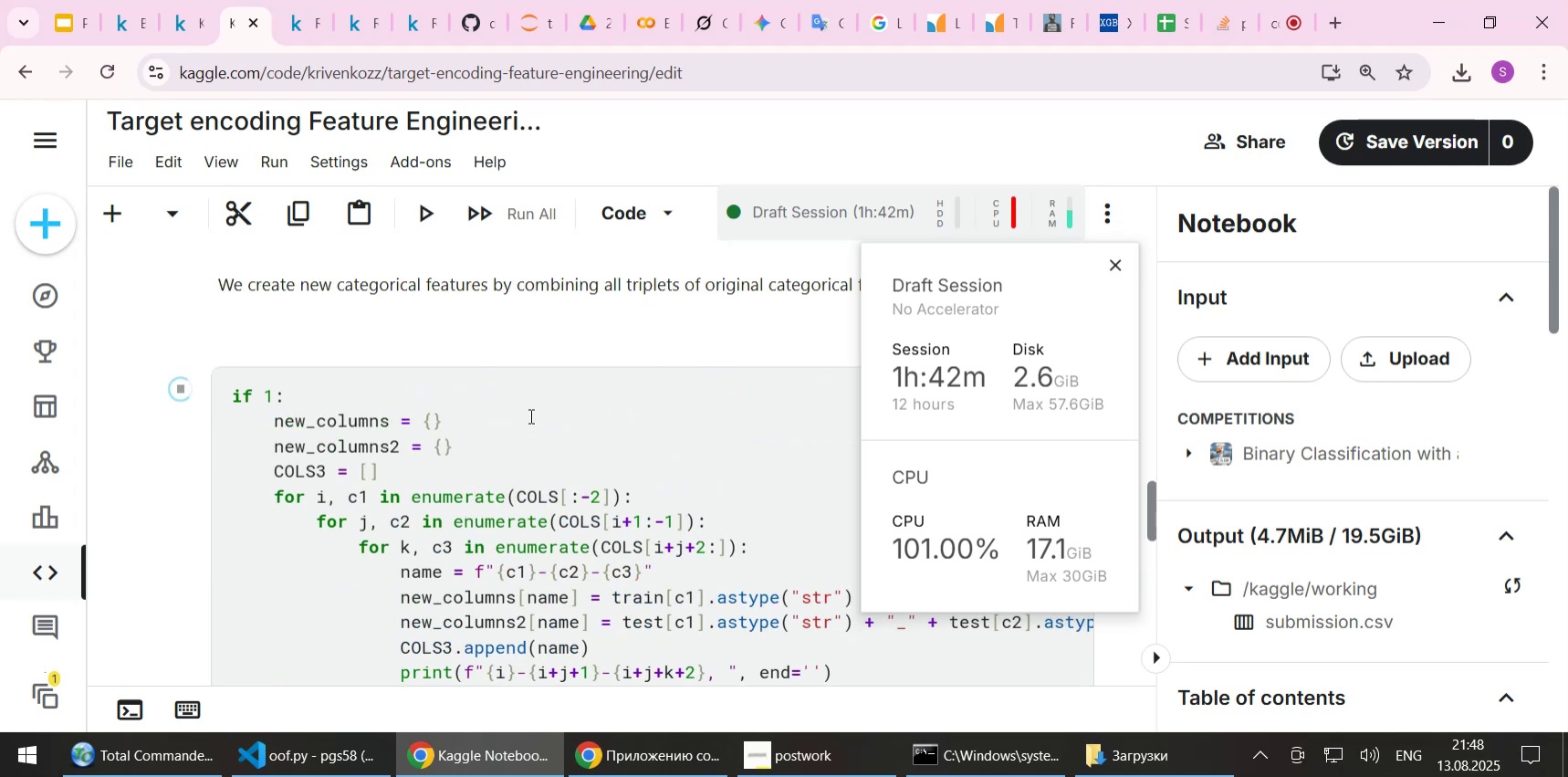 
scroll: coordinate [695, 508], scroll_direction: down, amount: 5.0
 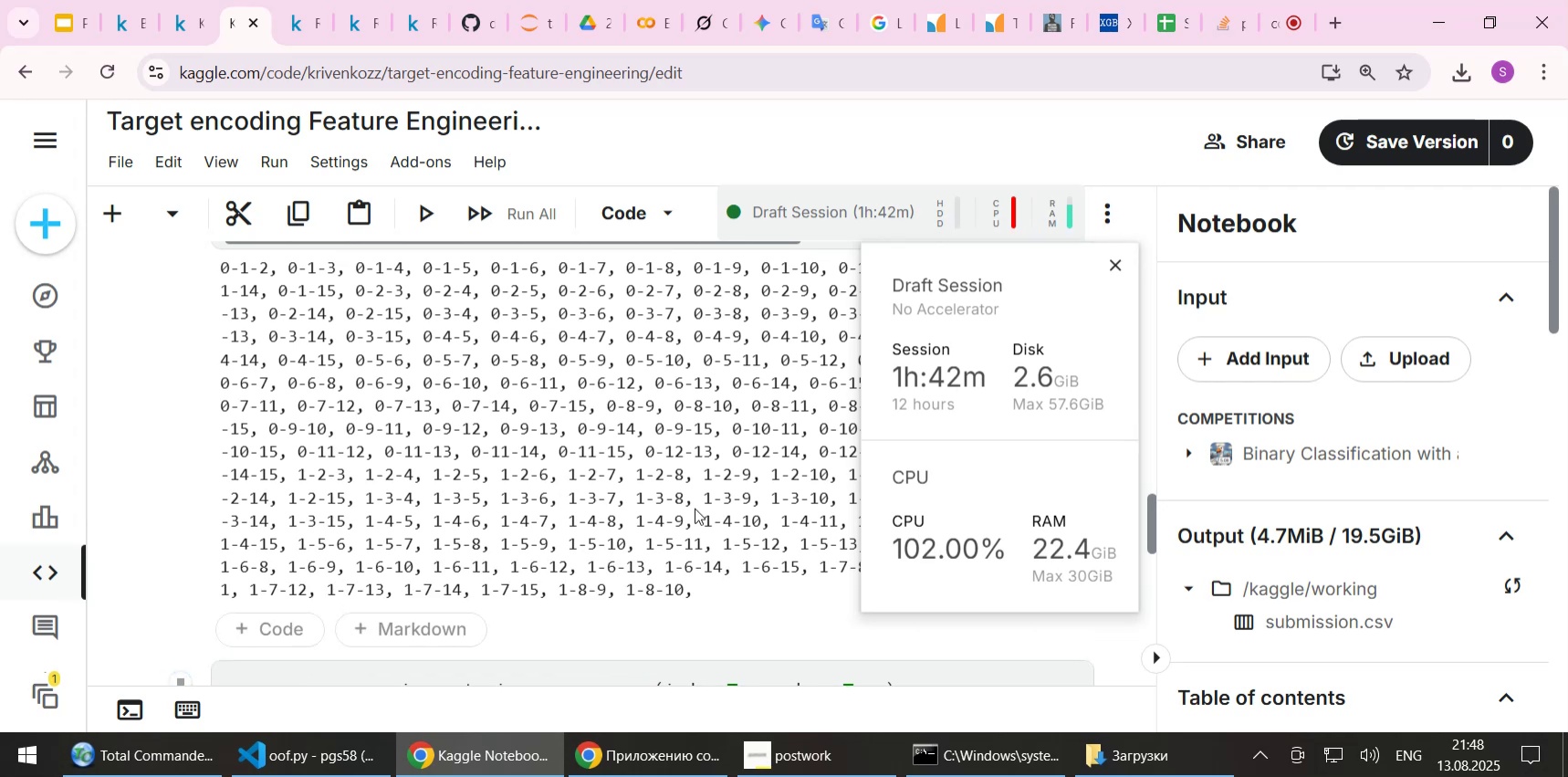 
wait(34.95)
 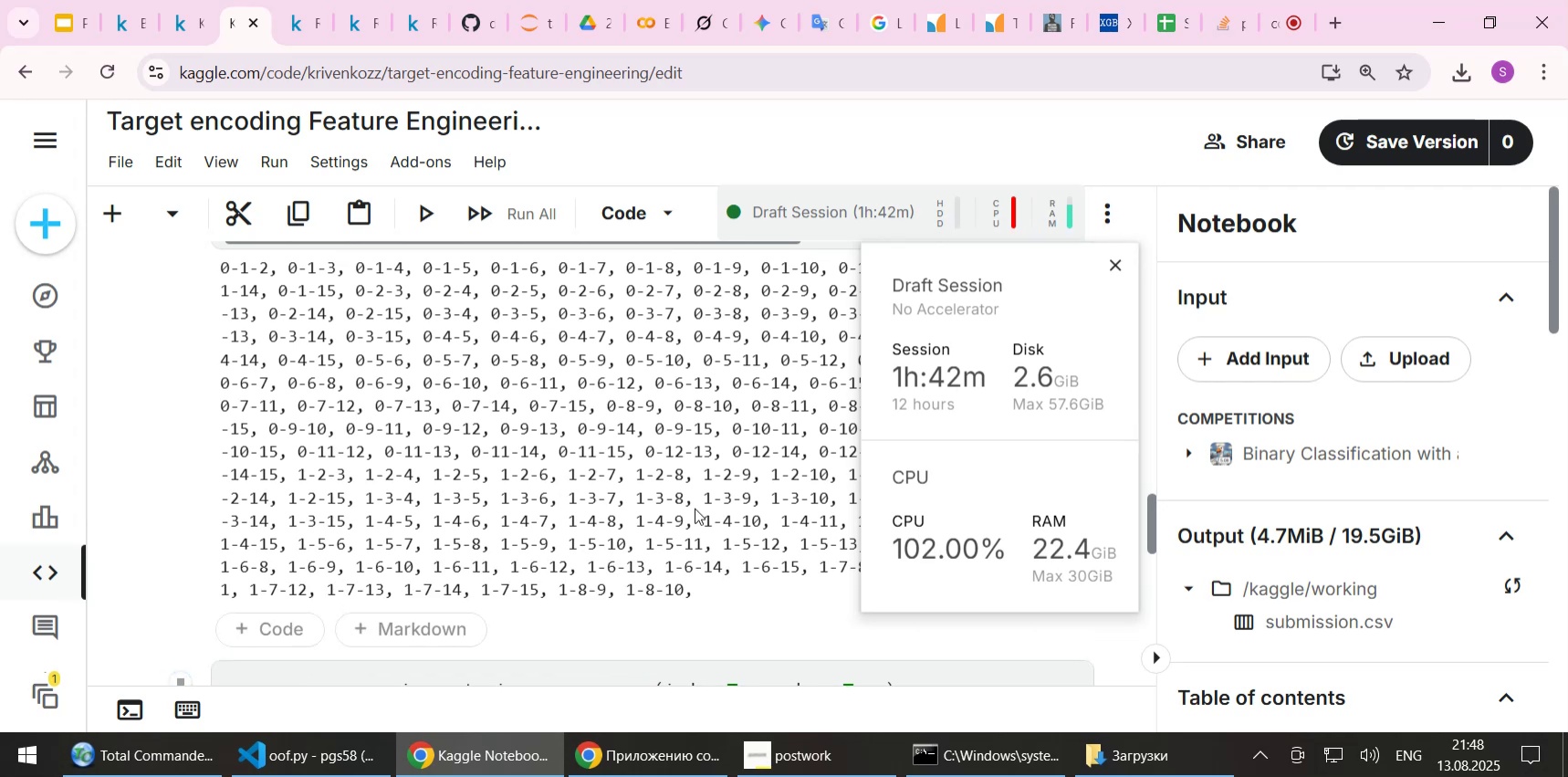 
scroll: coordinate [653, 489], scroll_direction: down, amount: 1.0
 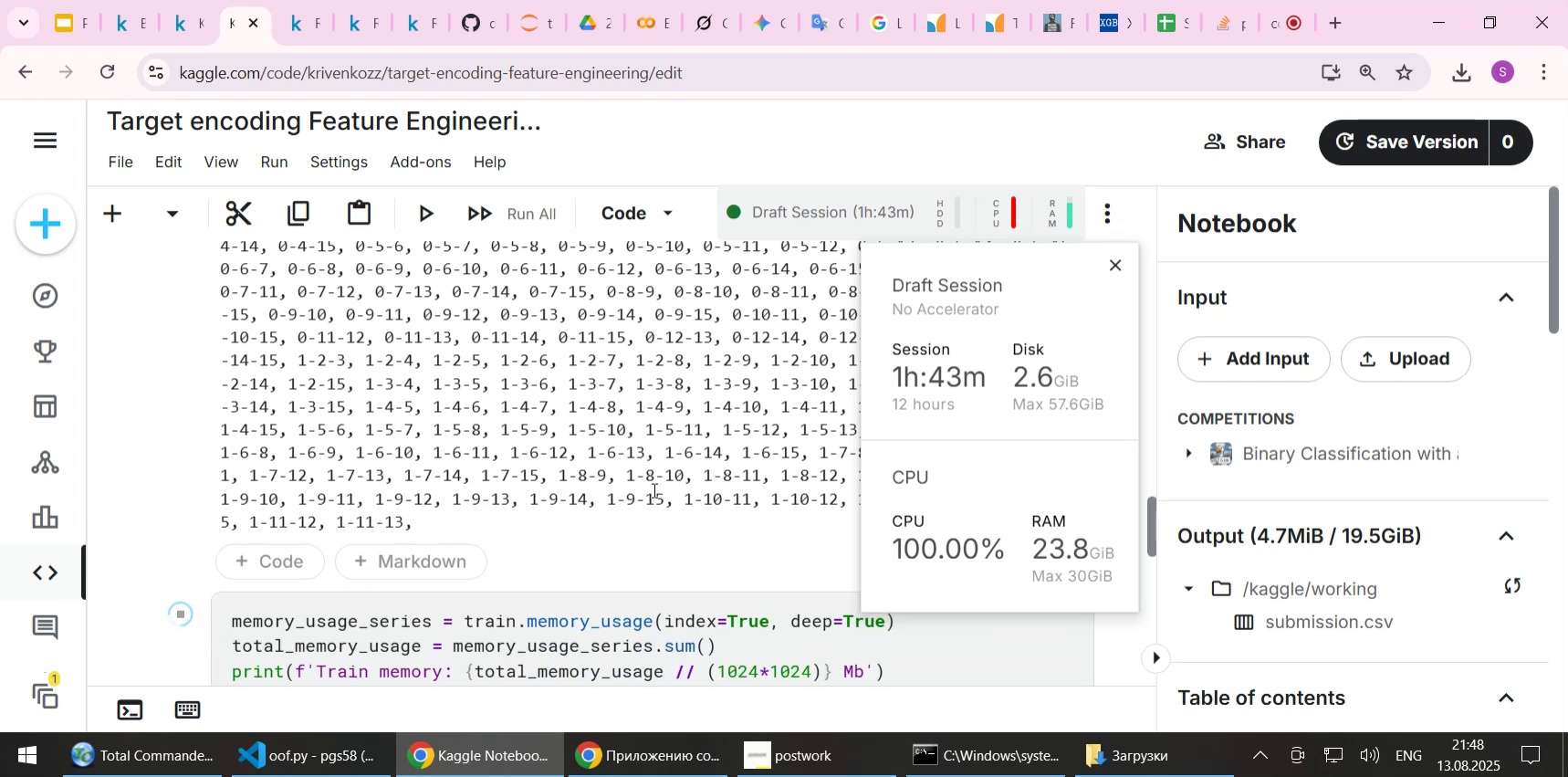 
wait(6.78)
 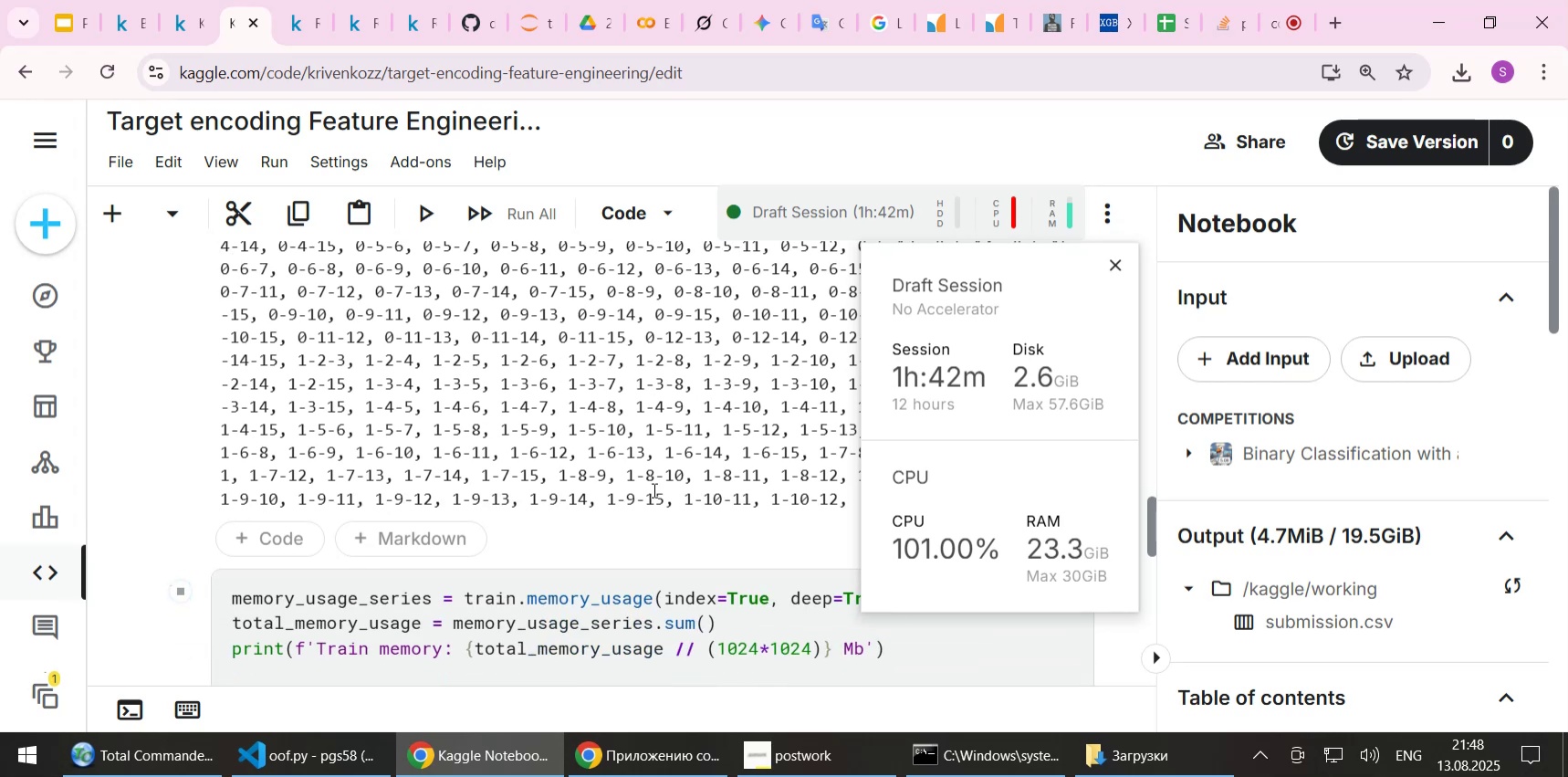 
scroll: coordinate [622, 496], scroll_direction: down, amount: 1.0
 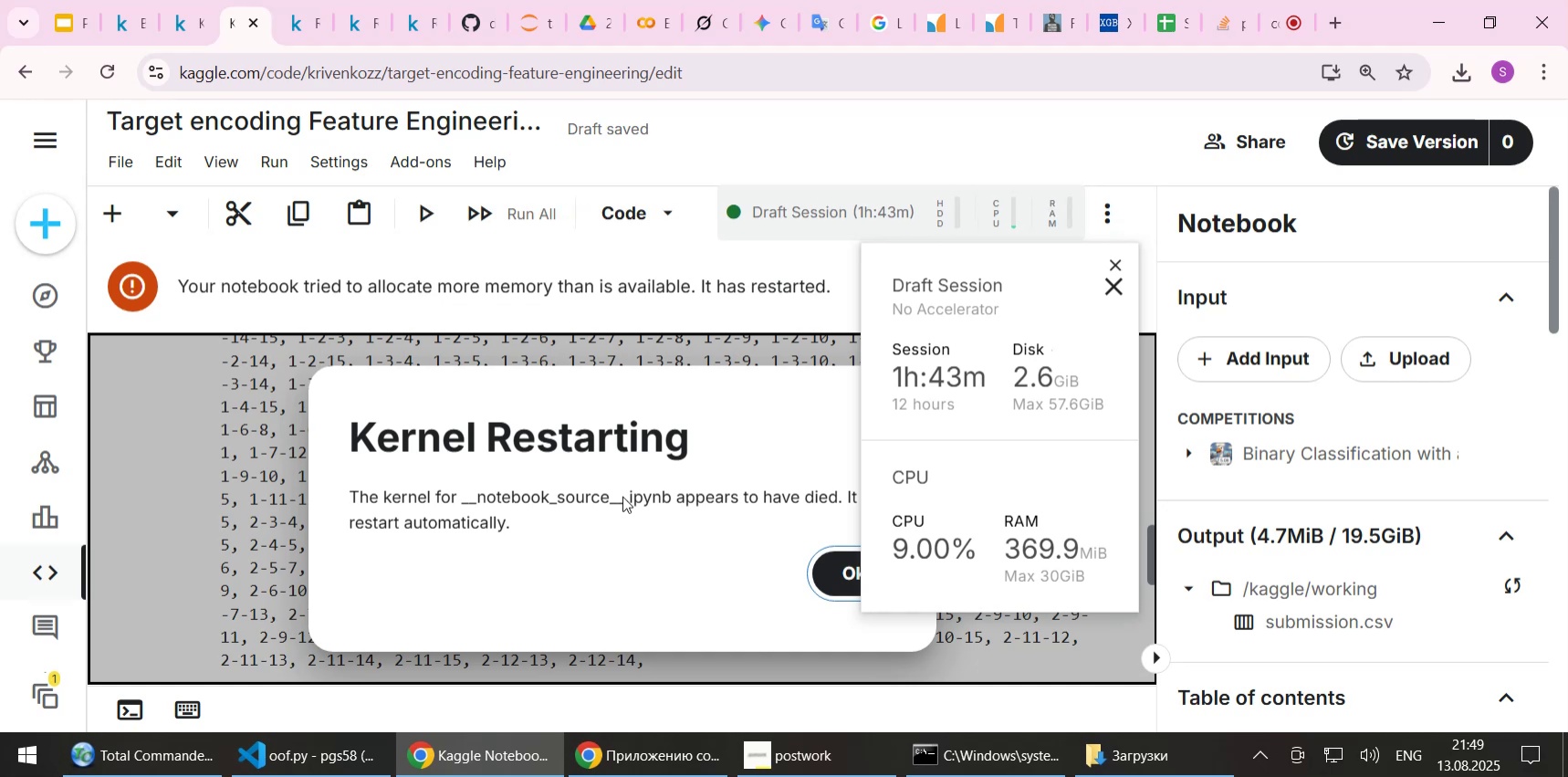 
wait(57.5)
 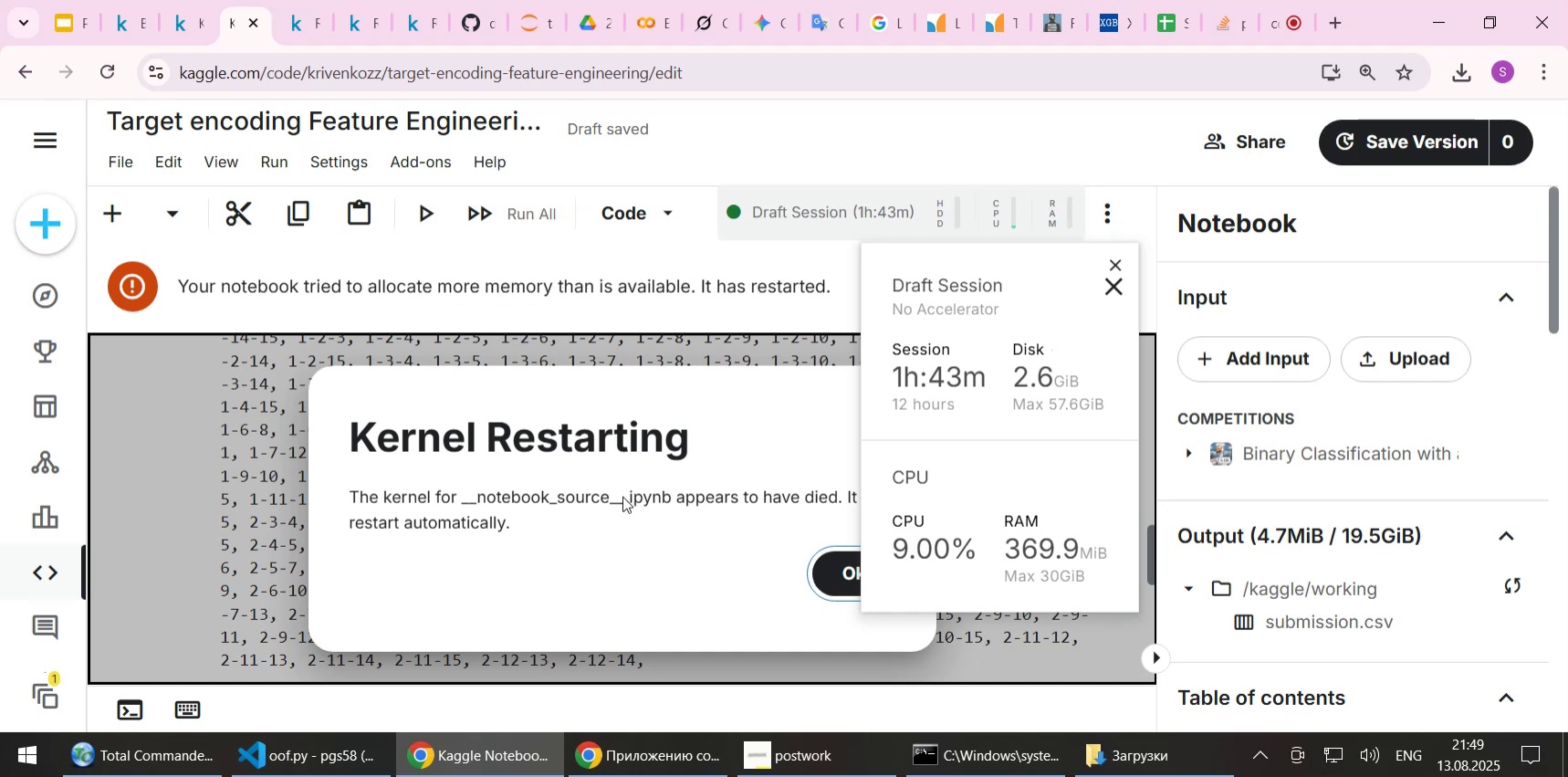 
left_click([1128, 281])
 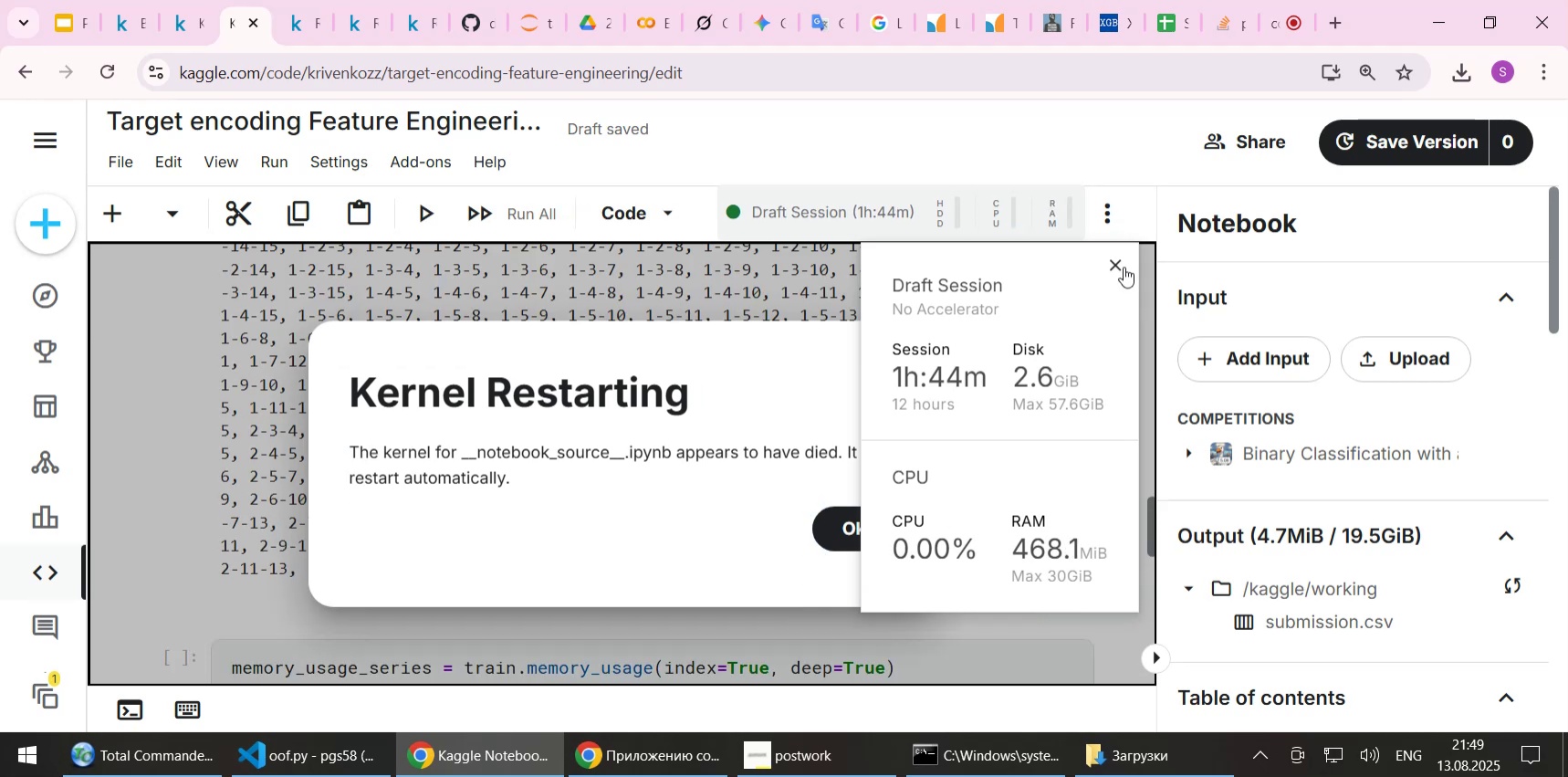 
left_click([1120, 267])
 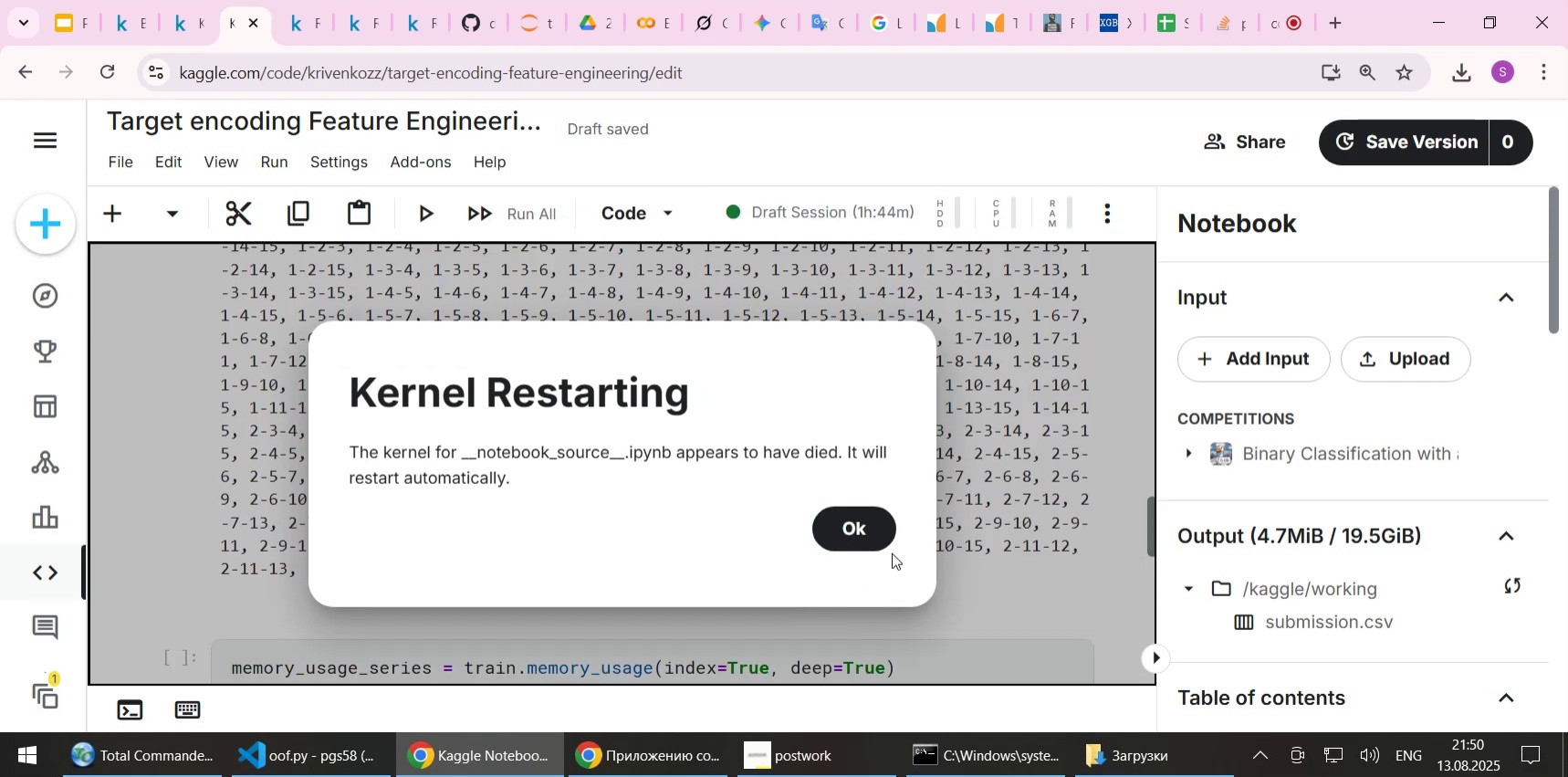 
left_click([852, 531])
 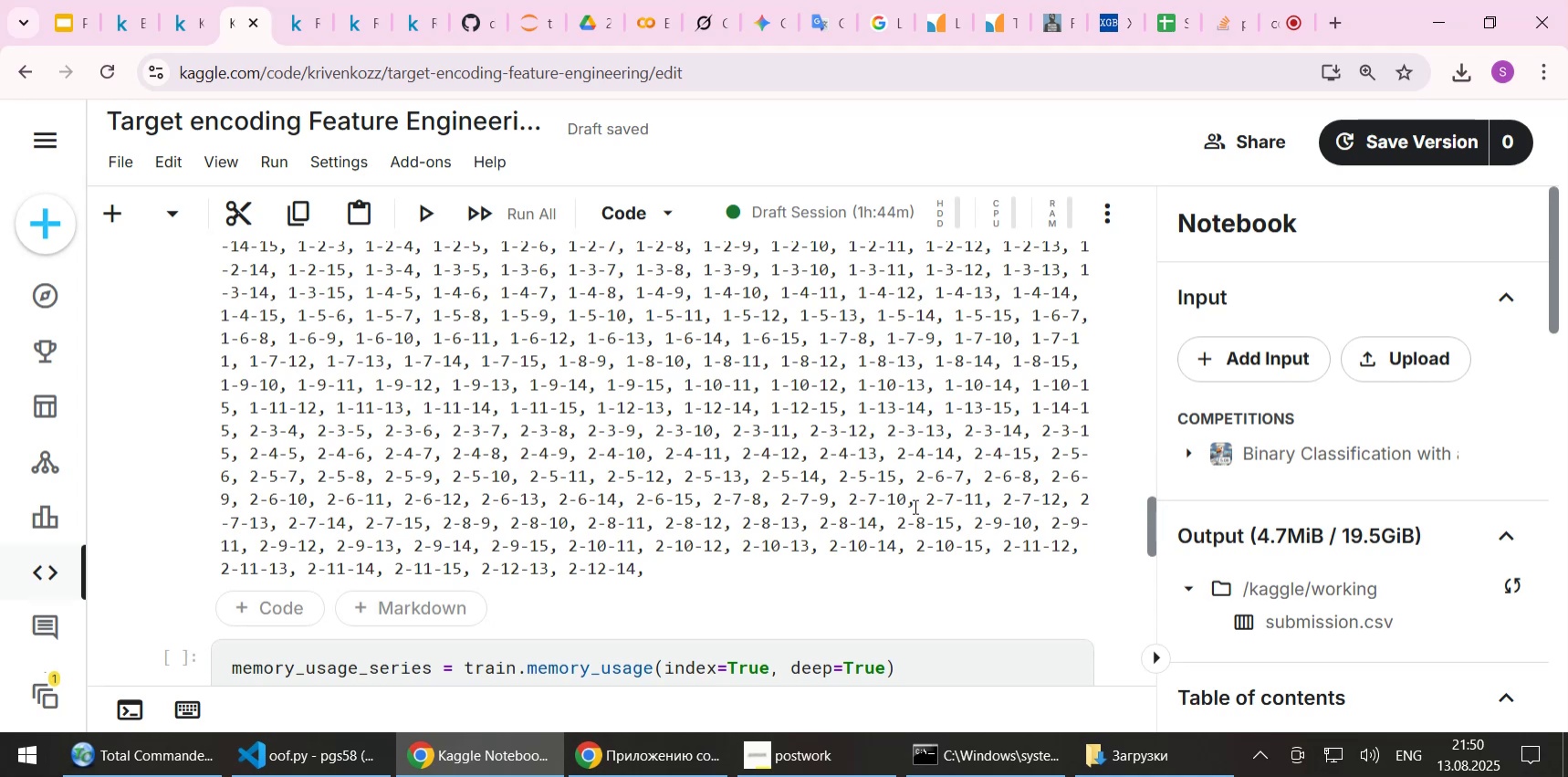 
scroll: coordinate [914, 506], scroll_direction: up, amount: 6.0
 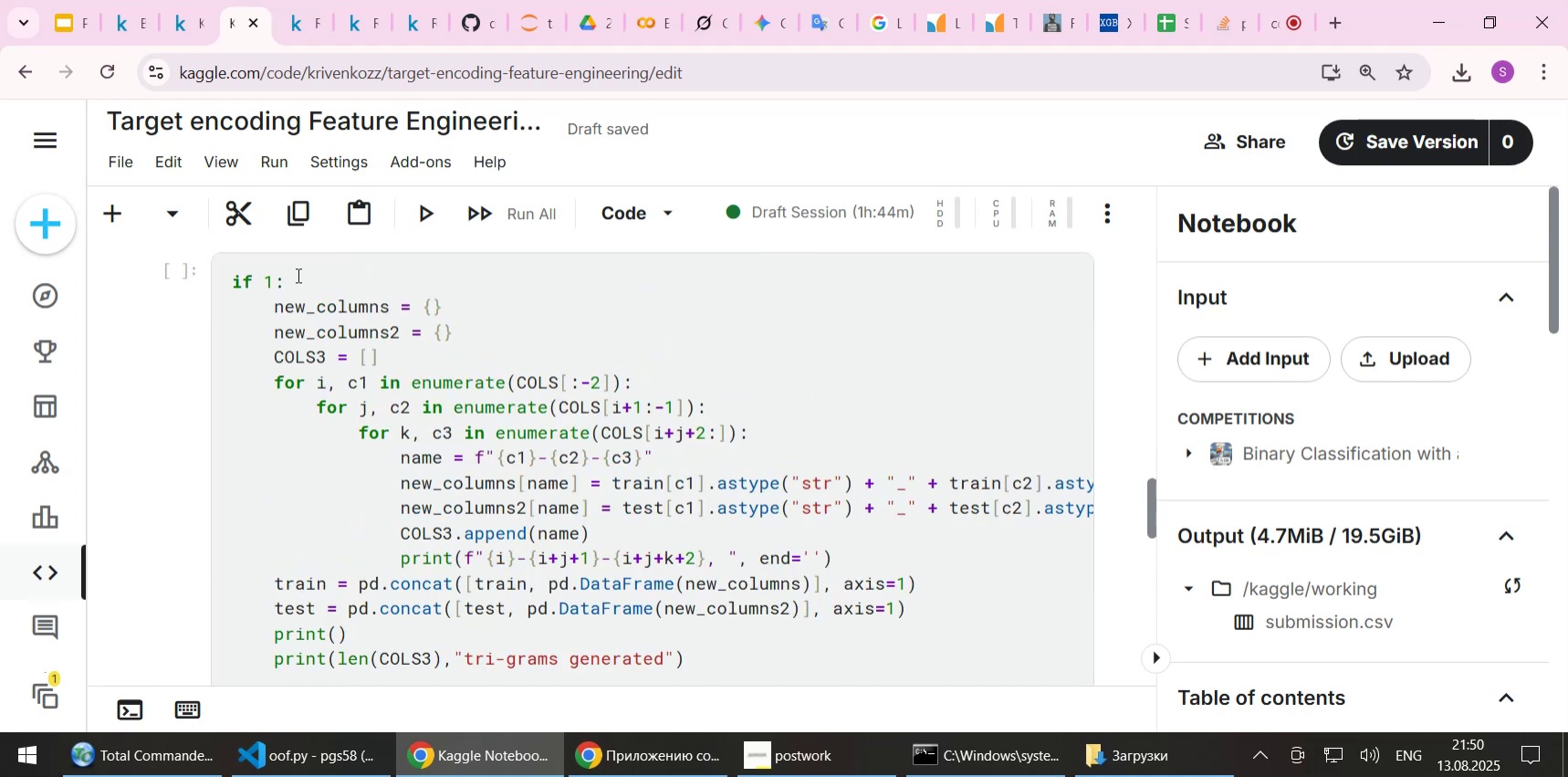 
left_click([273, 277])
 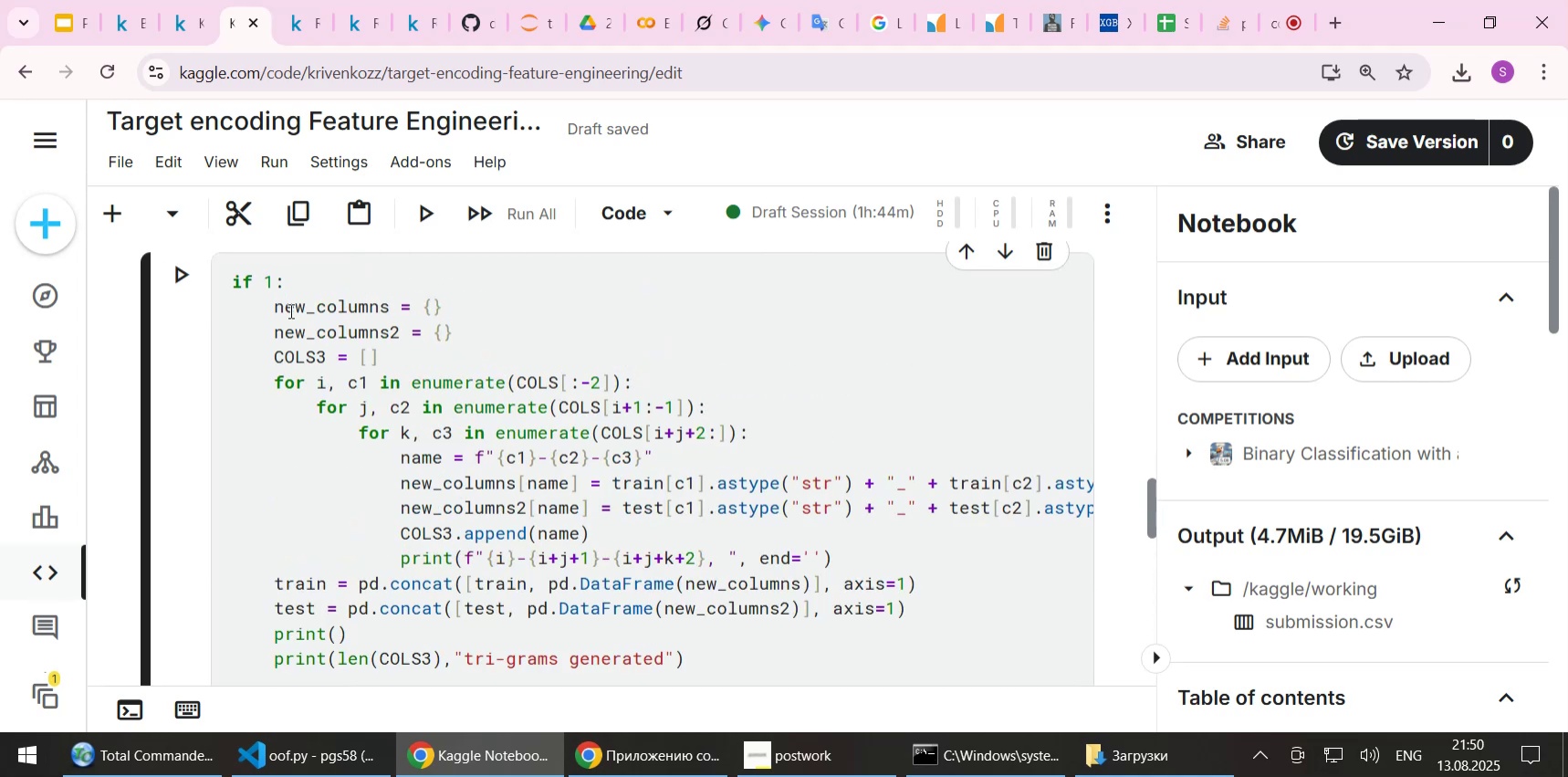 
key(Backspace)
 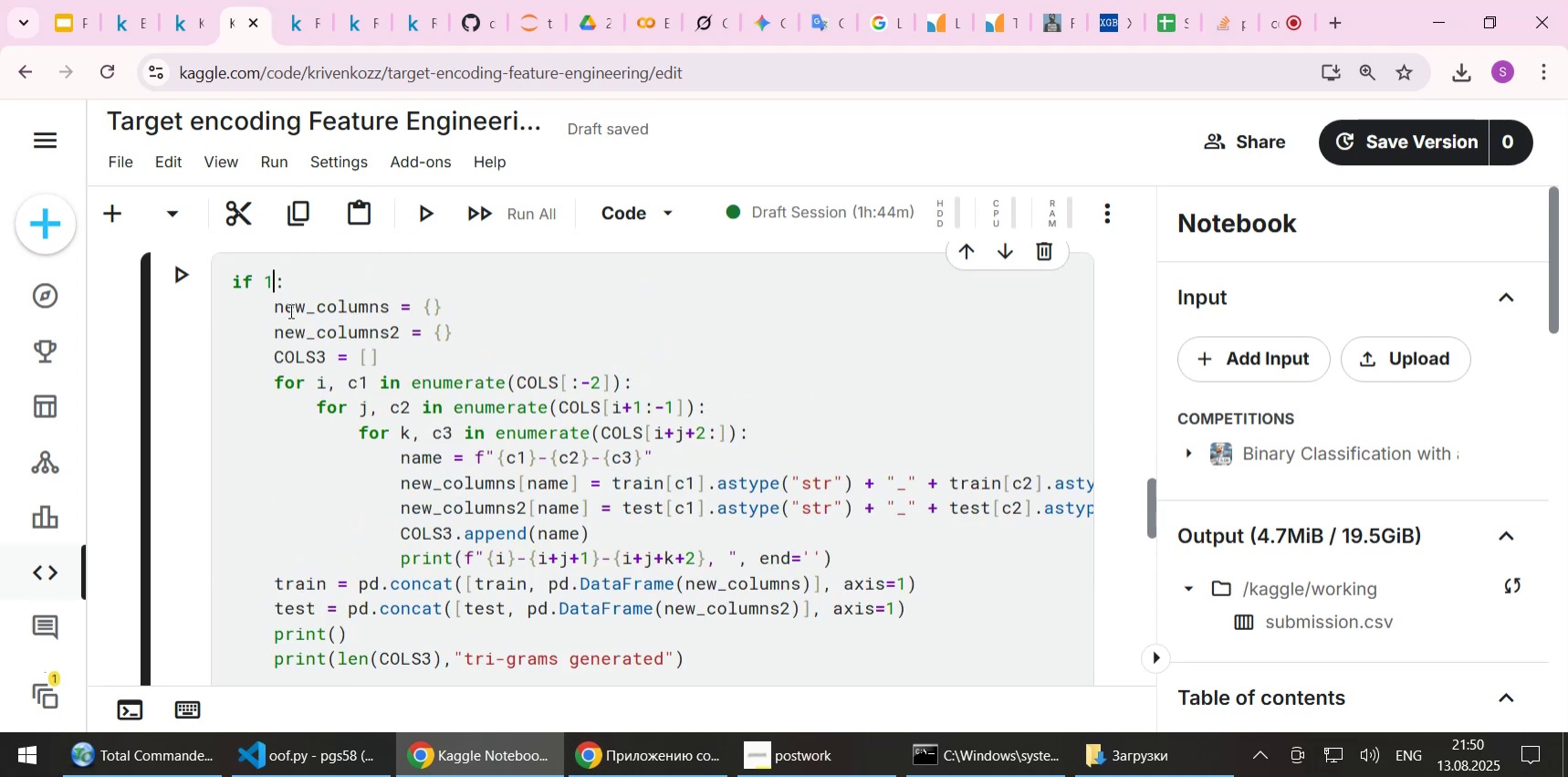 
key(0)
 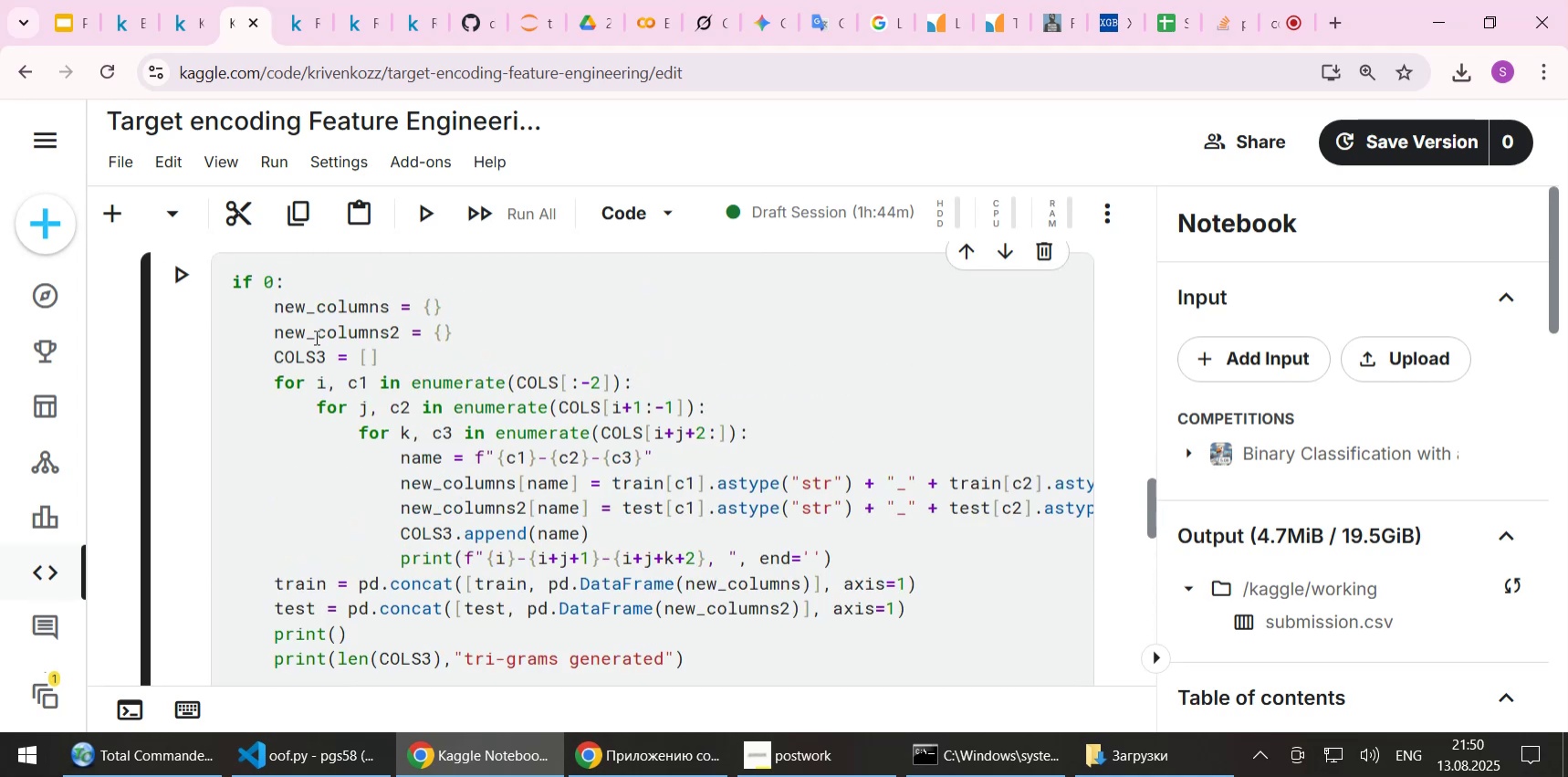 
scroll: coordinate [341, 404], scroll_direction: down, amount: 2.0
 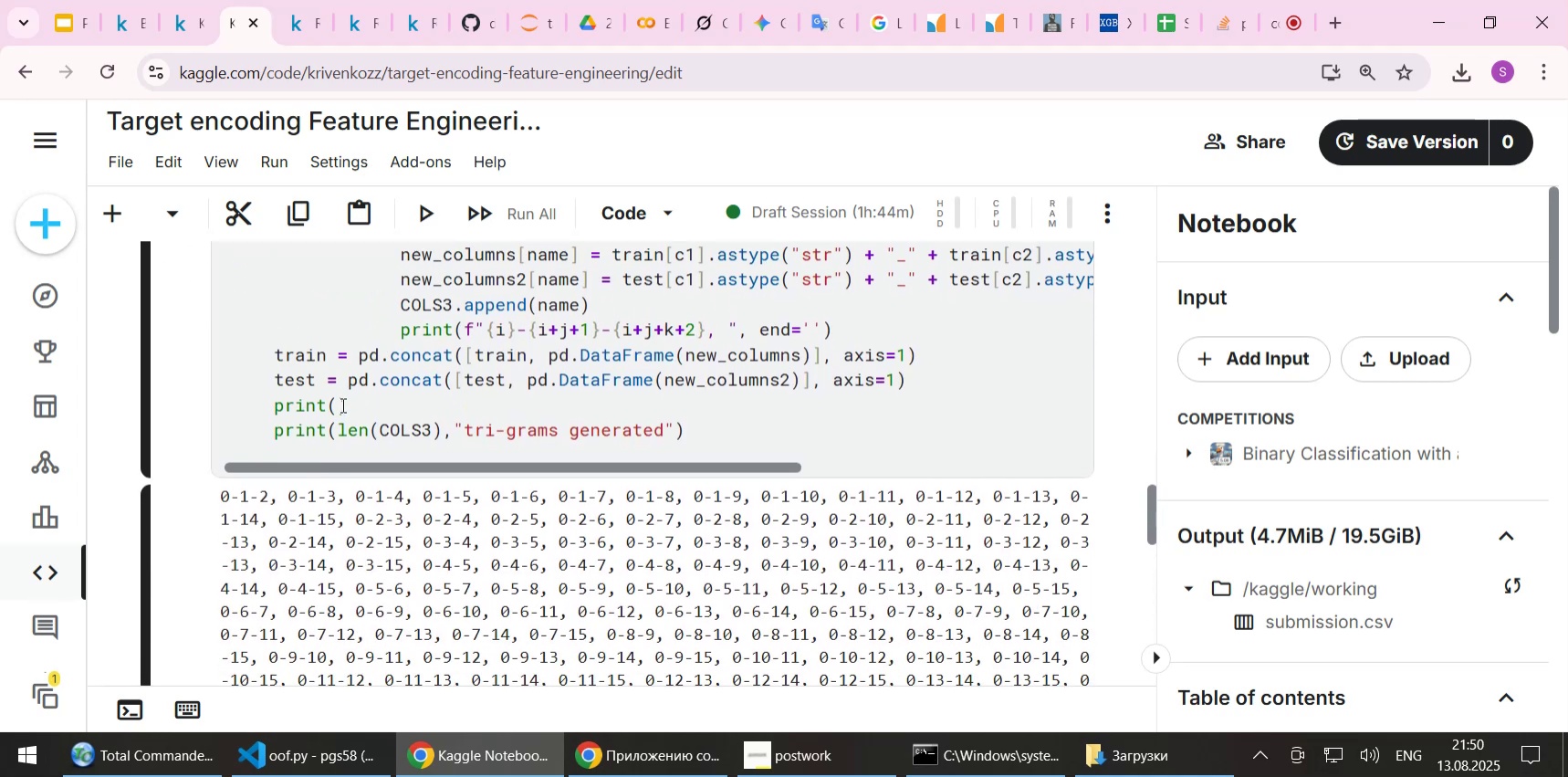 
scroll: coordinate [345, 404], scroll_direction: up, amount: 8.0
 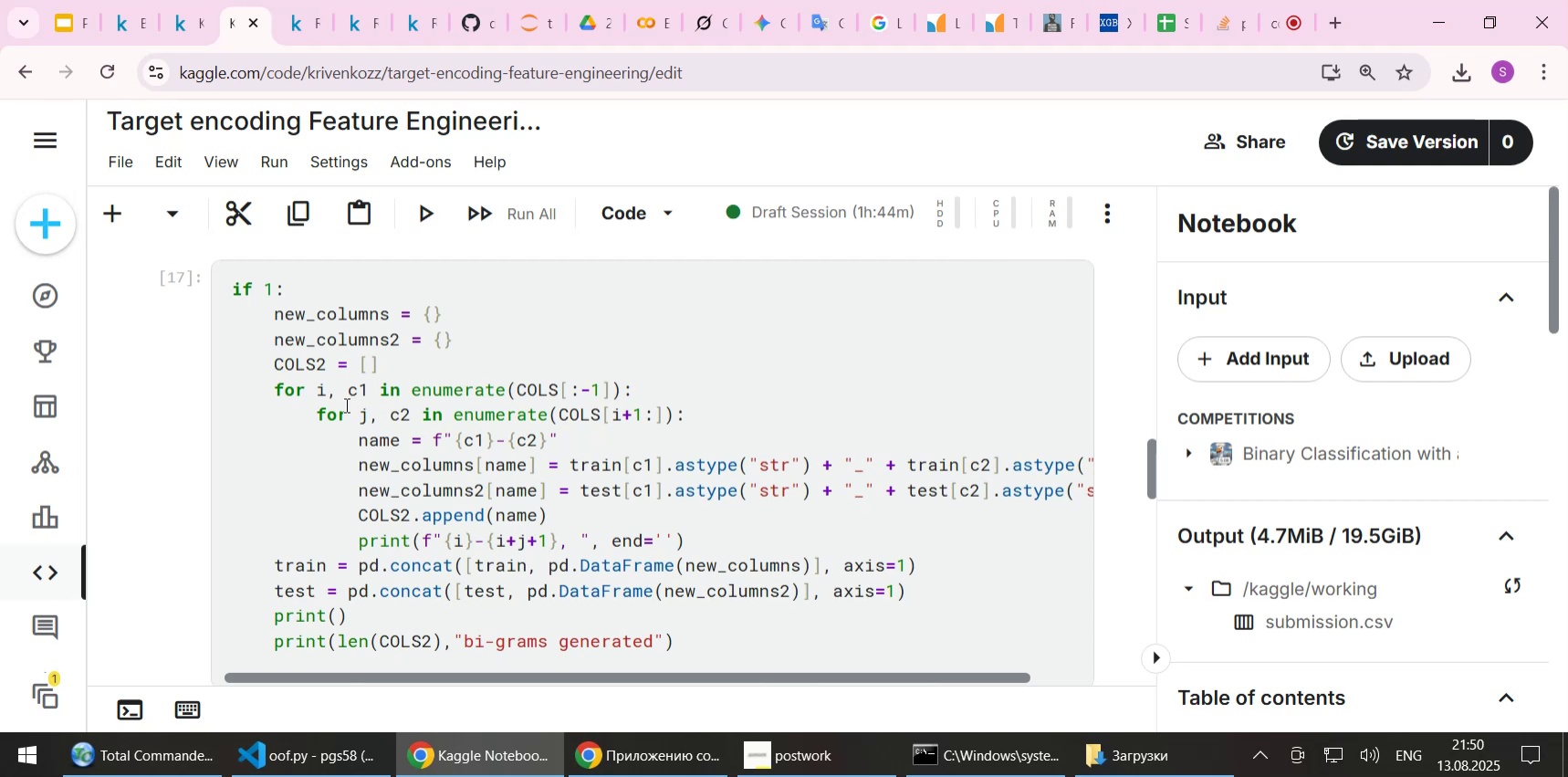 
scroll: coordinate [345, 404], scroll_direction: down, amount: 13.0
 